 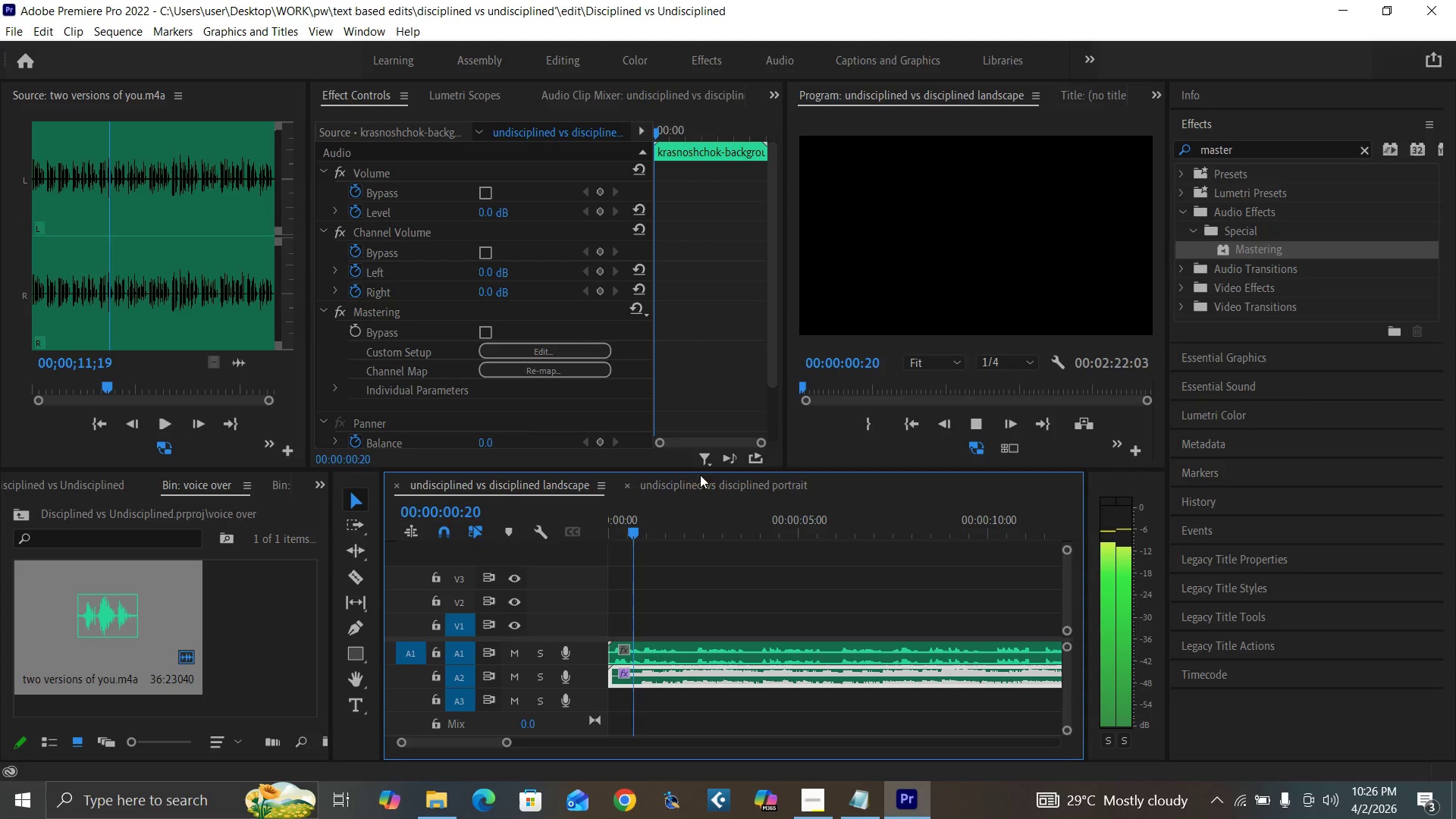 
left_click_drag(start_coordinate=[507, 747], to_coordinate=[500, 745])
 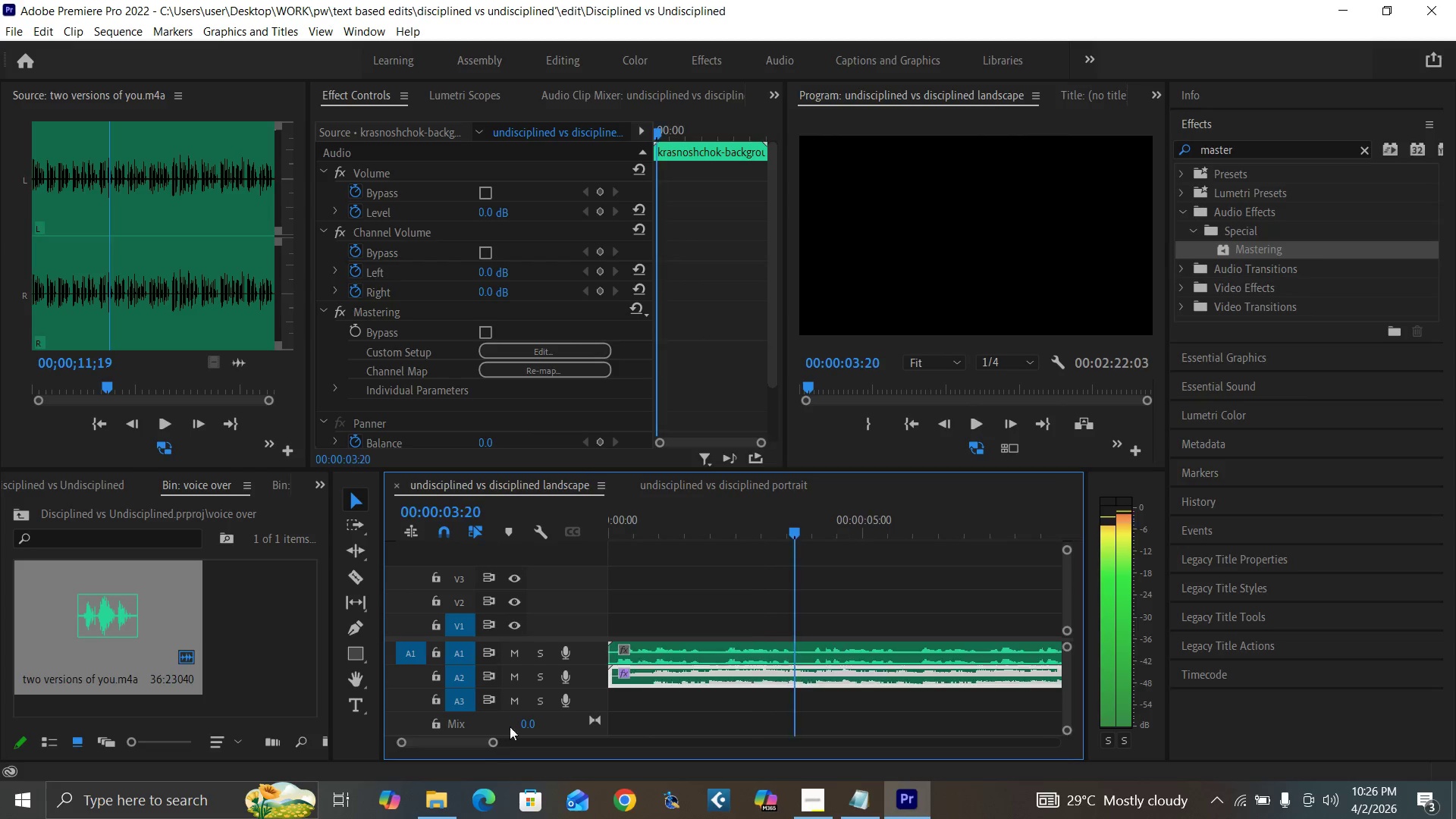 
key(Space)
 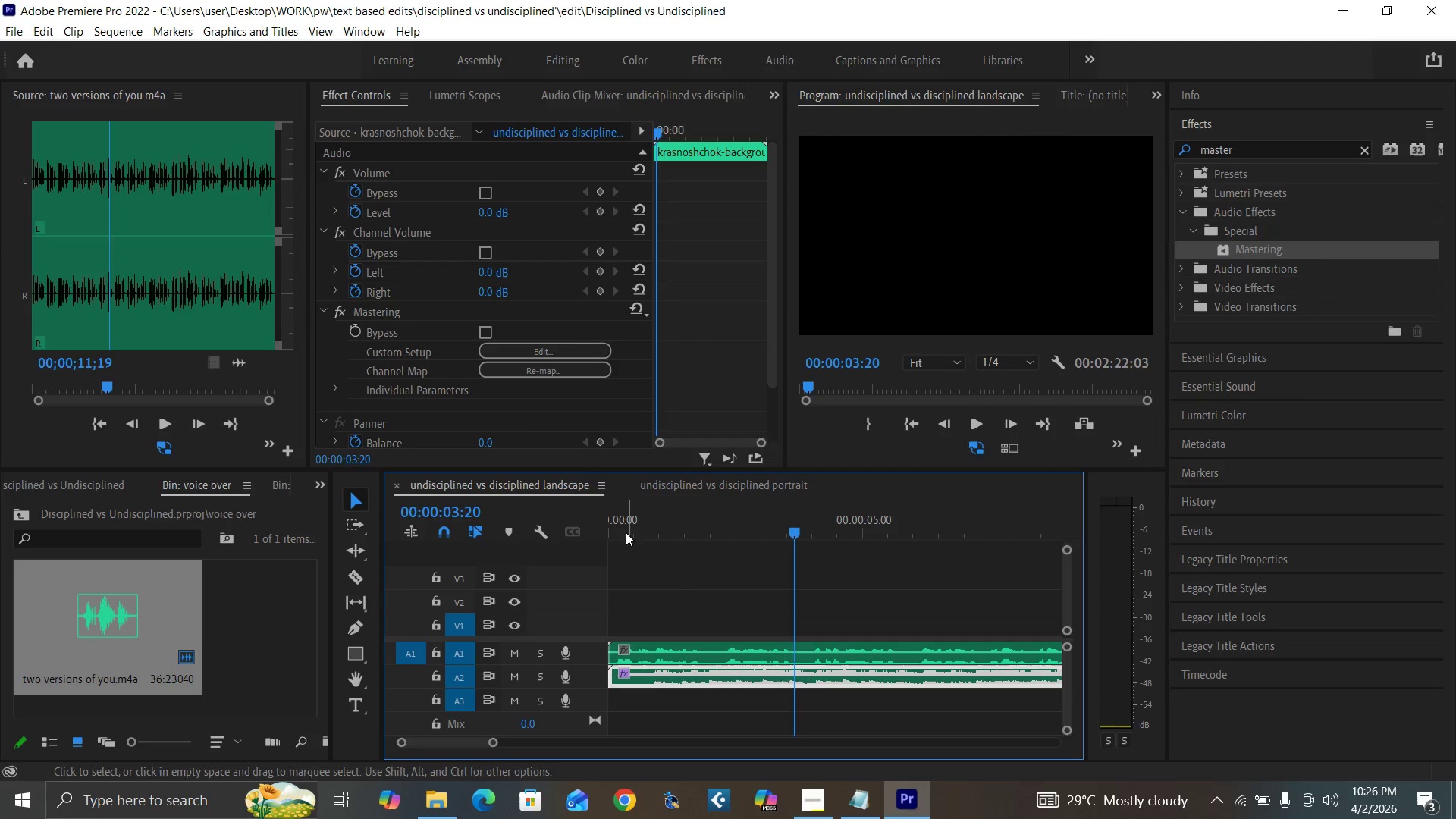 
left_click_drag(start_coordinate=[623, 523], to_coordinate=[556, 579])
 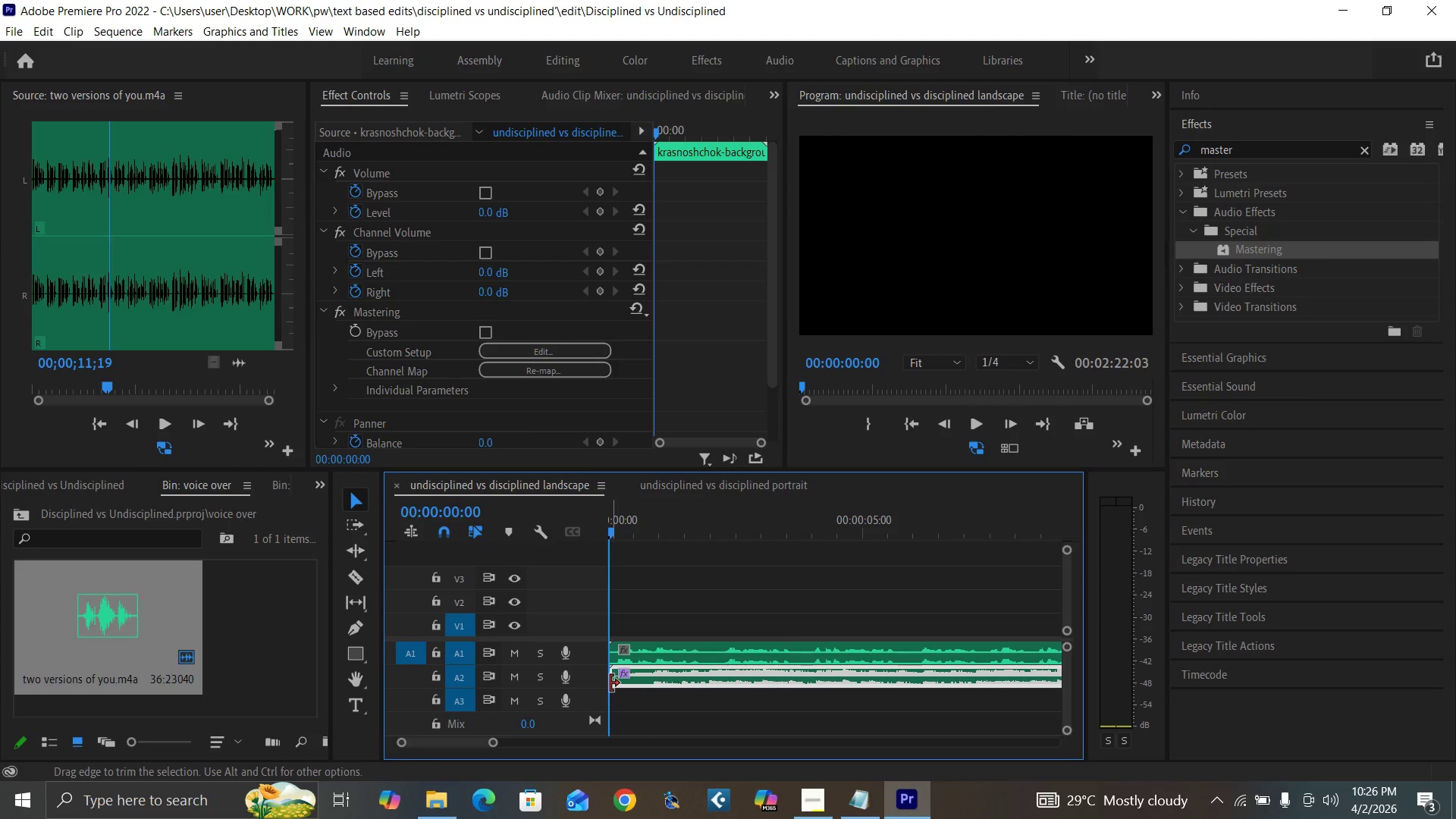 
left_click_drag(start_coordinate=[610, 683], to_coordinate=[627, 689])
 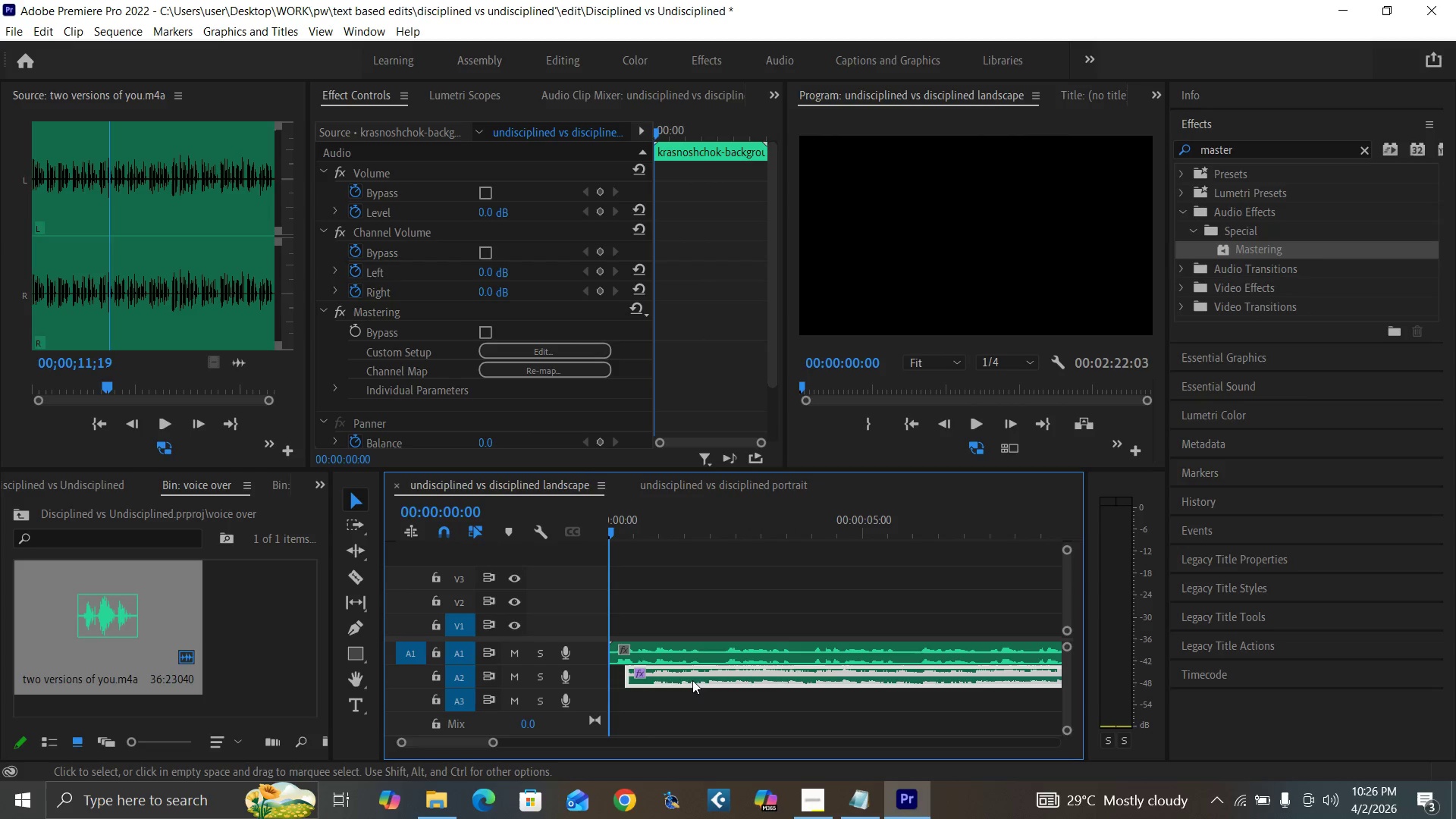 
left_click_drag(start_coordinate=[693, 679], to_coordinate=[664, 676])
 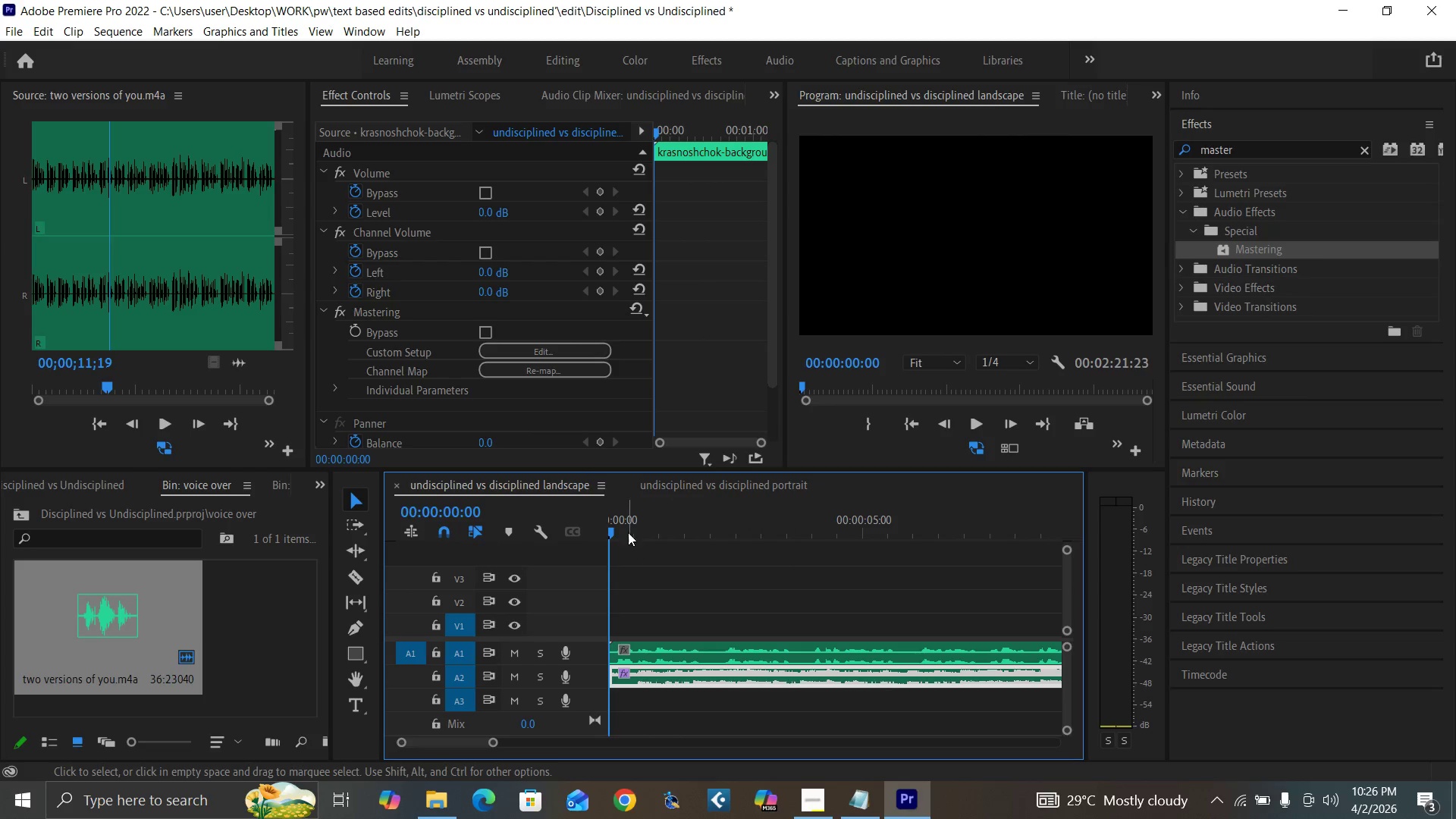 
left_click_drag(start_coordinate=[626, 527], to_coordinate=[576, 572])
 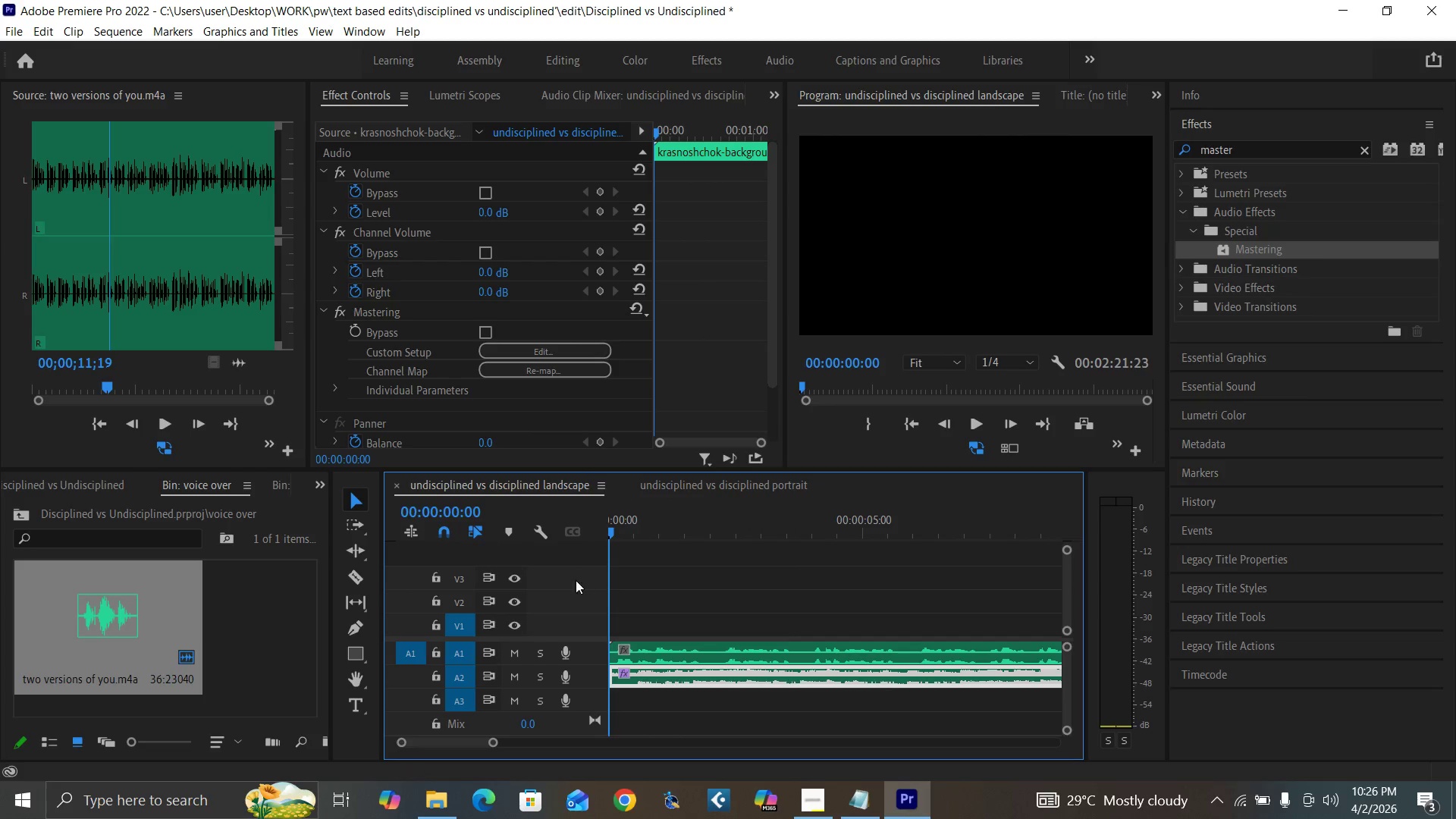 
key(Space)
 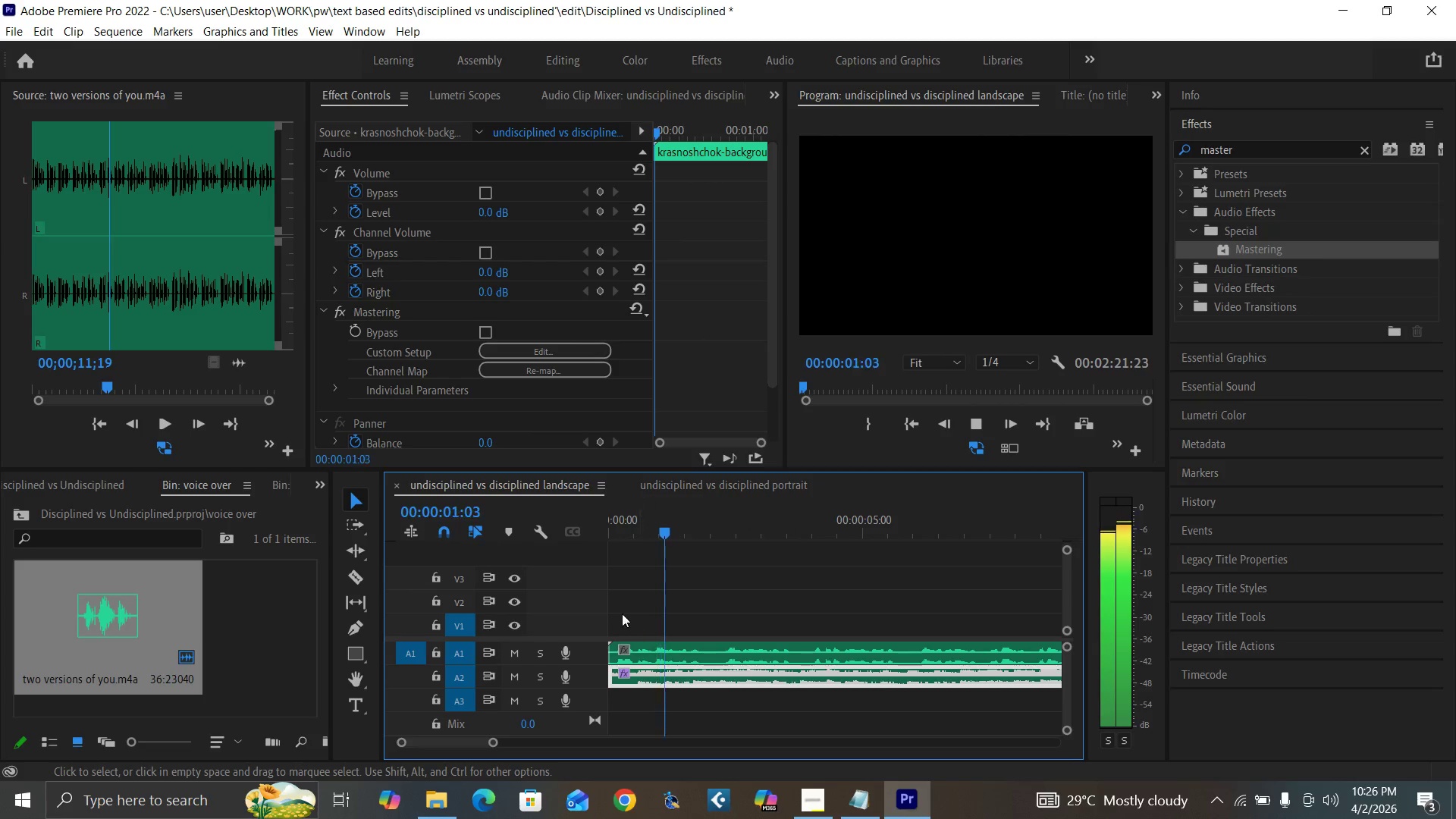 
key(Space)
 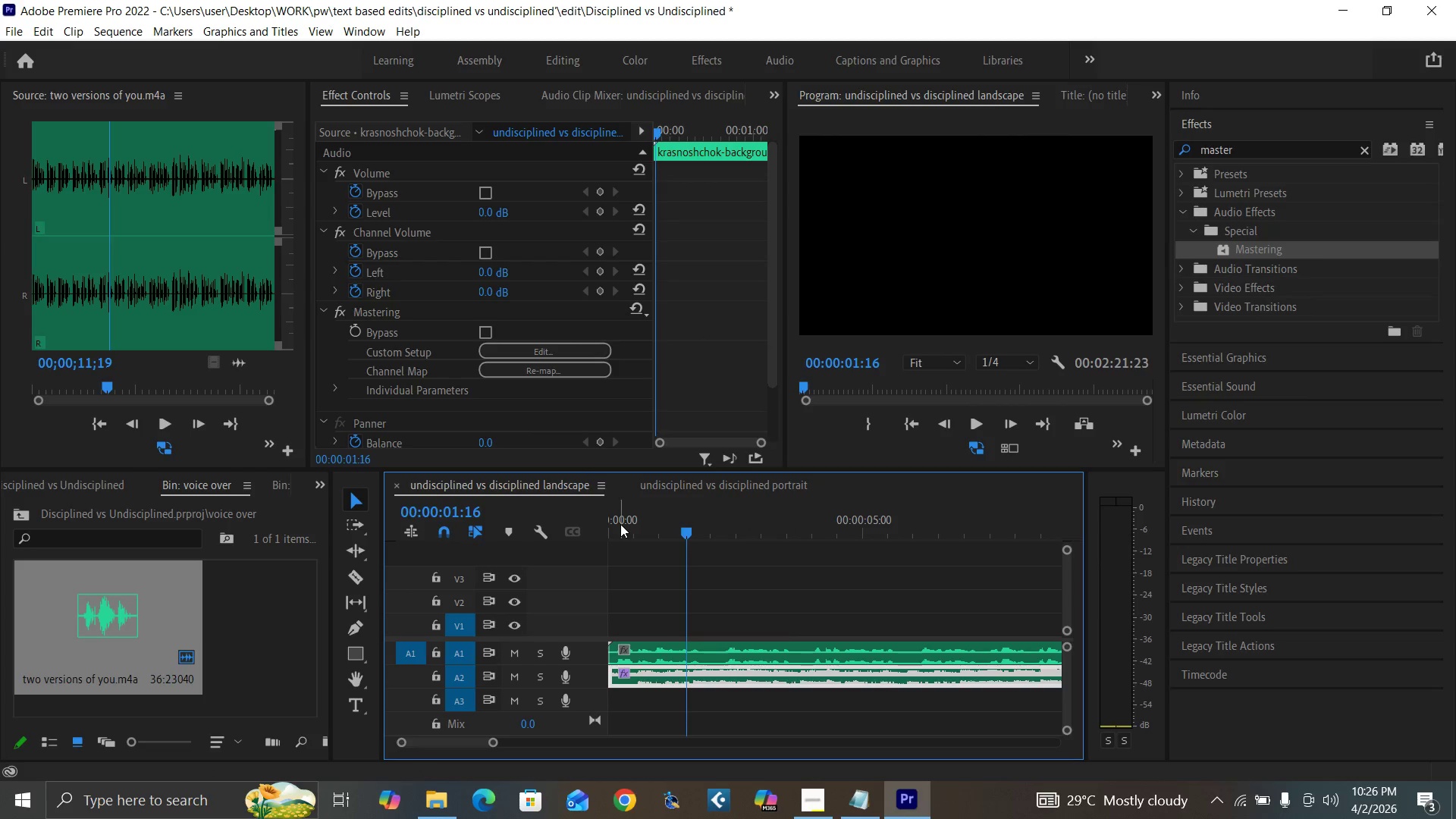 
left_click_drag(start_coordinate=[620, 524], to_coordinate=[570, 558])
 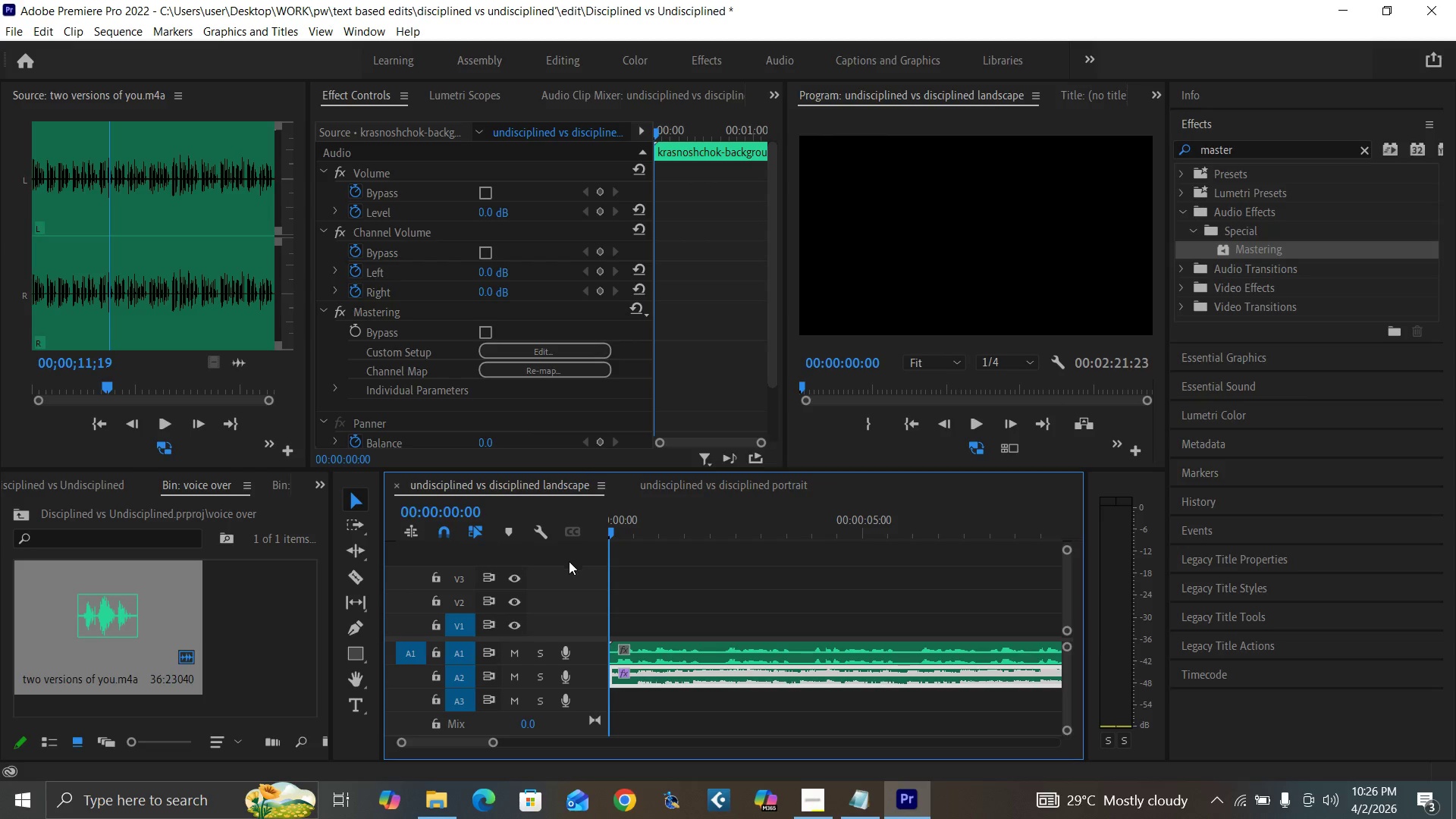 
key(Space)
 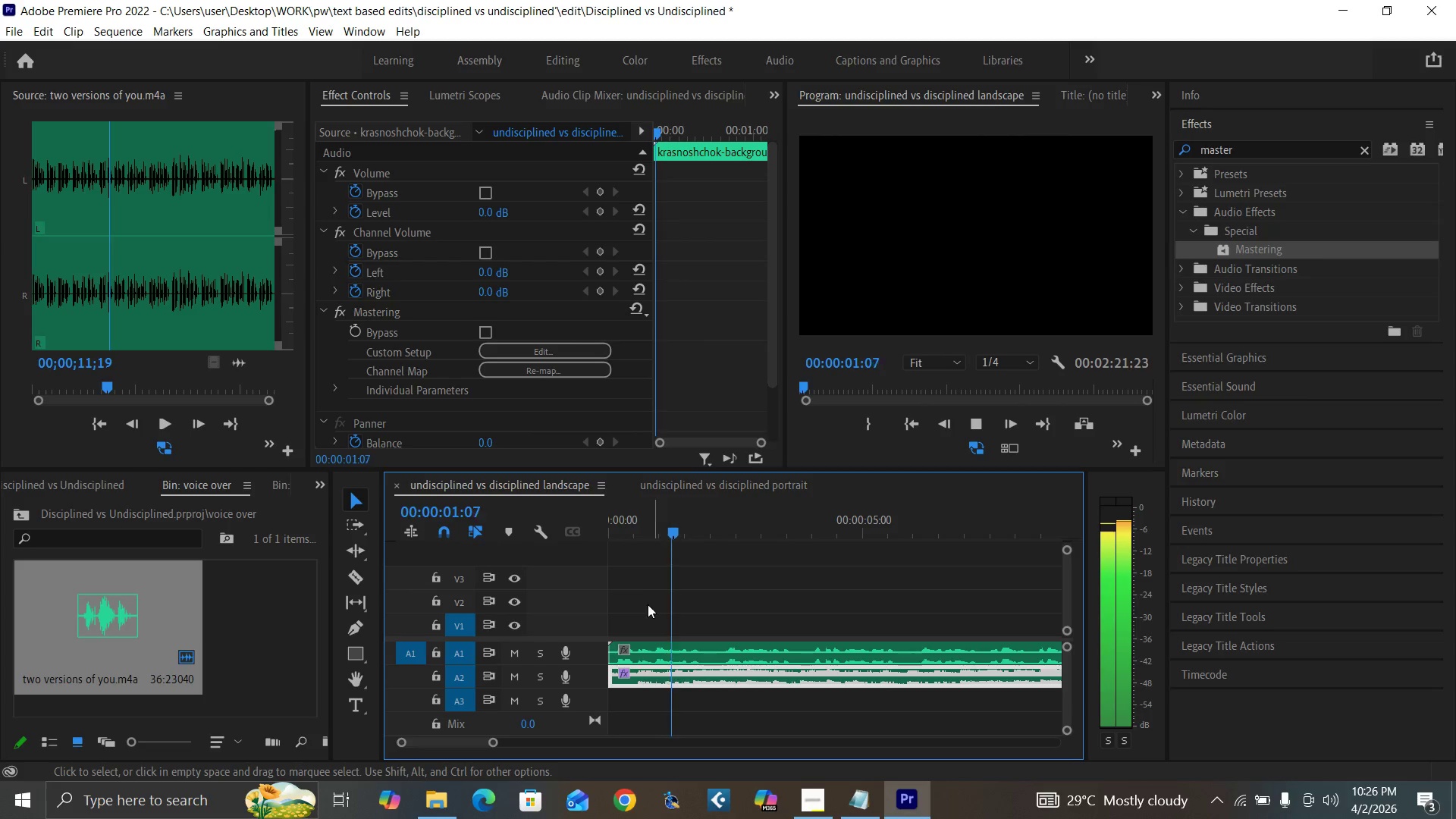 
key(Space)
 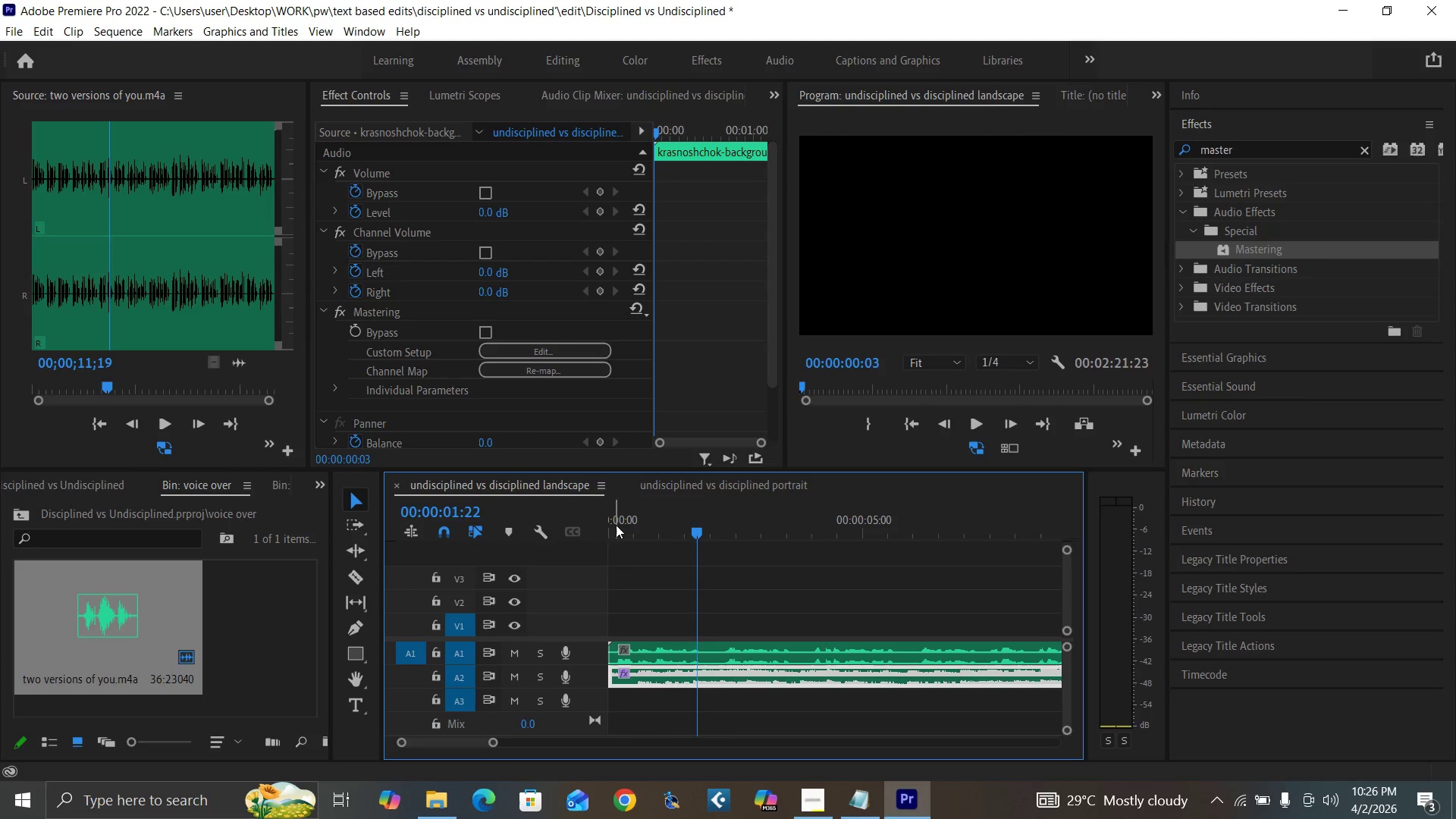 
key(Space)
 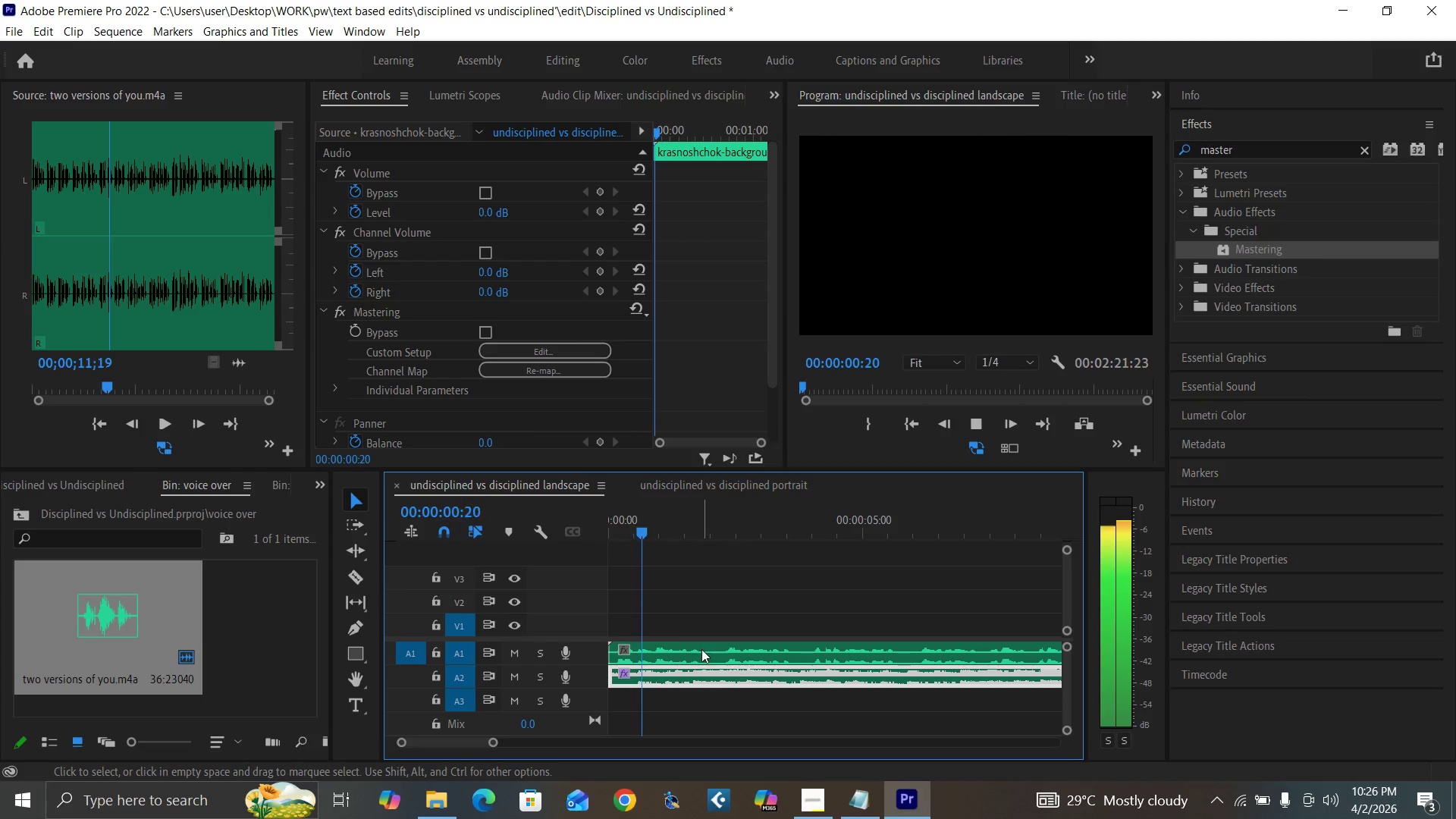 
key(Space)
 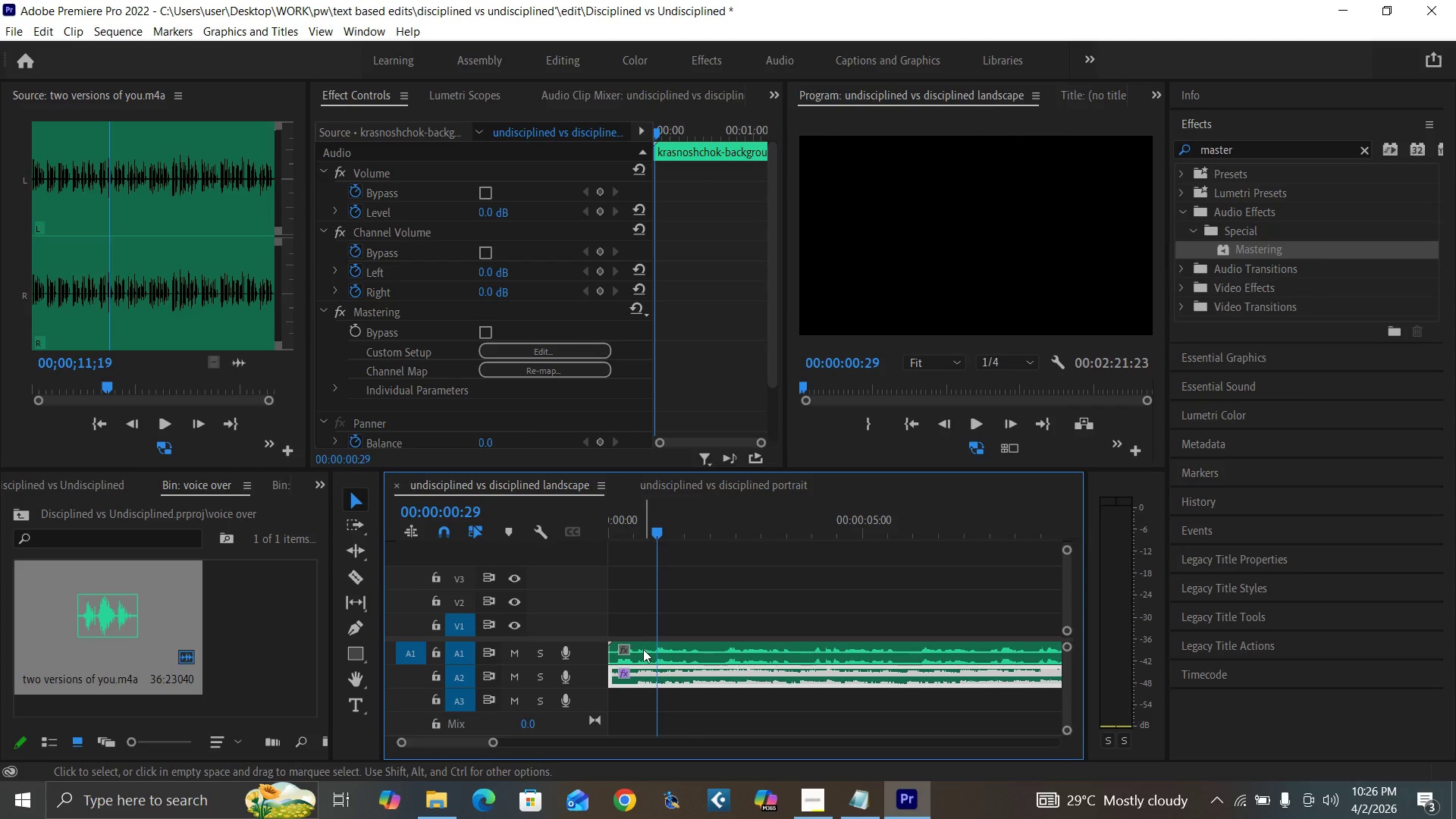 
left_click_drag(start_coordinate=[643, 649], to_coordinate=[664, 648])
 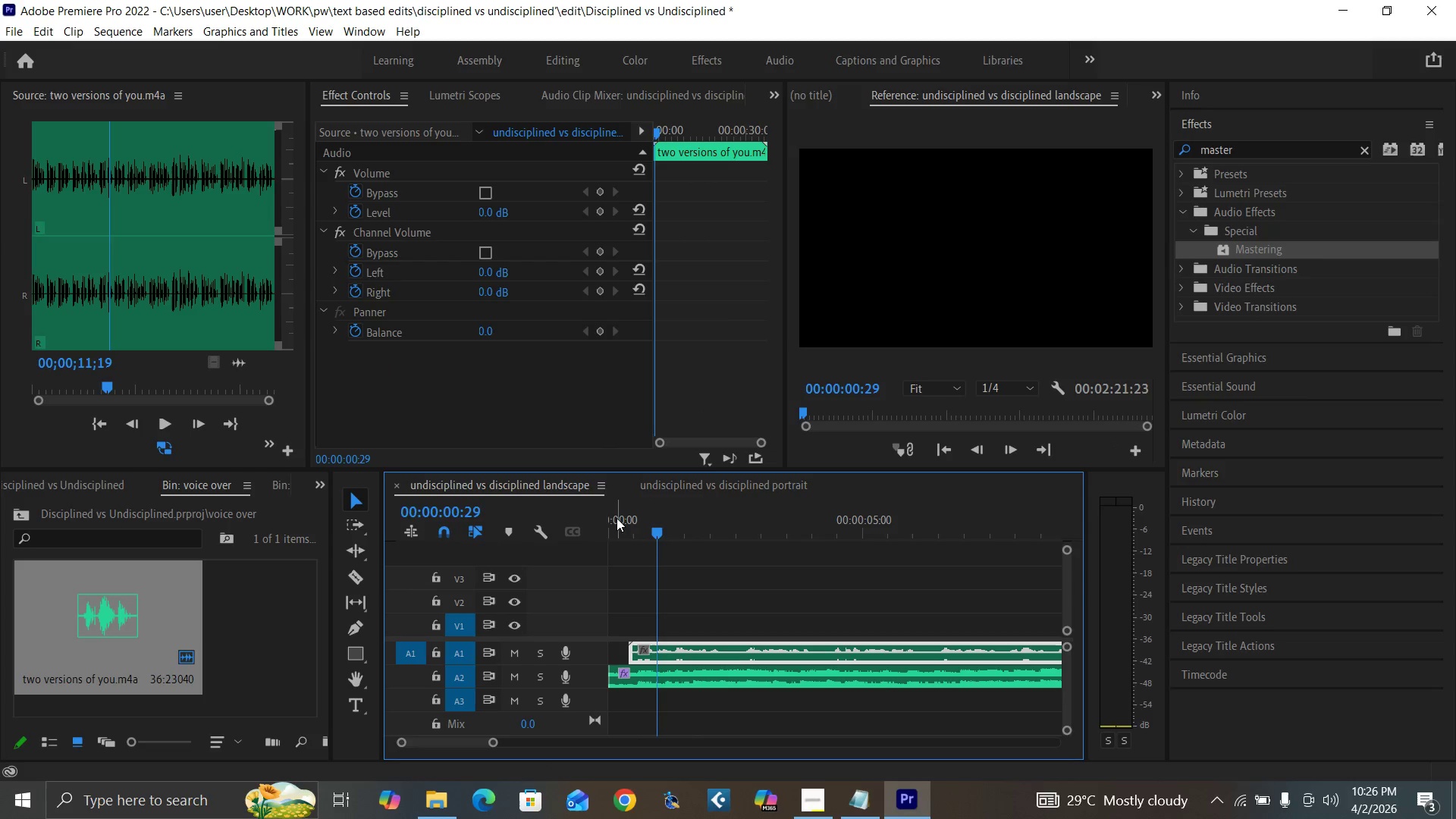 
left_click_drag(start_coordinate=[616, 519], to_coordinate=[588, 553])
 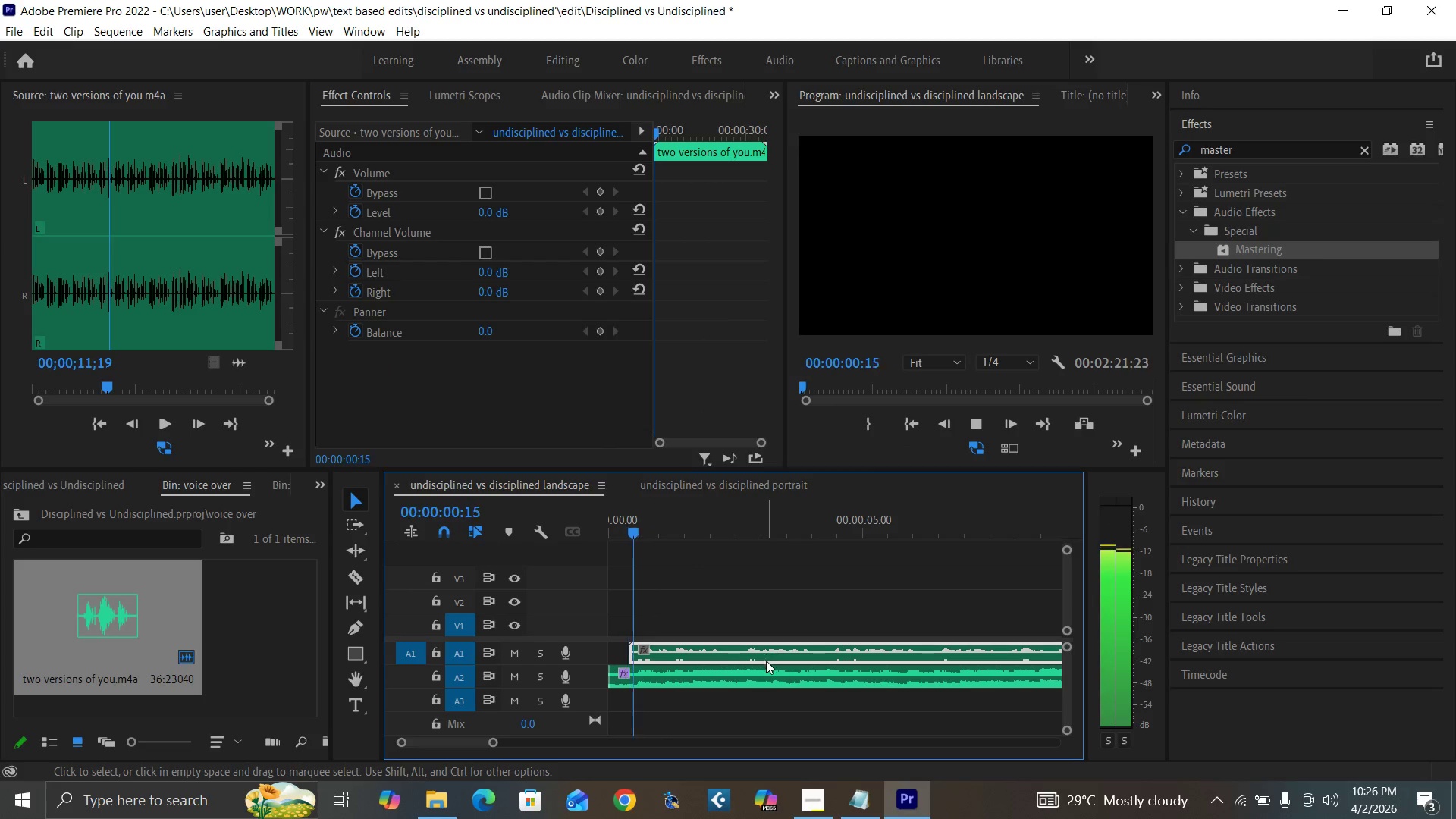 
key(Space)
 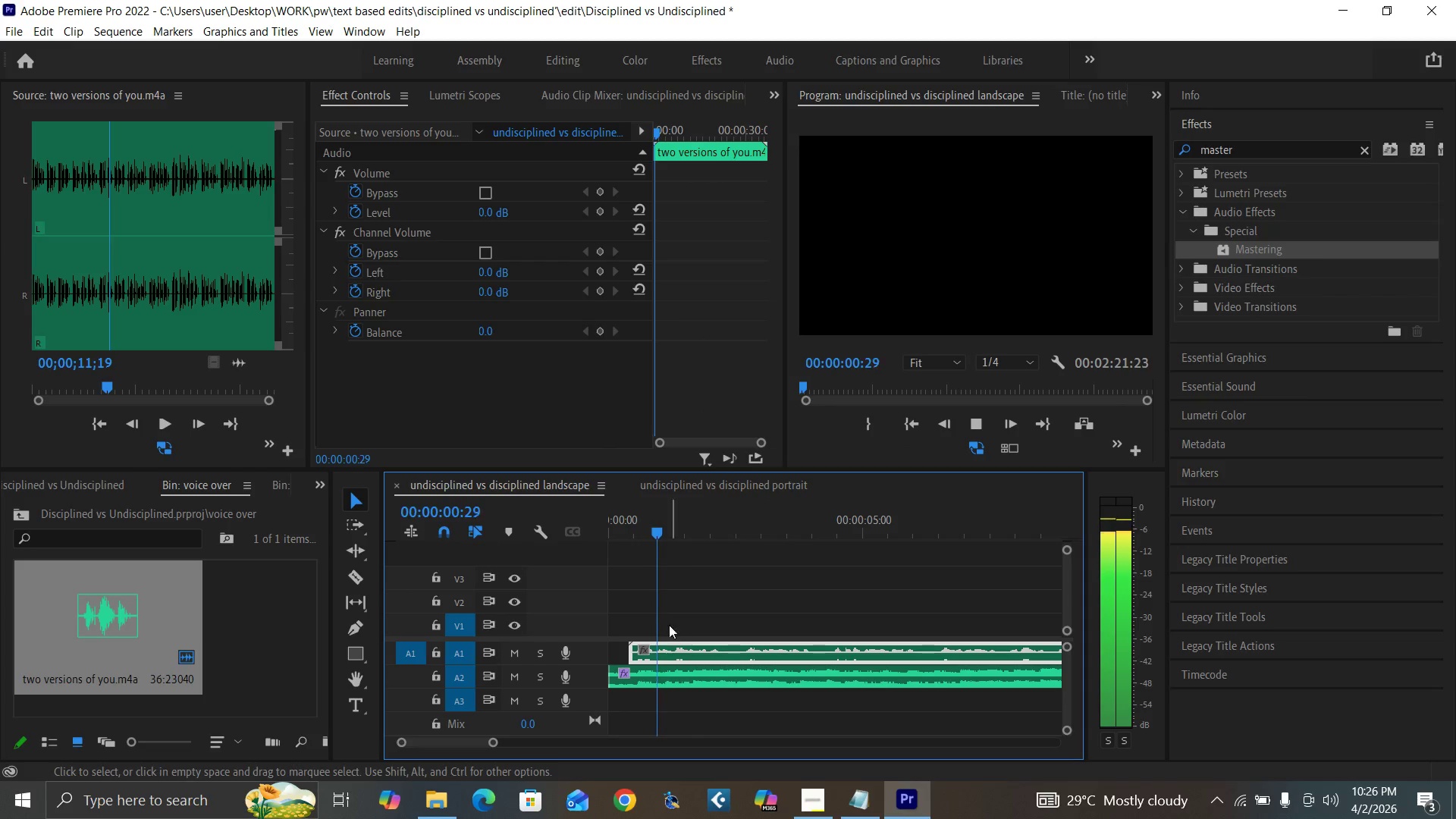 
key(Space)
 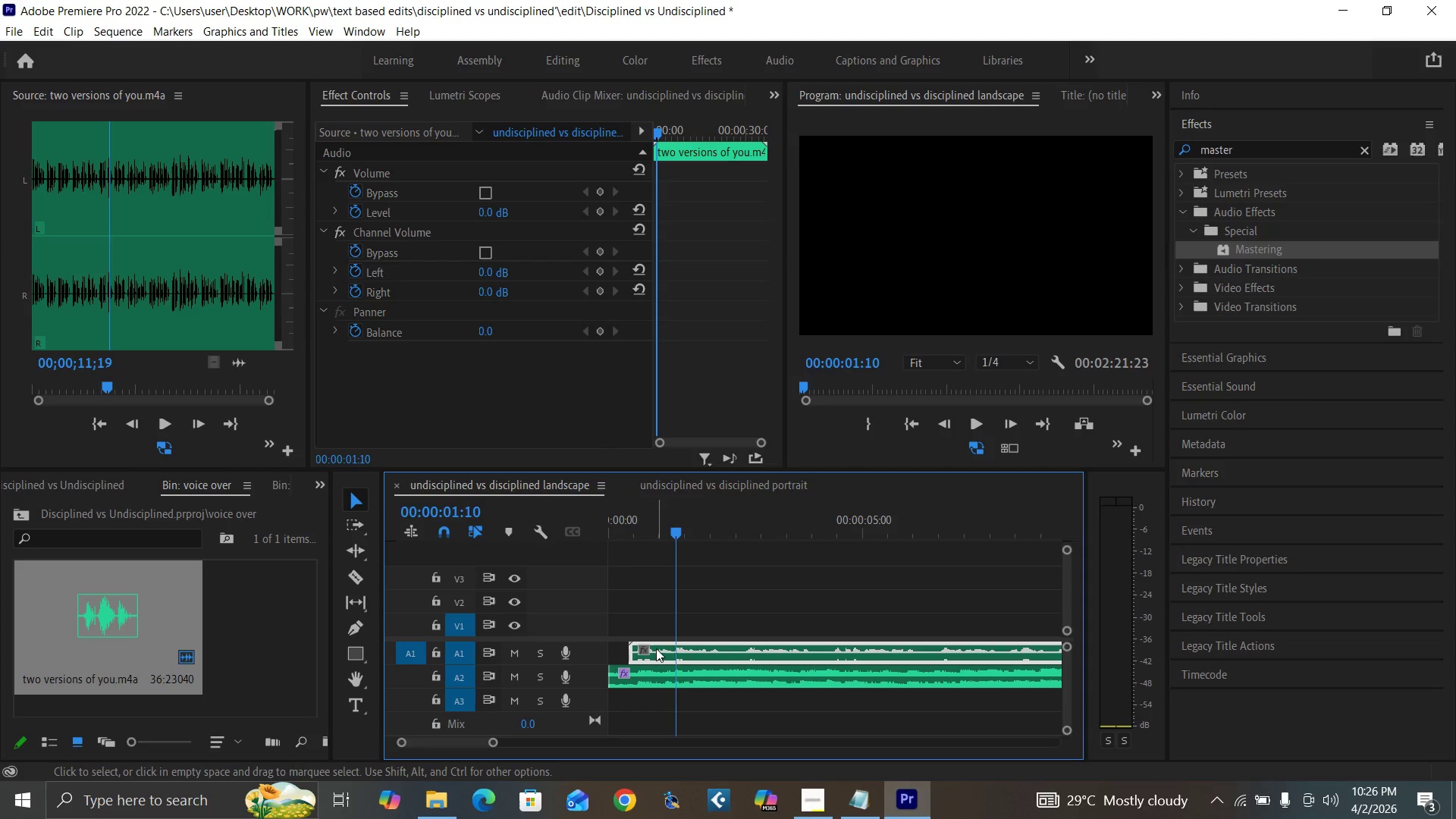 
left_click_drag(start_coordinate=[657, 648], to_coordinate=[669, 651])
 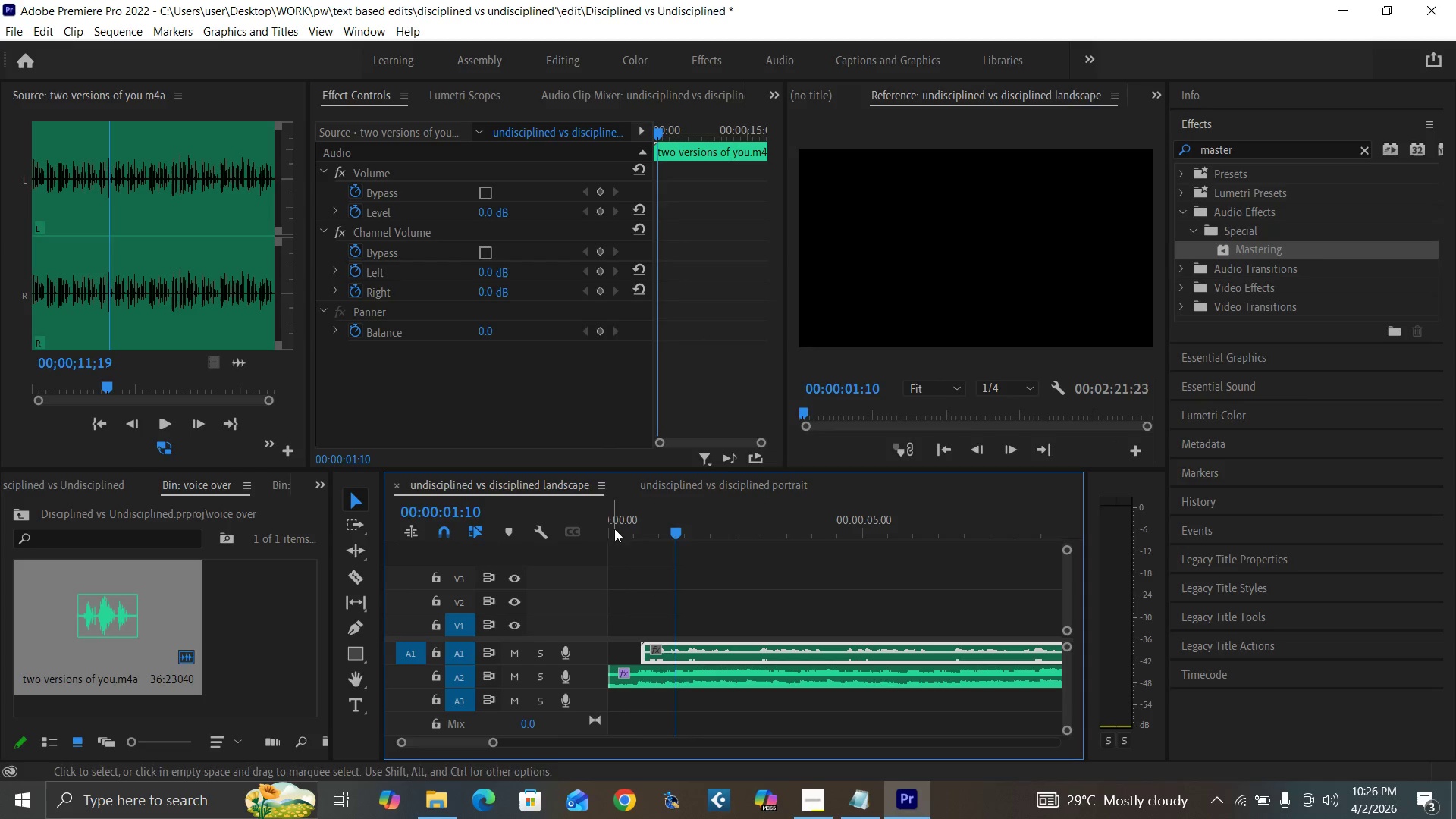 
left_click_drag(start_coordinate=[618, 519], to_coordinate=[582, 555])
 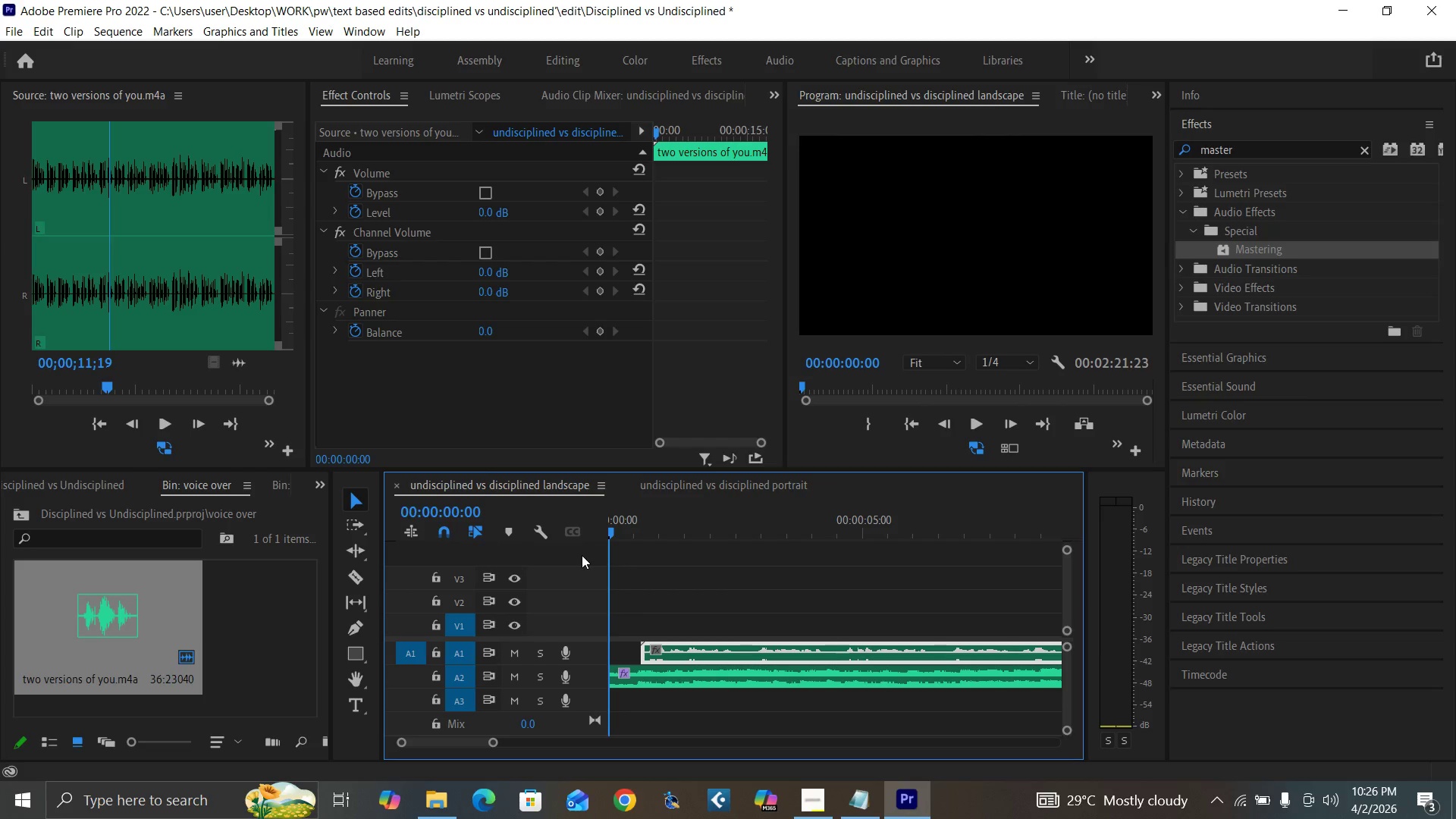 
key(Space)
 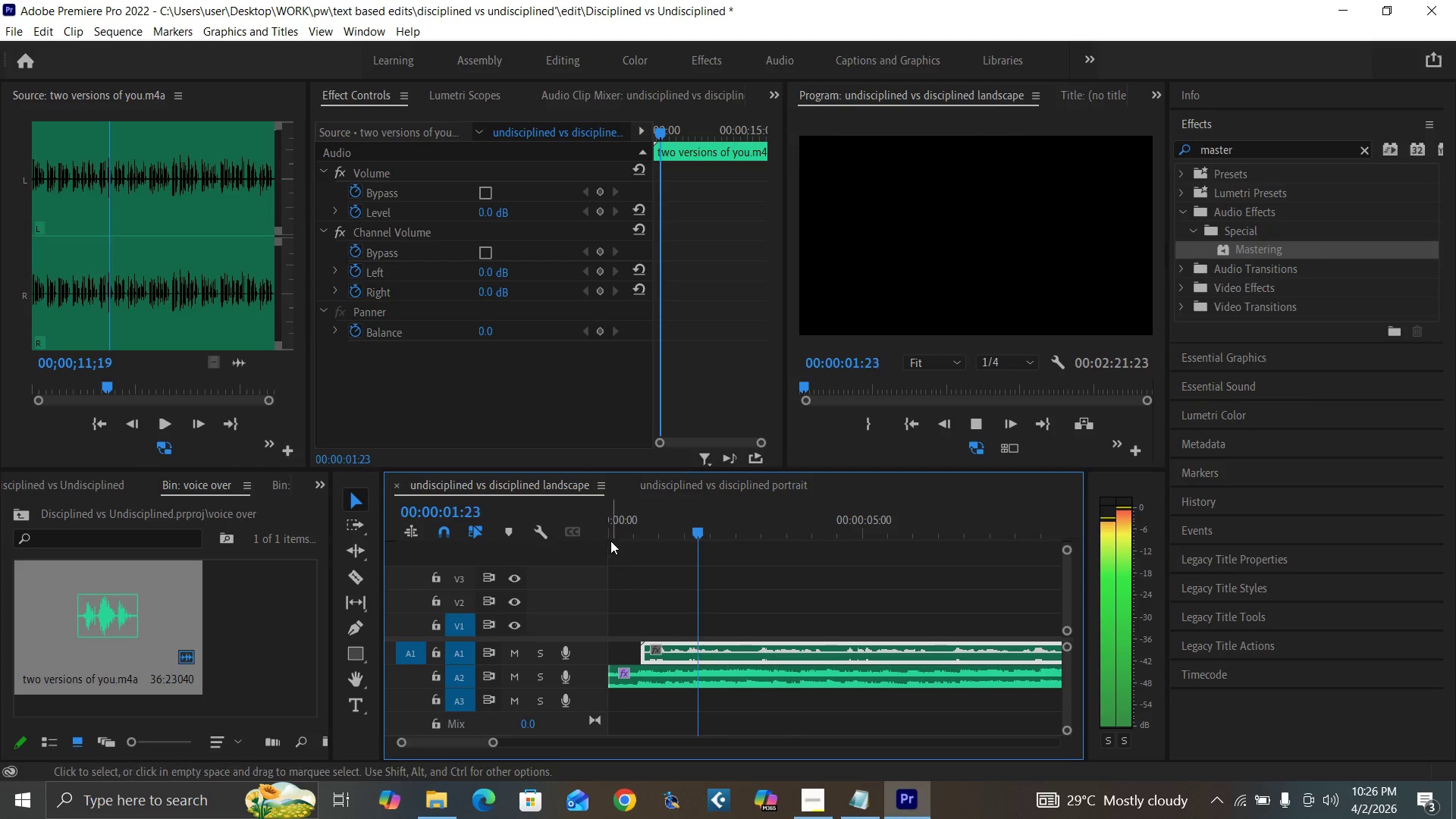 
left_click_drag(start_coordinate=[617, 530], to_coordinate=[588, 548])
 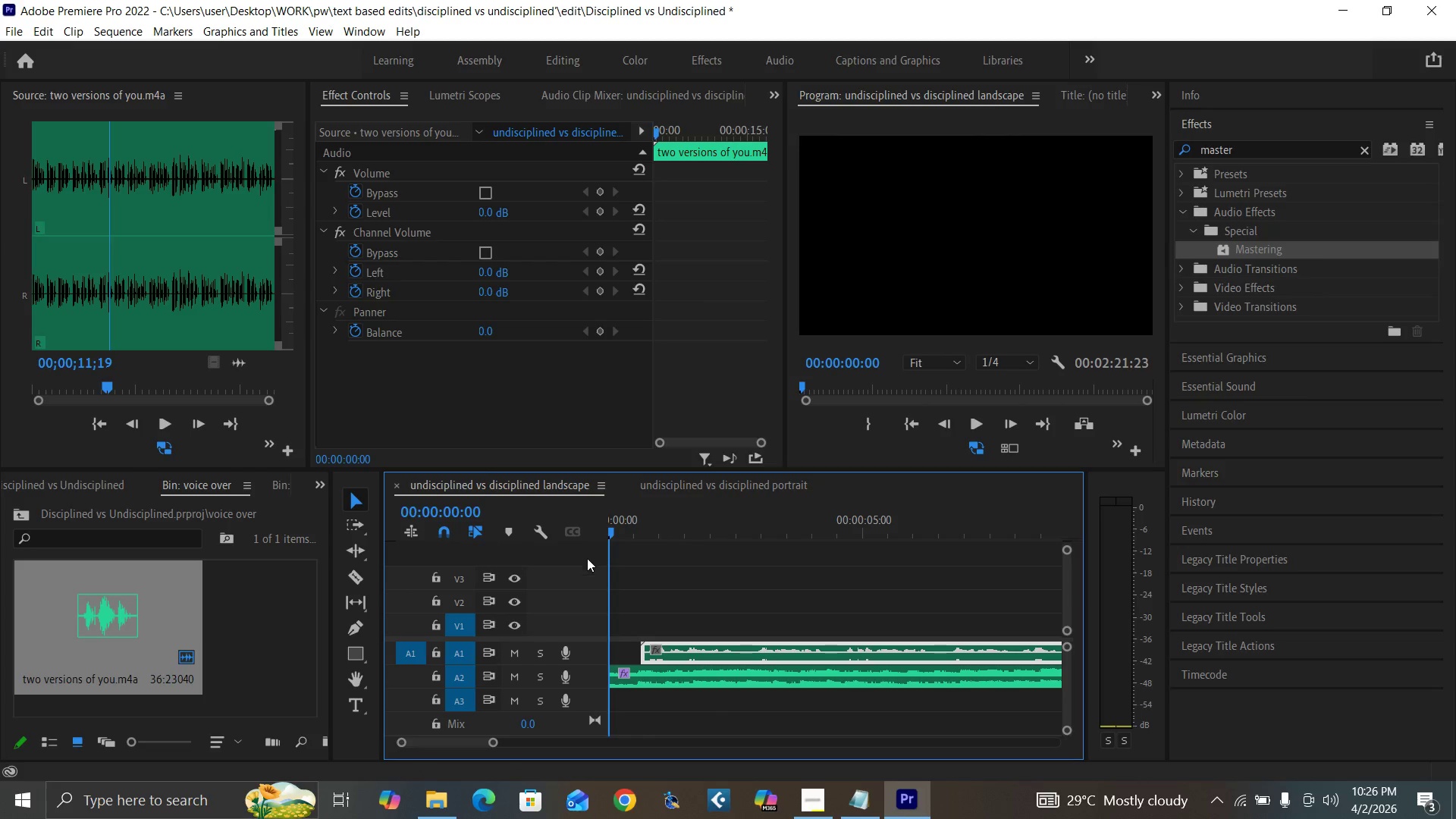 
key(Space)
 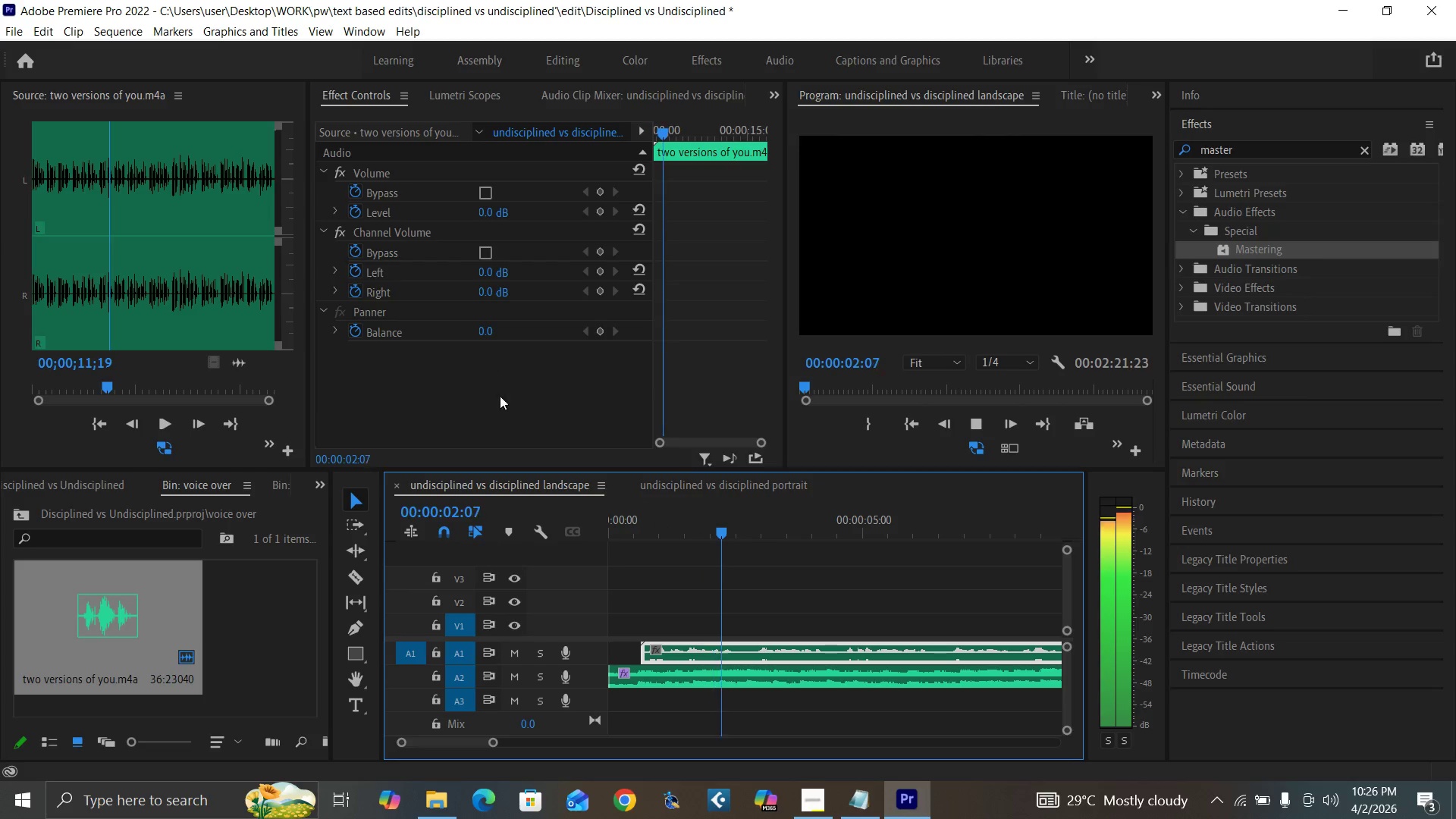 
key(Space)
 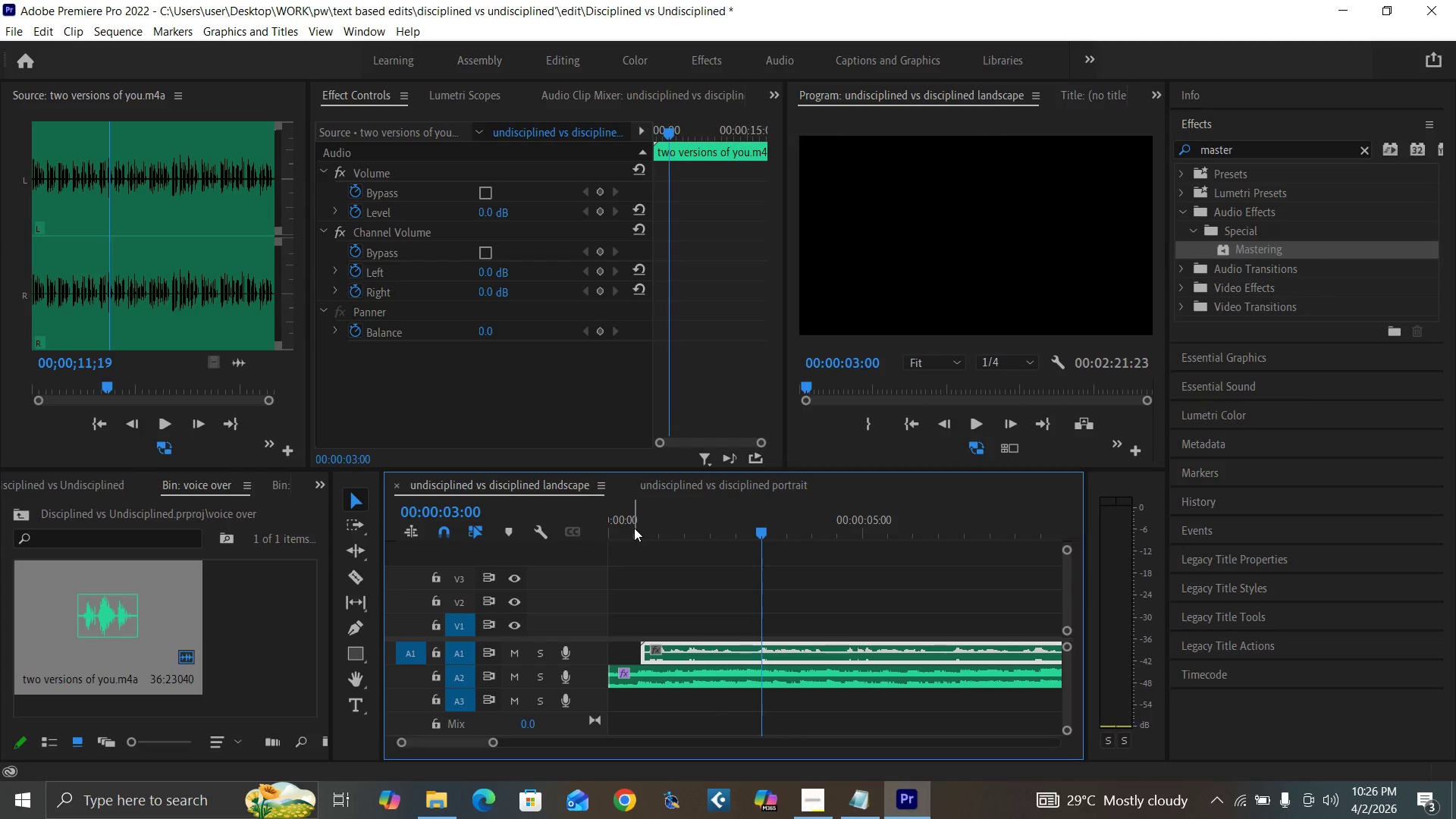 
left_click_drag(start_coordinate=[634, 528], to_coordinate=[566, 559])
 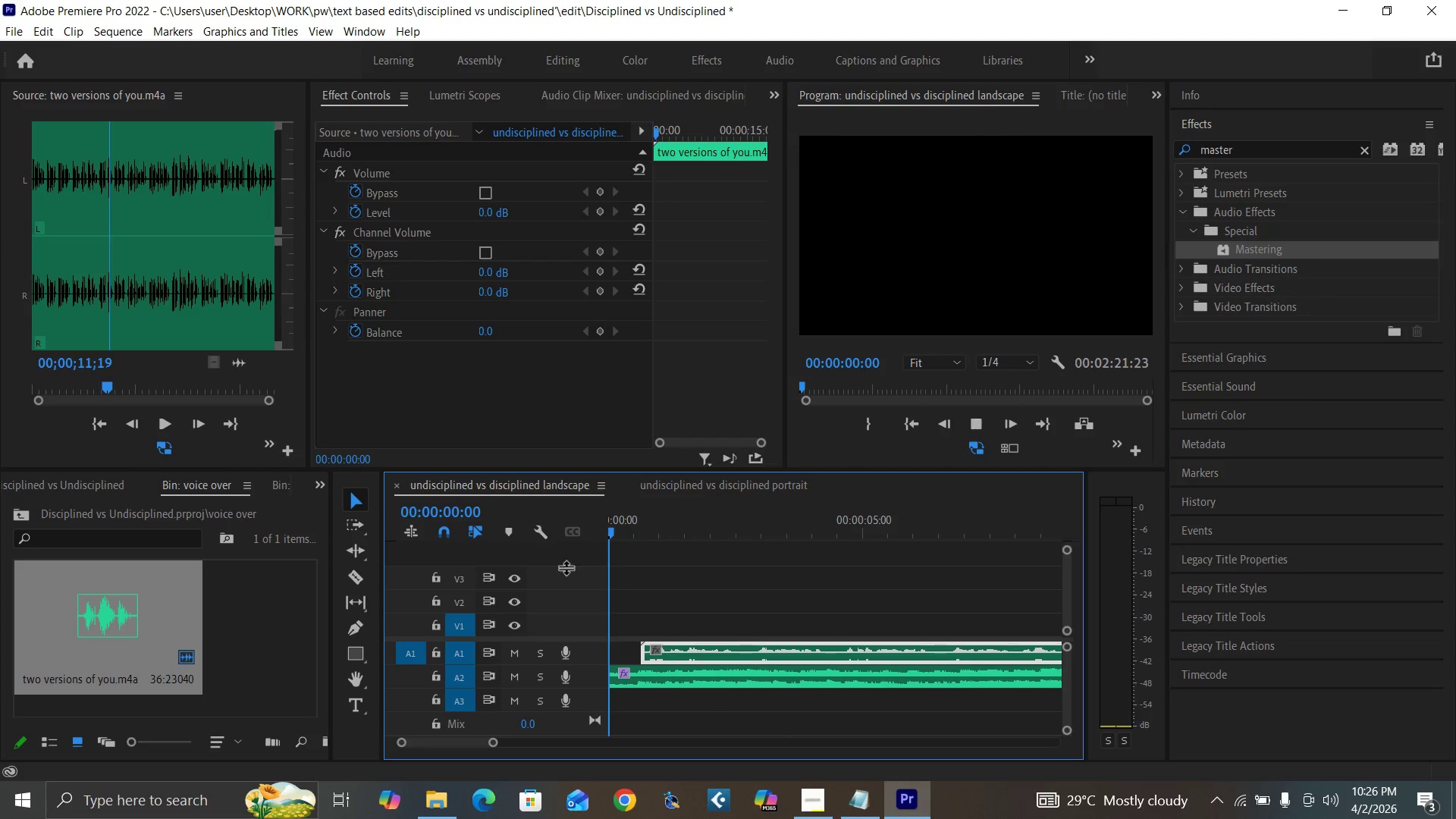 
key(Space)
 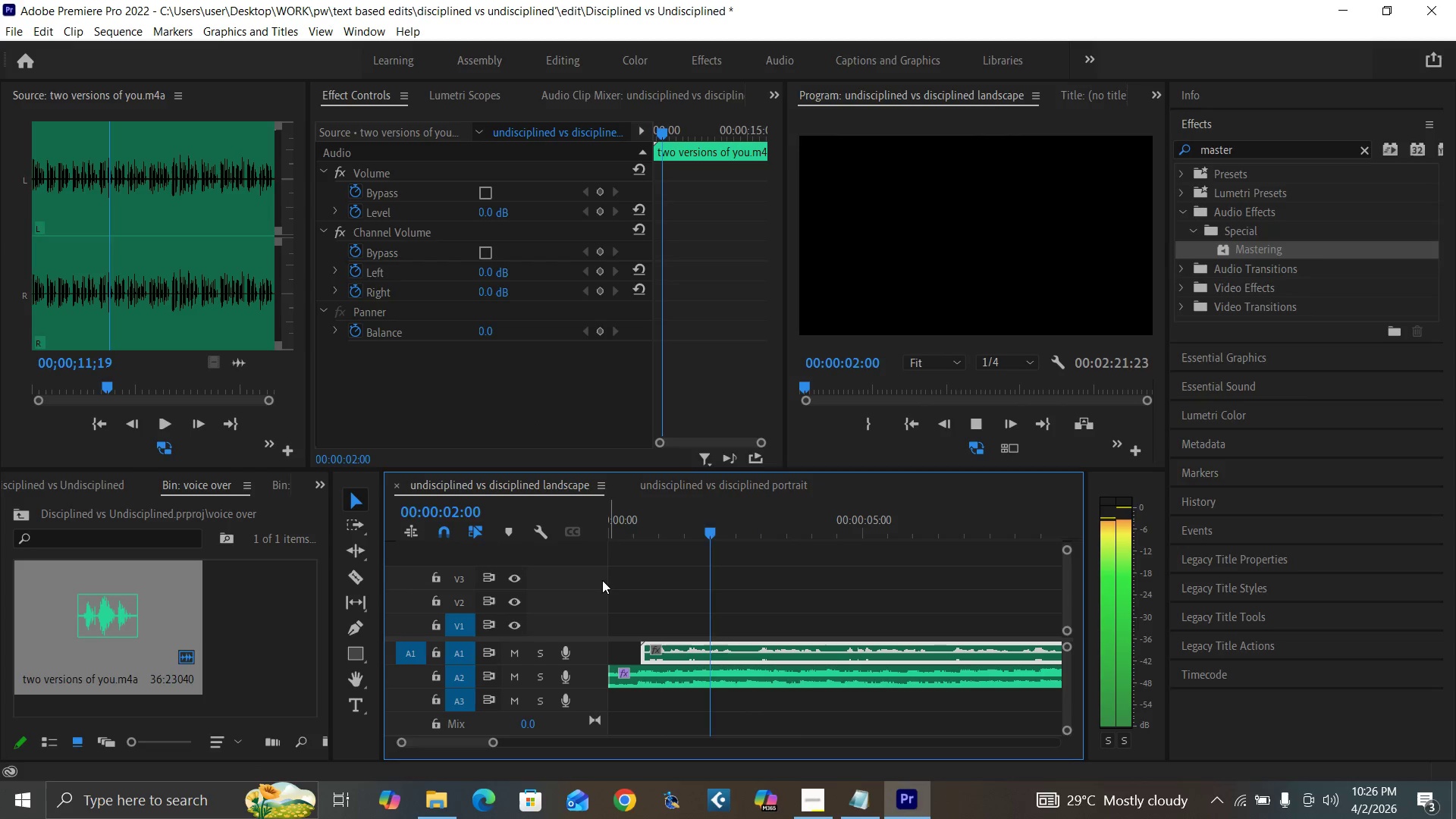 
key(Space)
 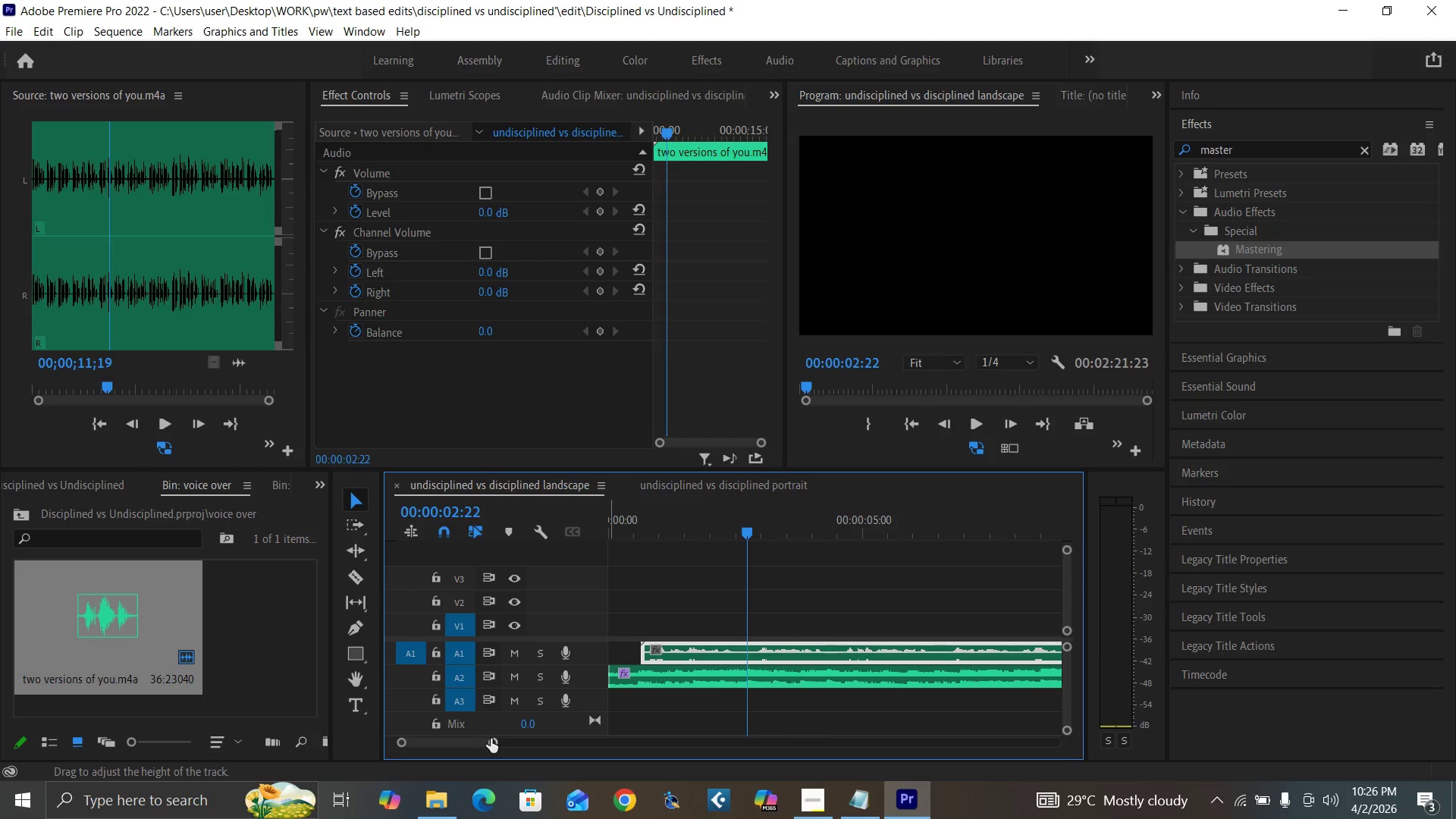 
left_click_drag(start_coordinate=[491, 739], to_coordinate=[526, 753])
 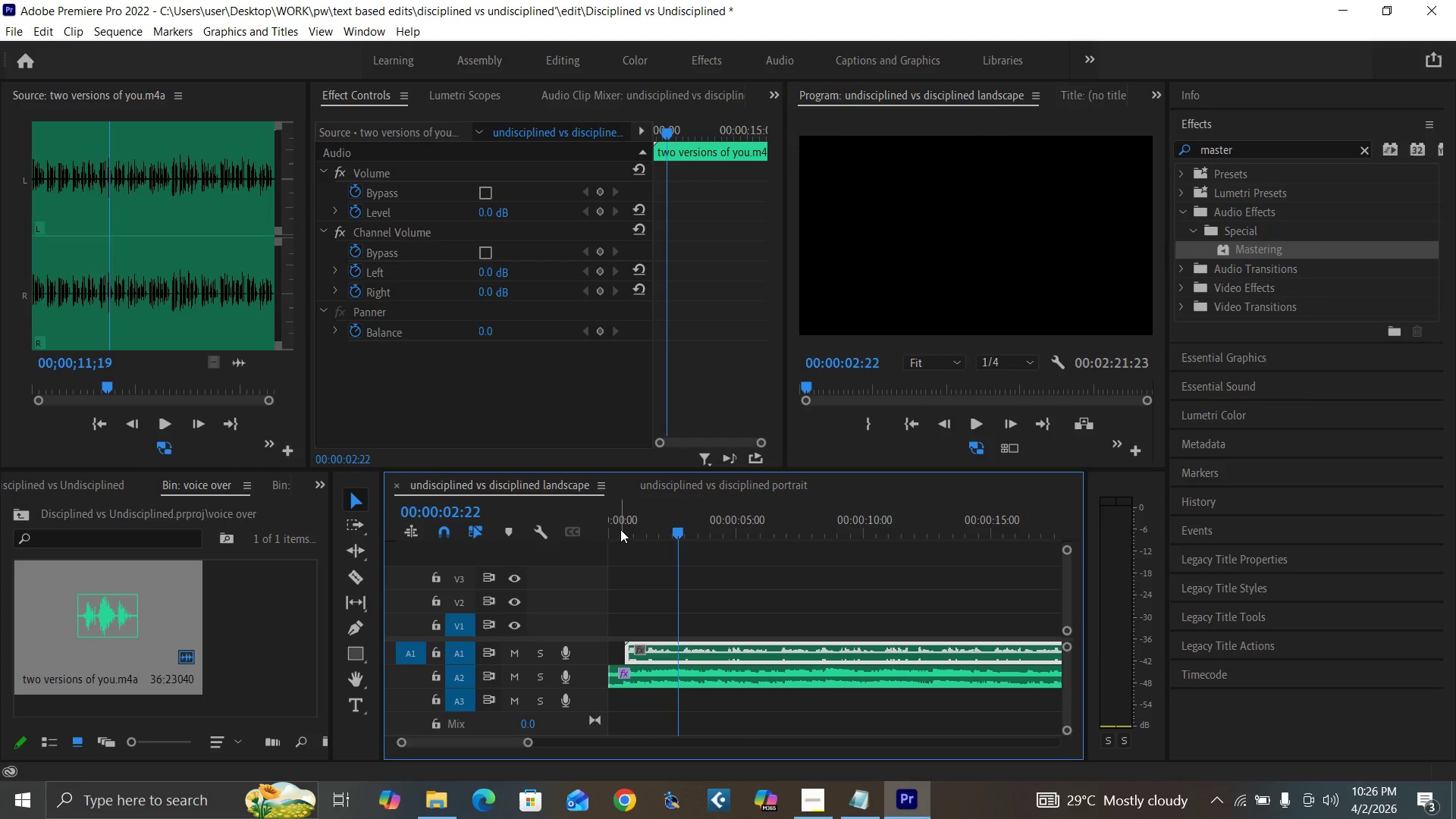 
left_click_drag(start_coordinate=[617, 529], to_coordinate=[581, 560])
 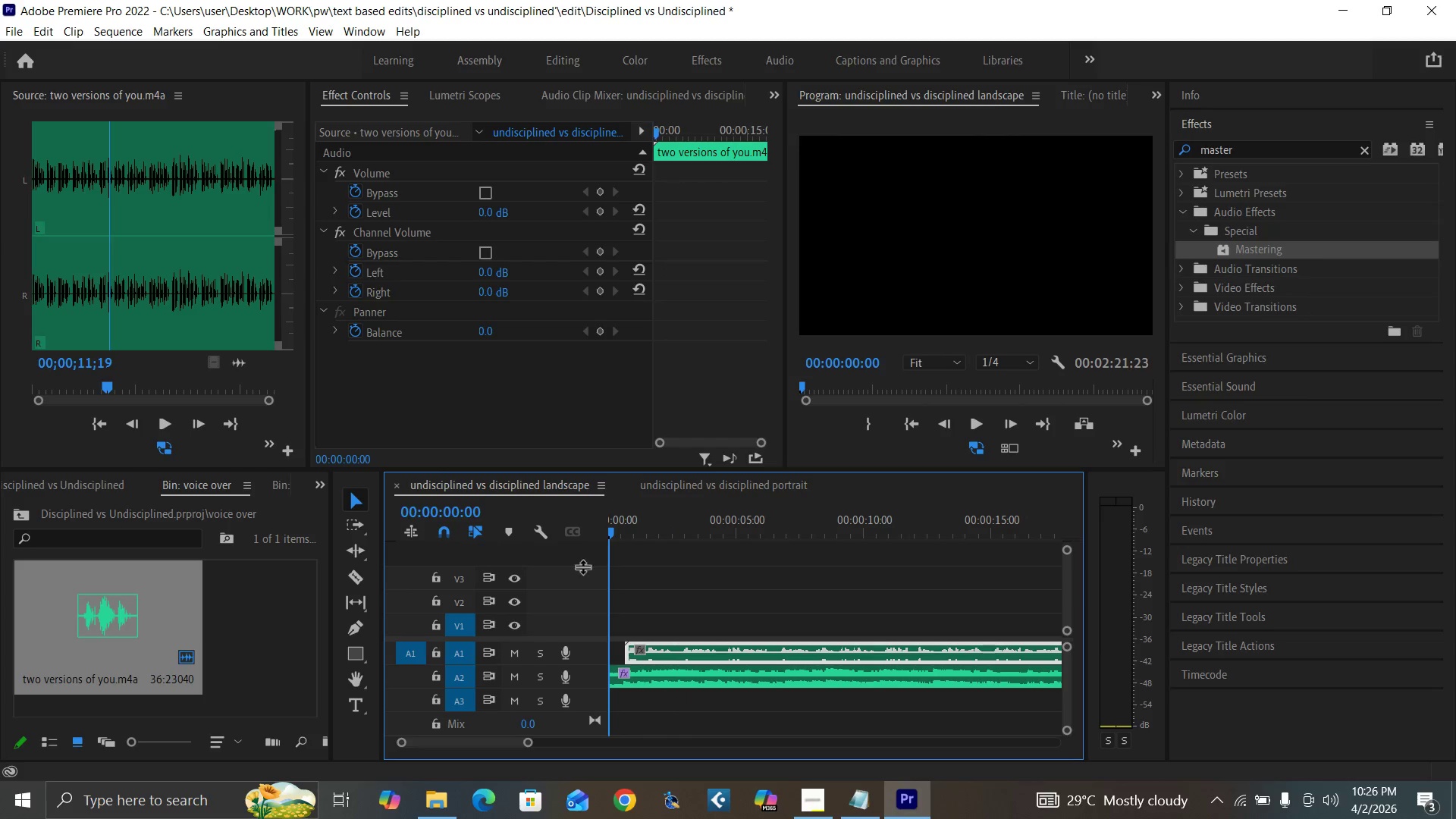 
key(Space)
 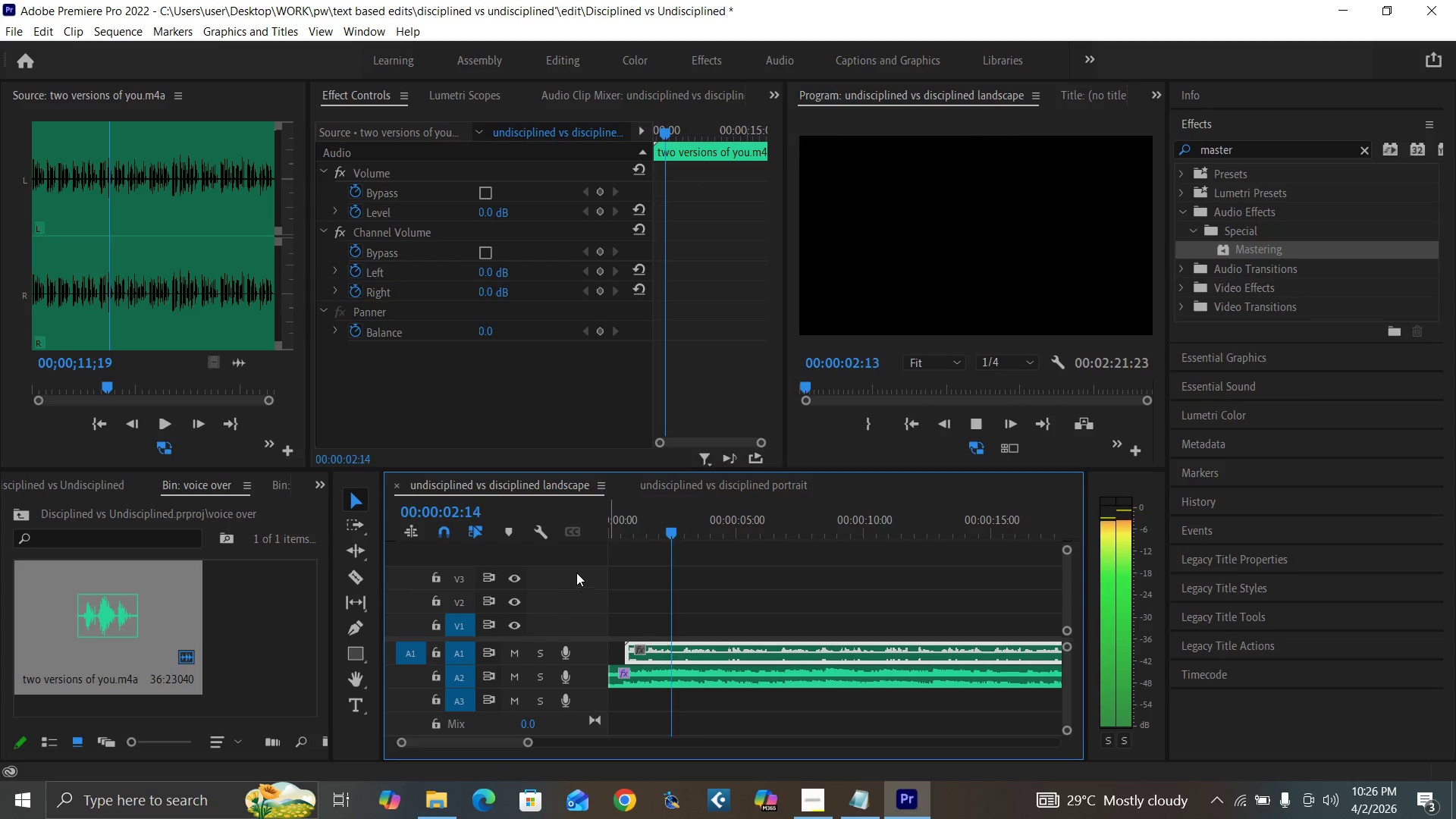 
key(Space)
 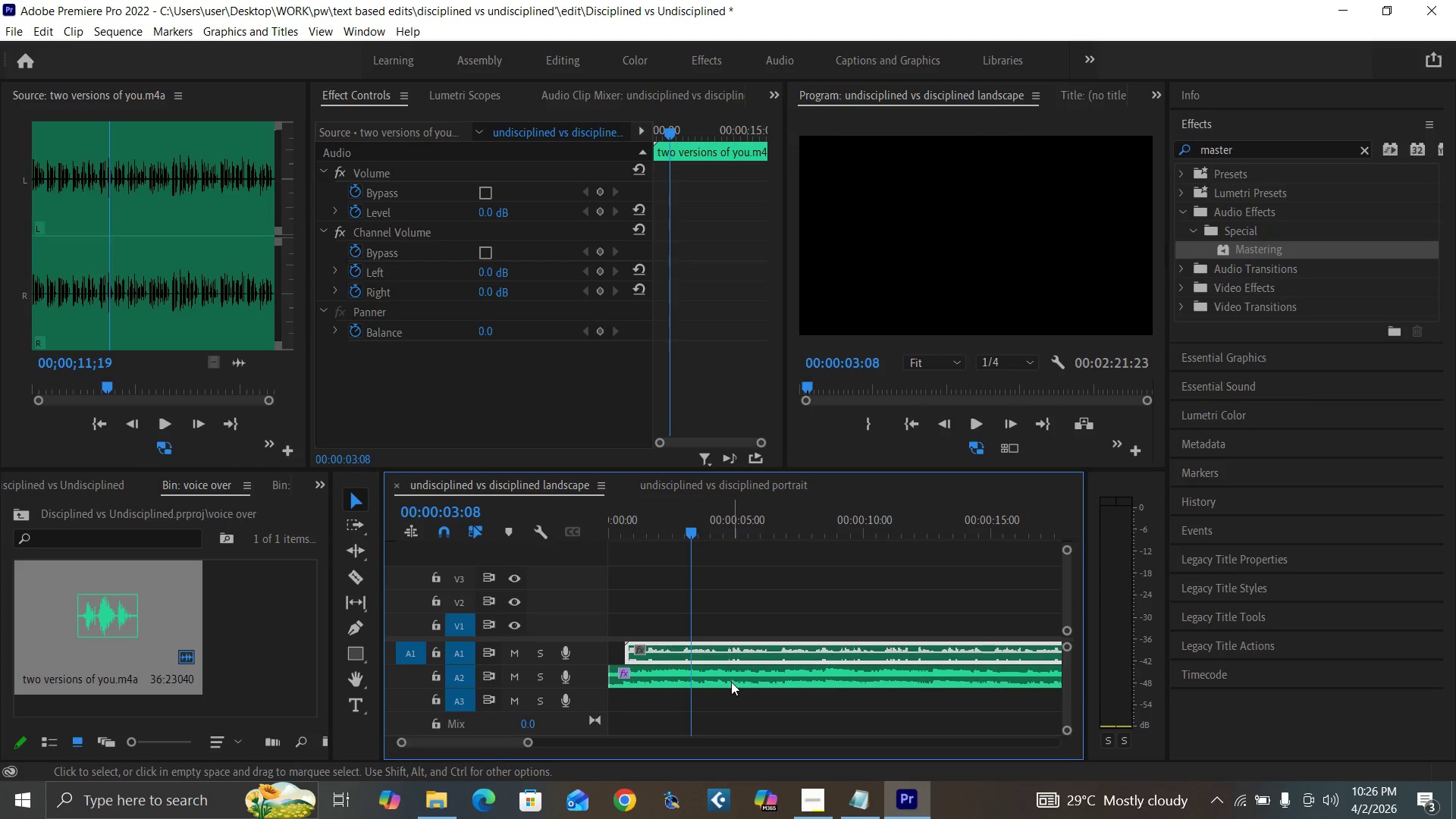 
left_click([731, 682])
 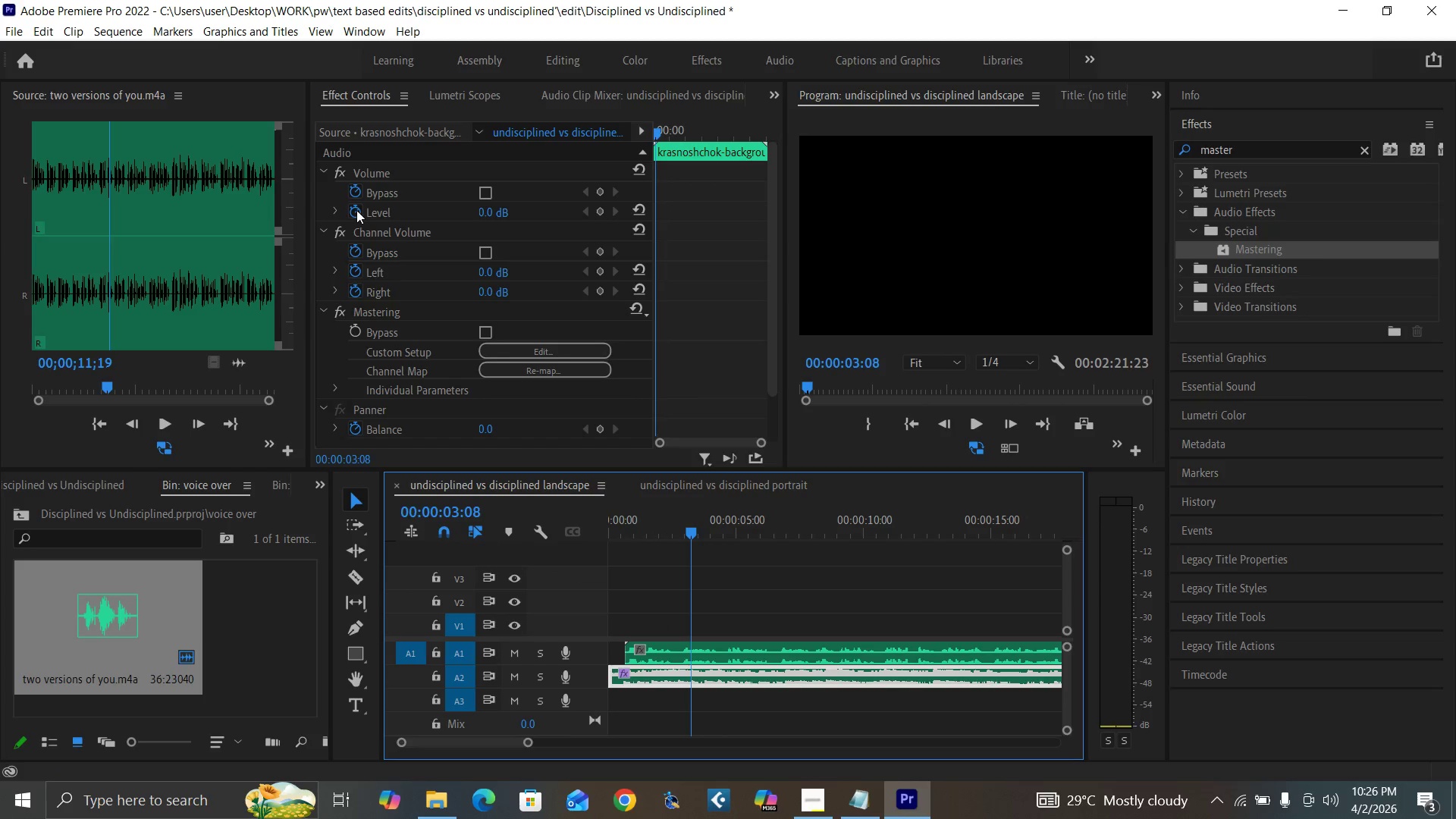 
left_click([356, 212])
 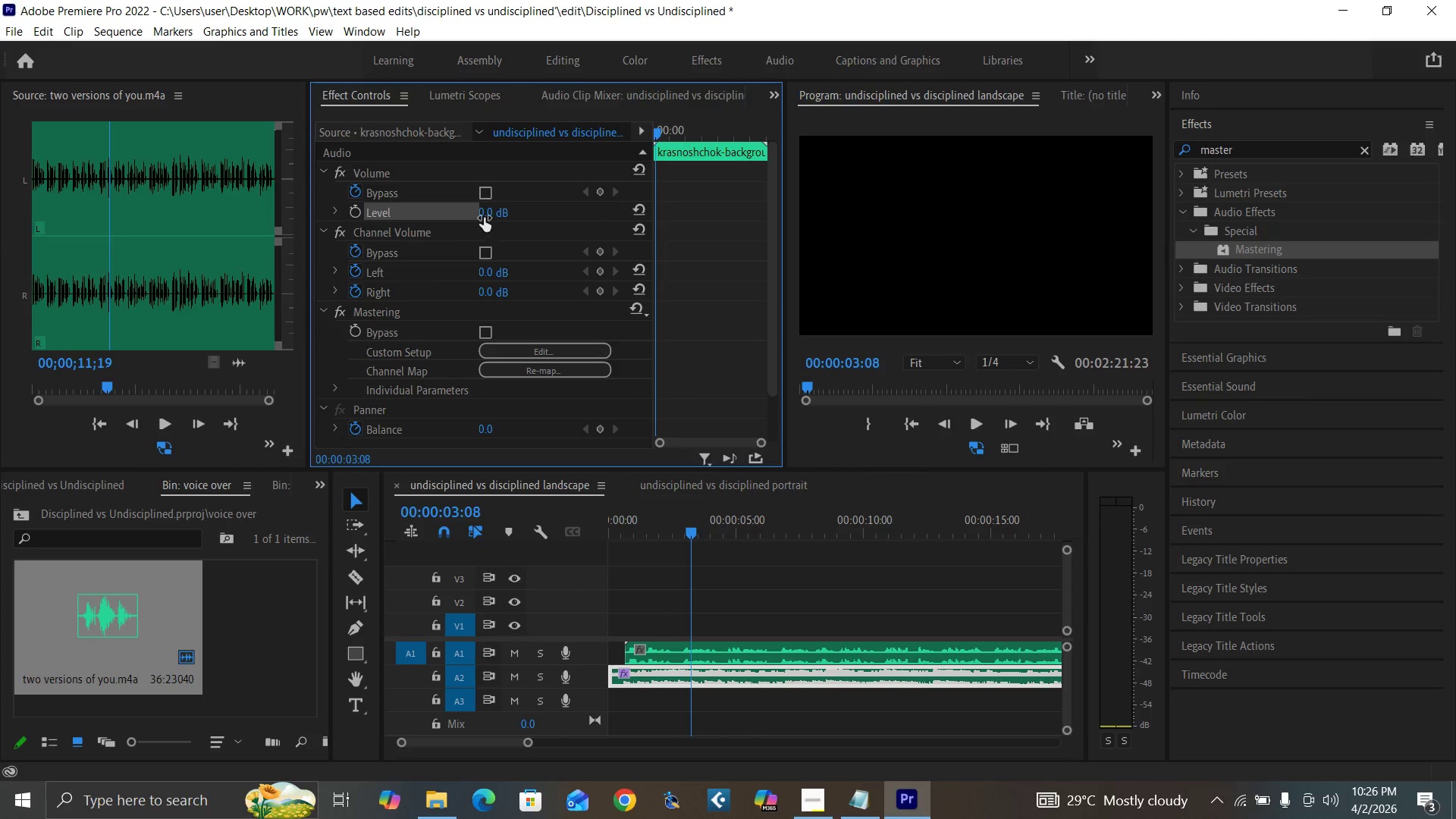 
left_click([485, 215])
 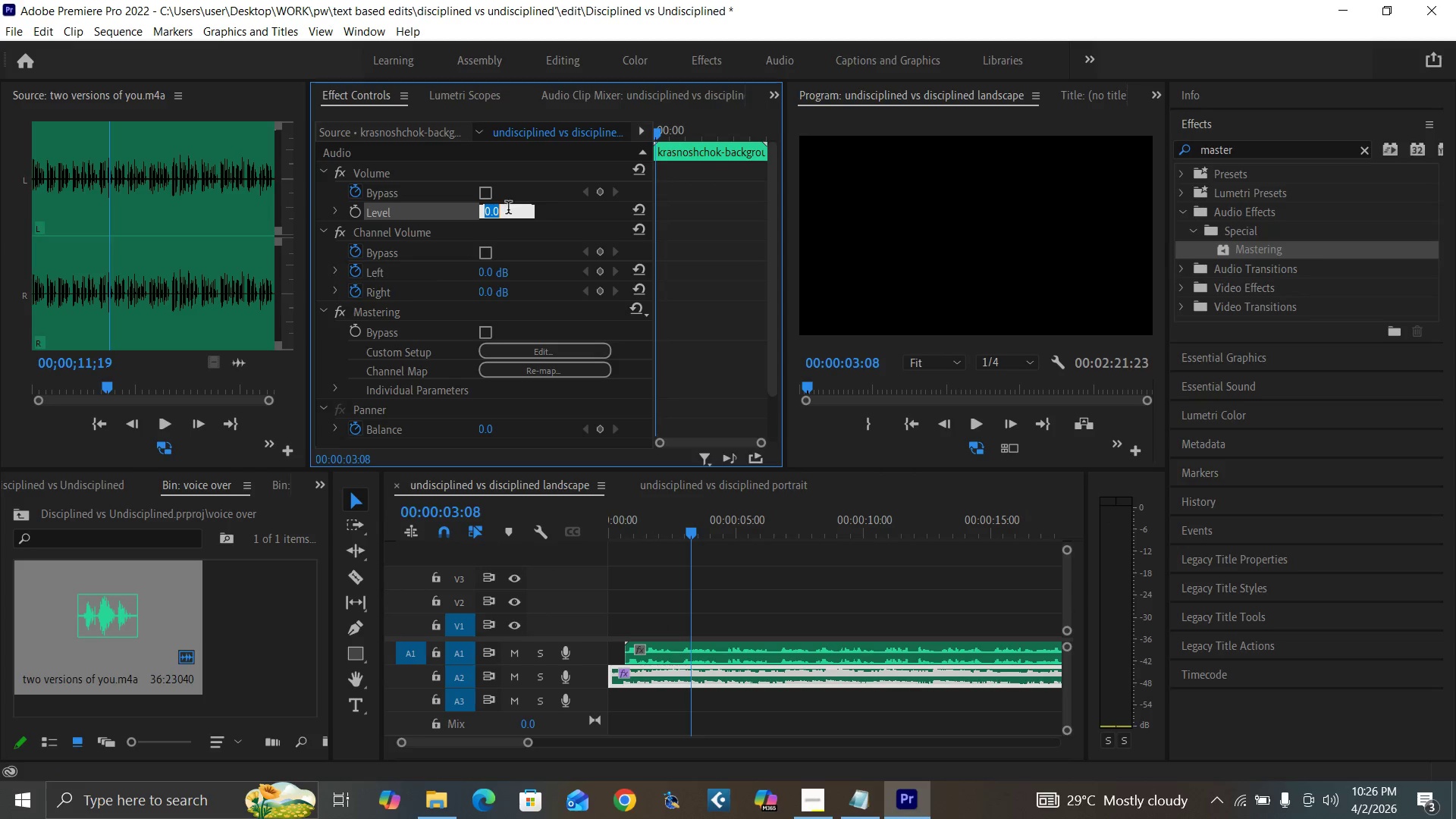 
type(-18)
 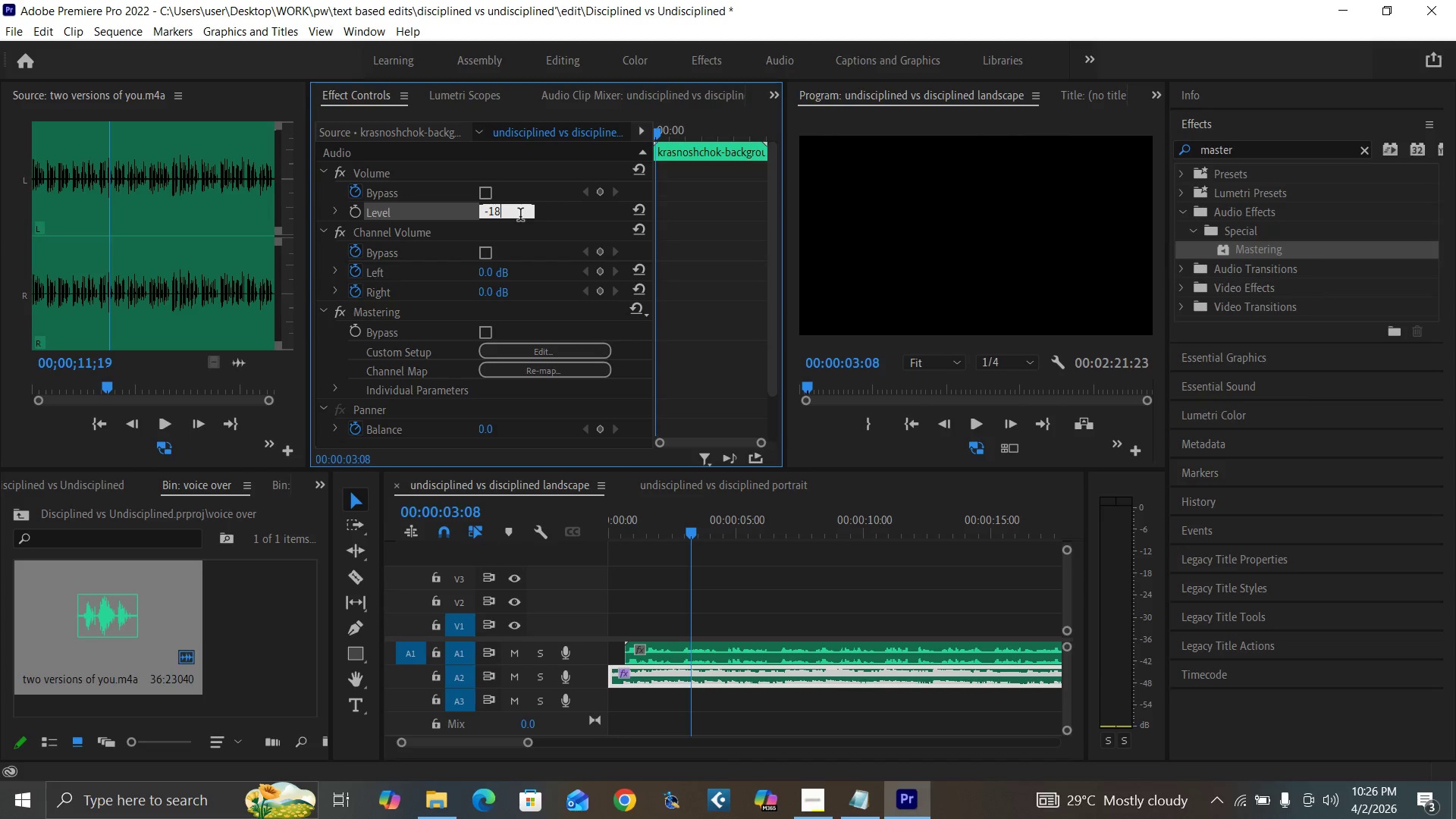 
key(Enter)
 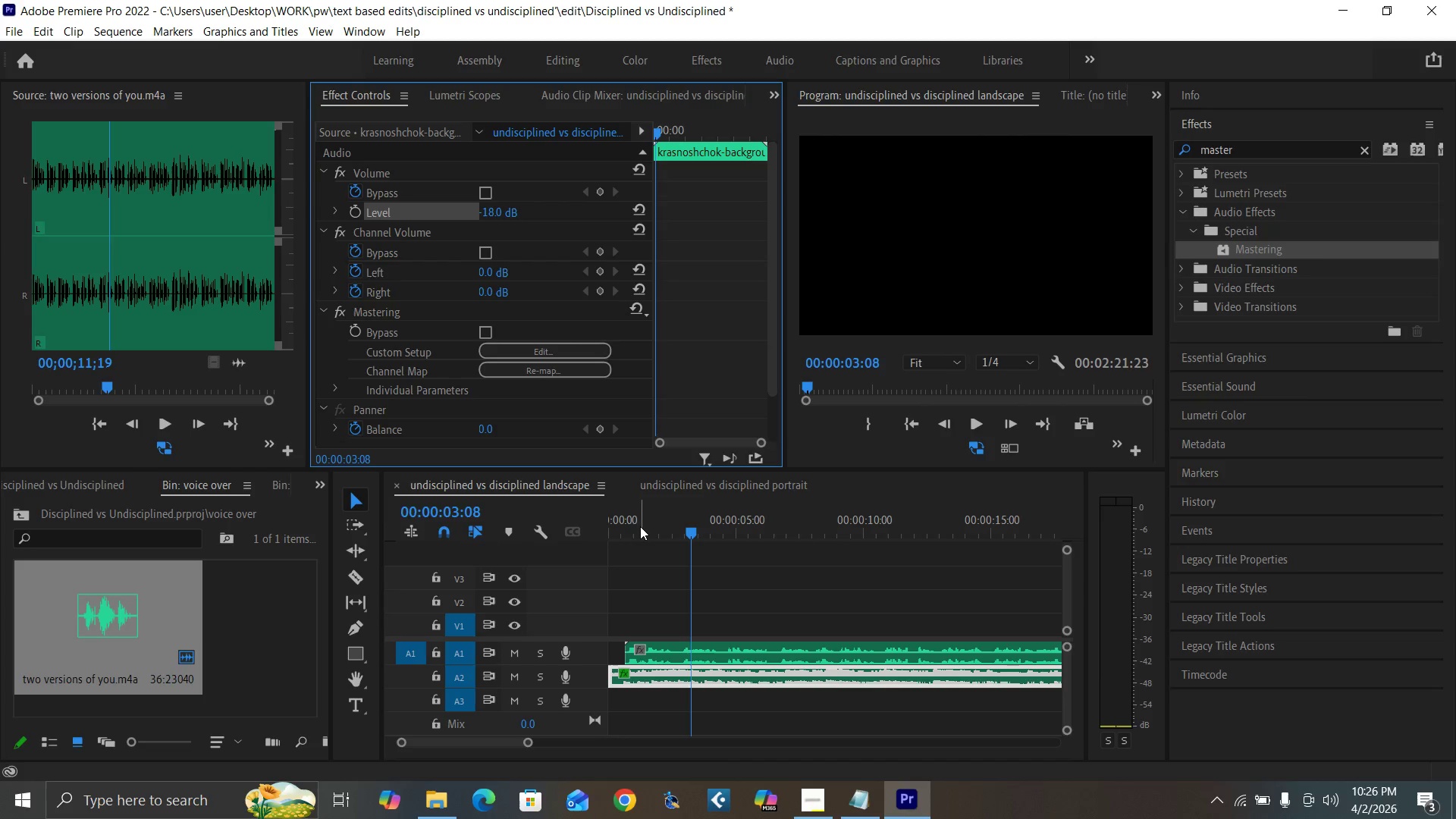 
key(Space)
 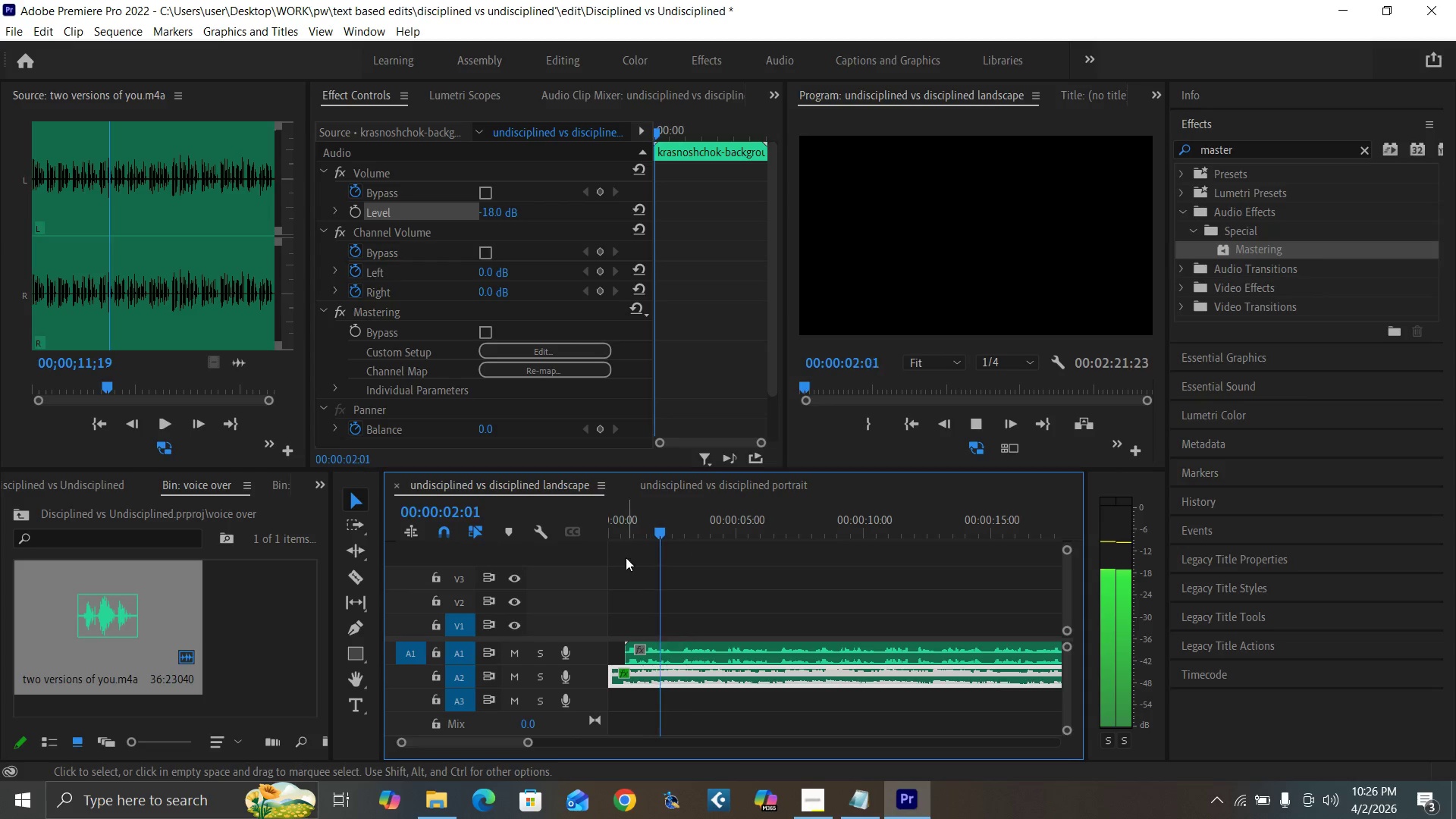 
left_click_drag(start_coordinate=[618, 529], to_coordinate=[573, 573])
 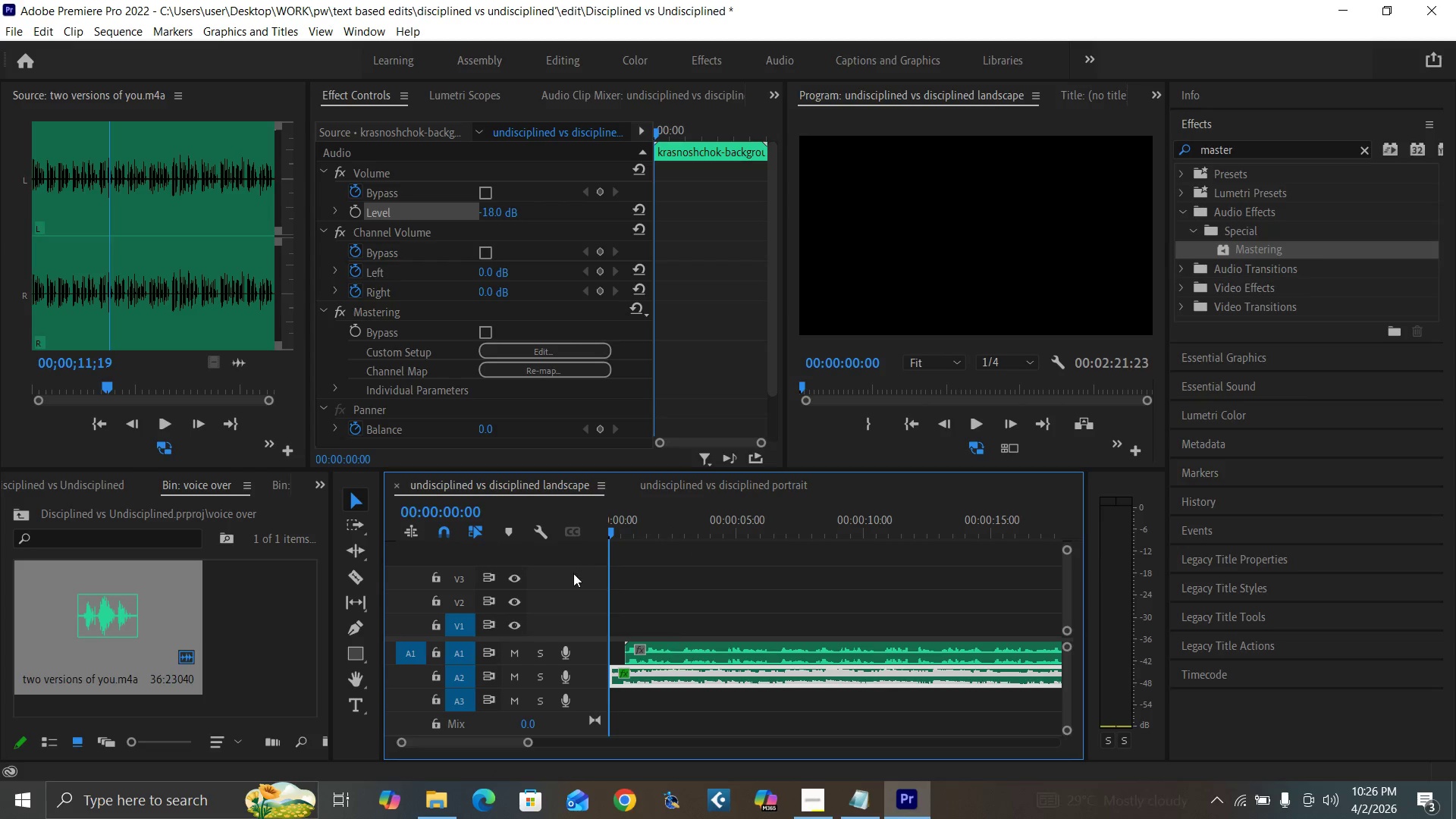 
key(Space)
 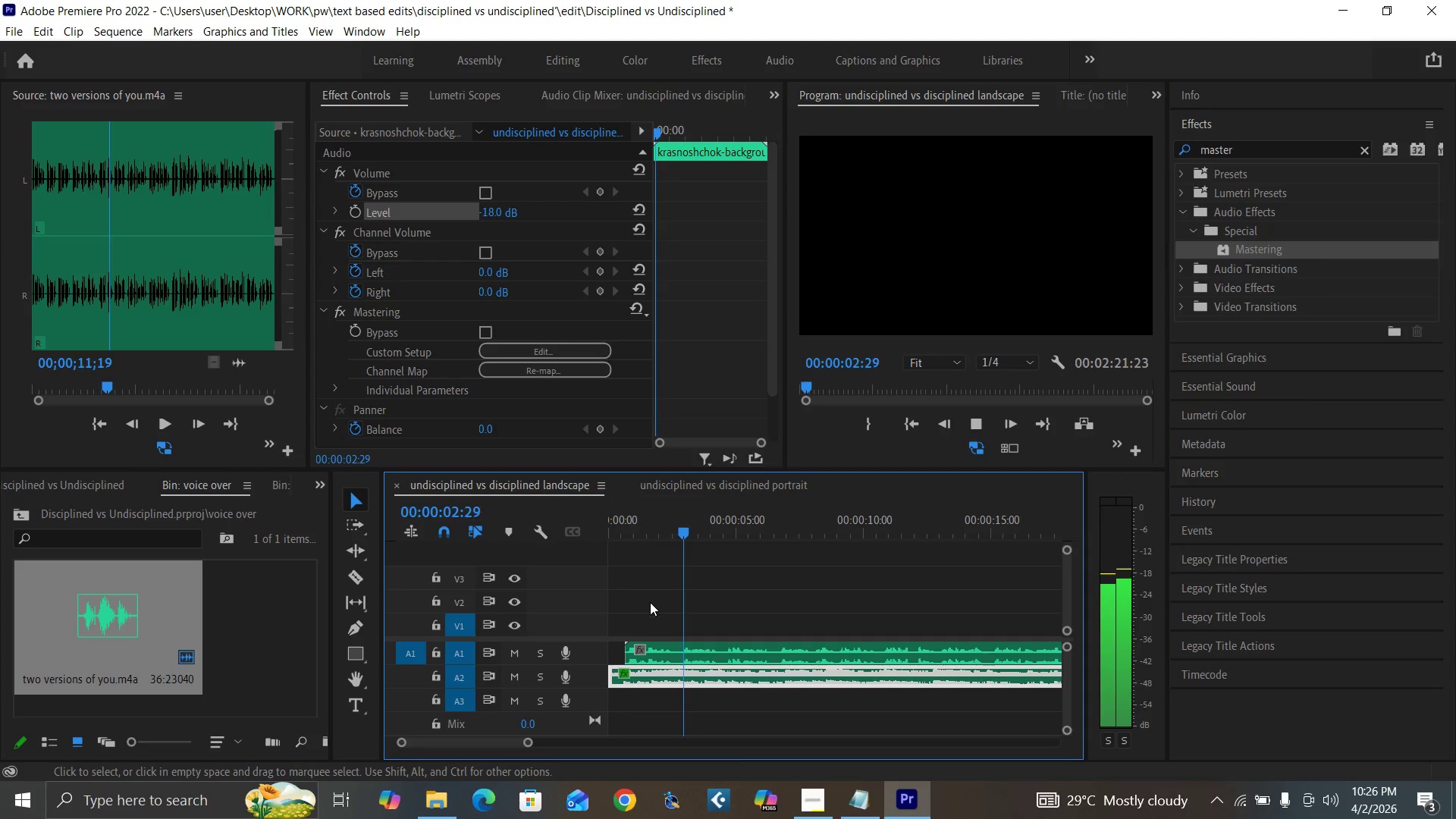 
left_click([744, 651])
 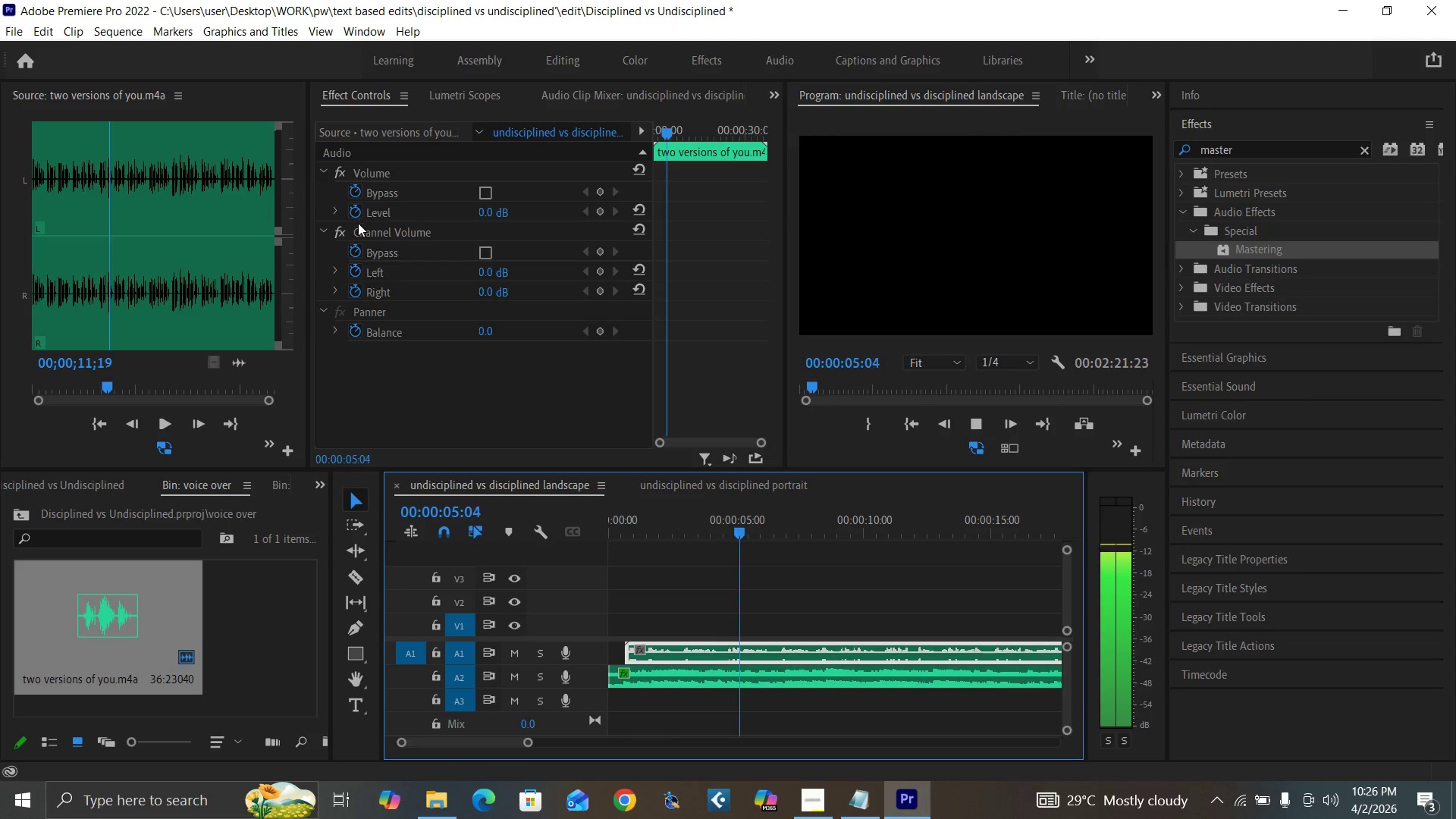 
left_click([356, 213])
 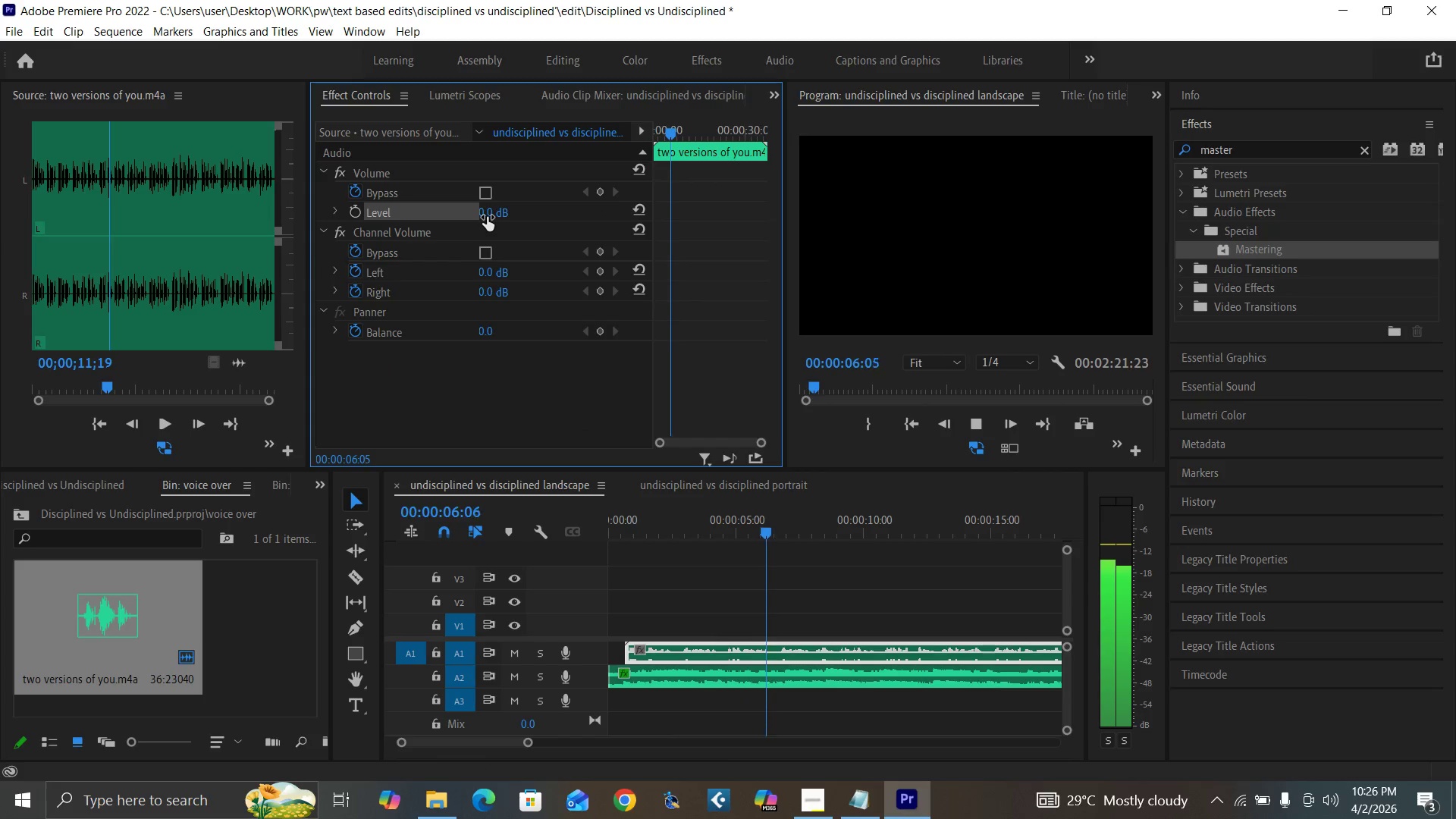 
left_click([486, 215])
 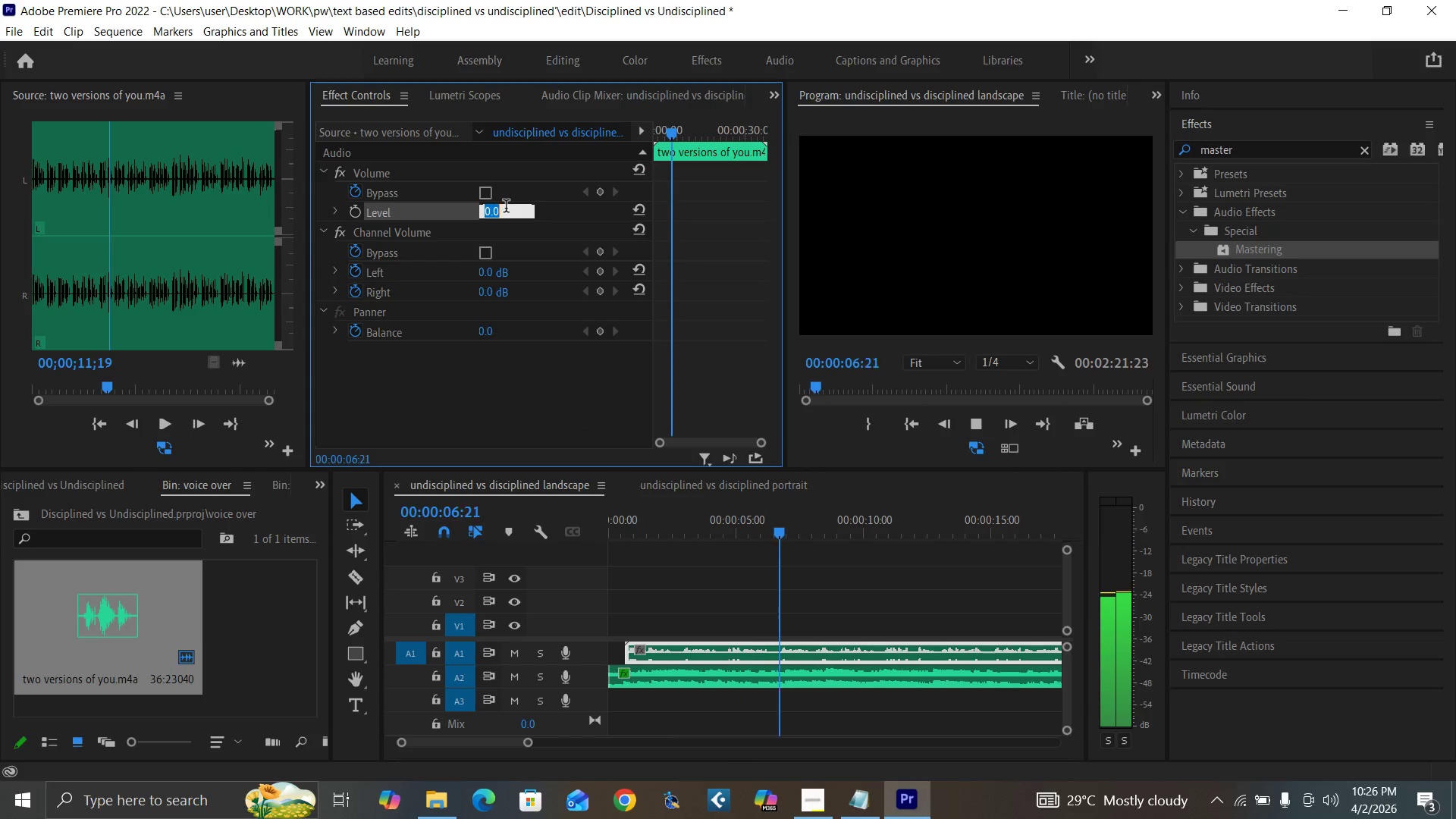 
key(3)
 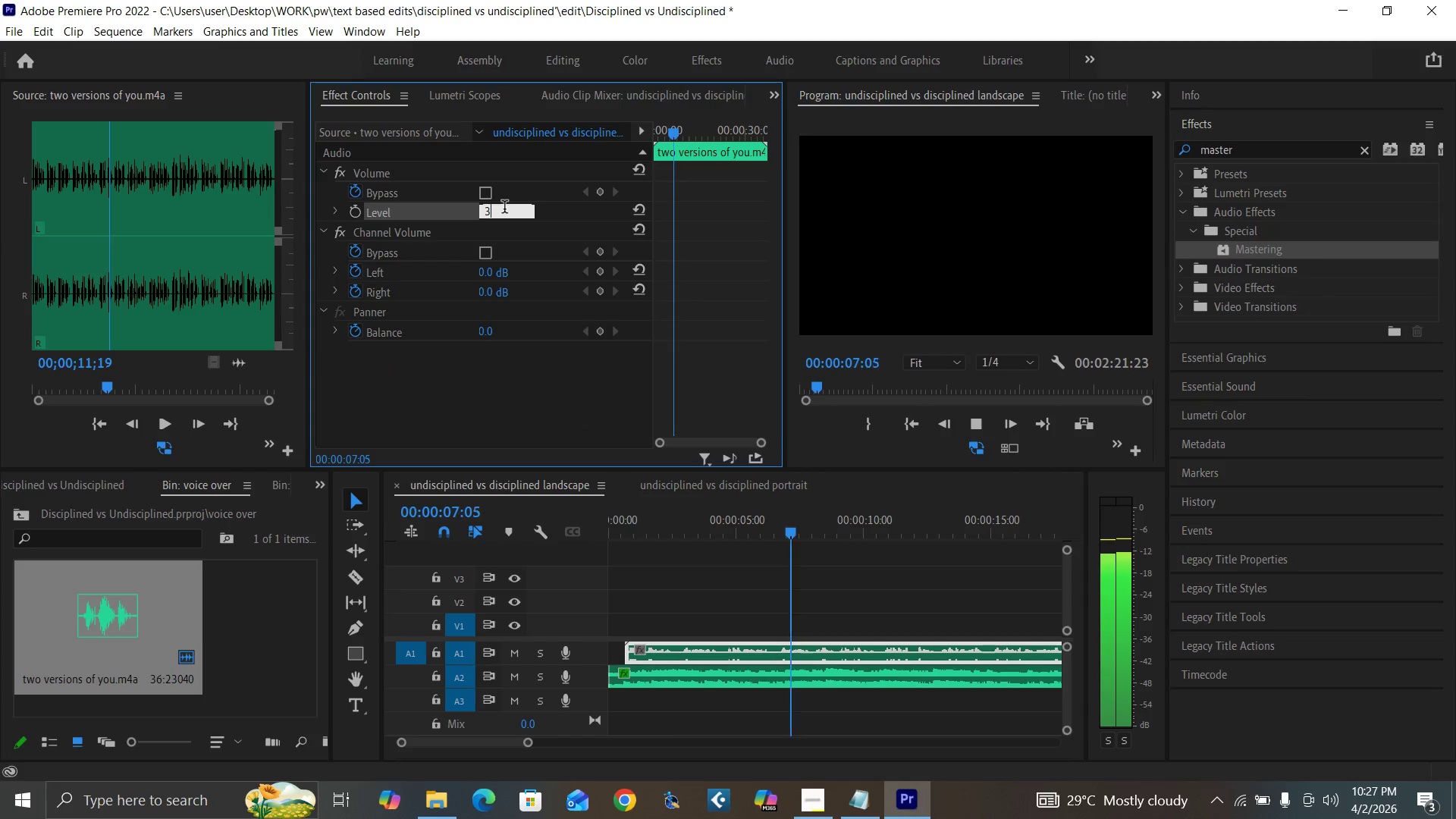 
key(Enter)
 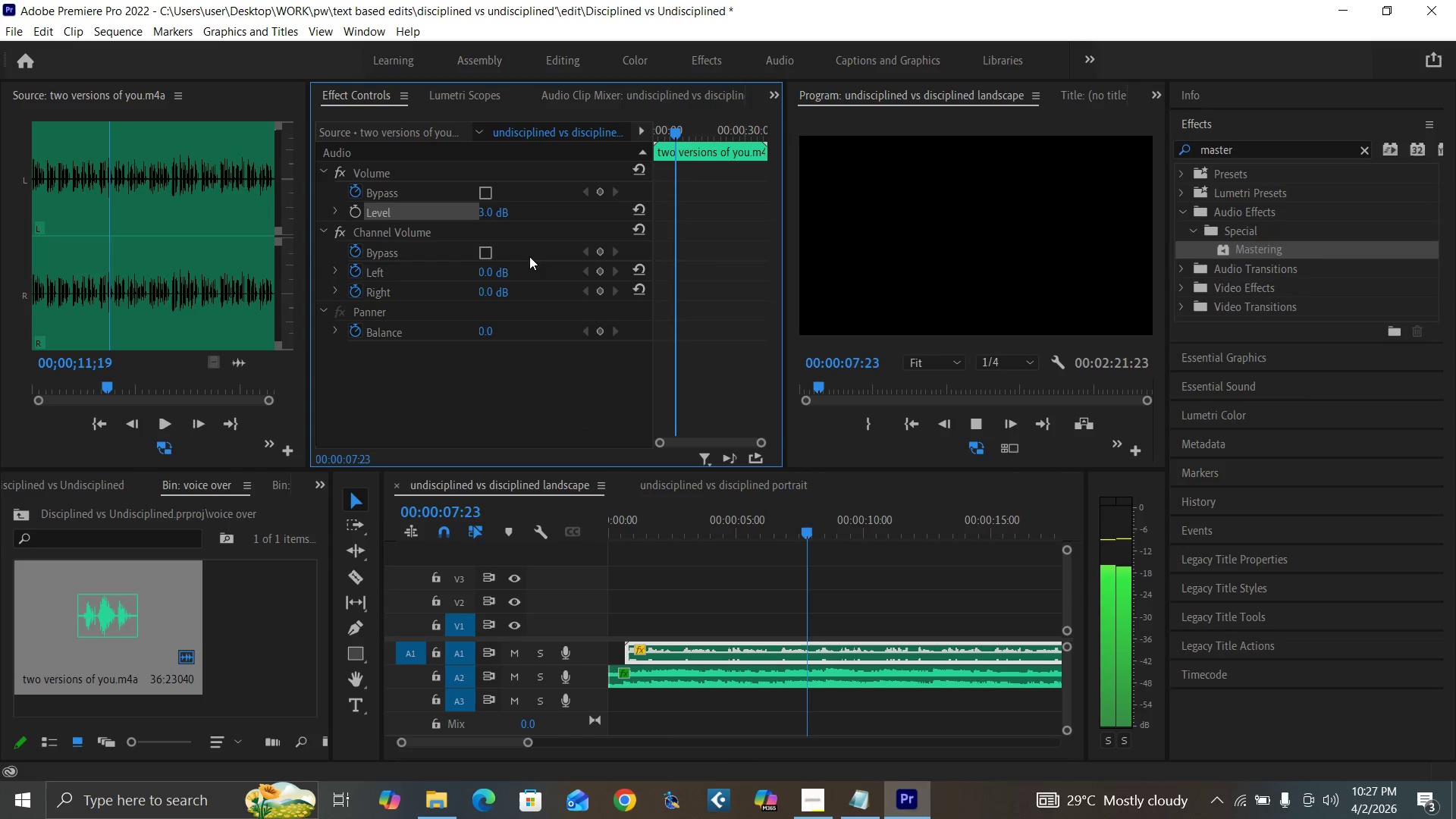 
key(Space)
 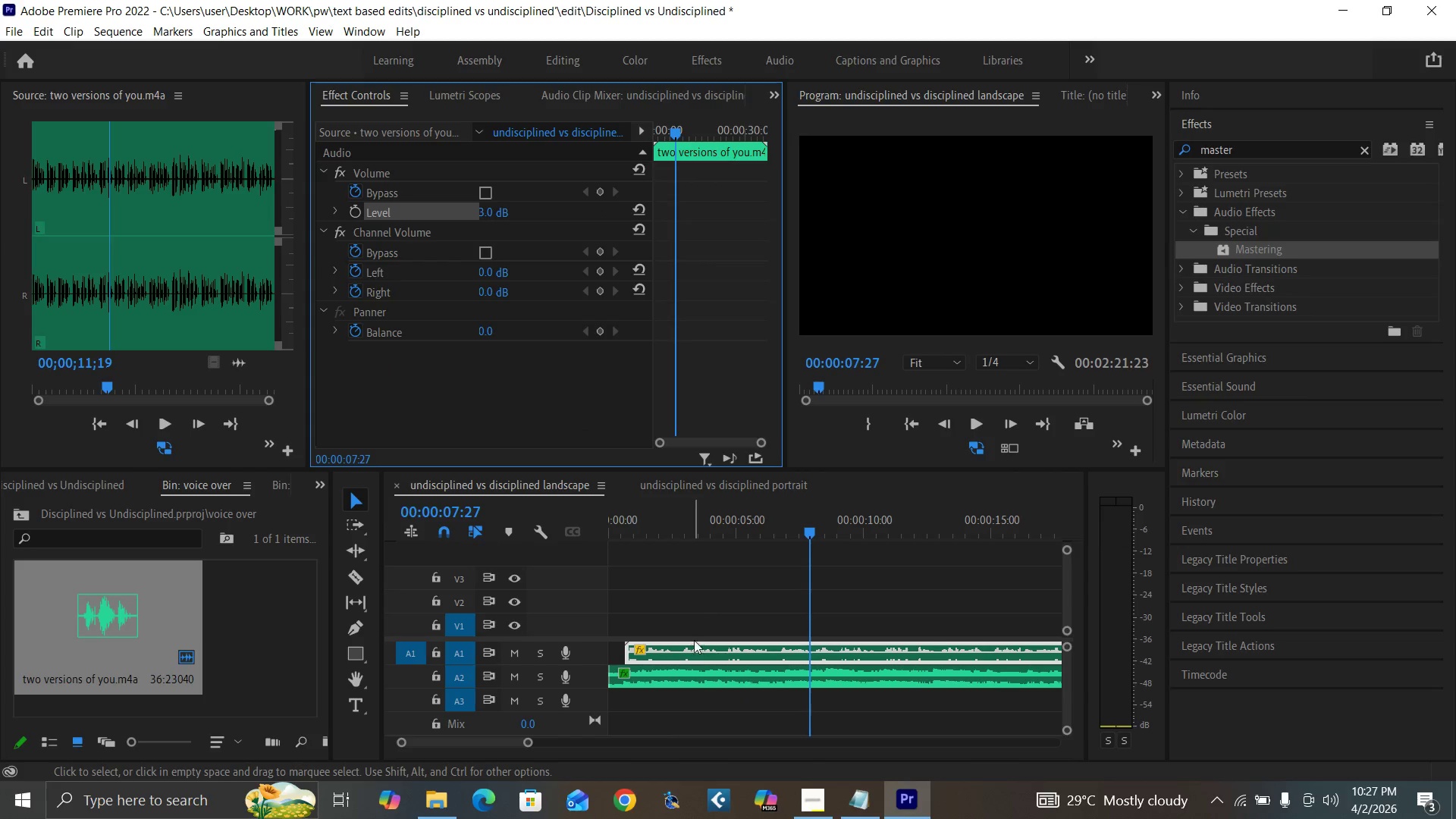 
left_click([713, 675])
 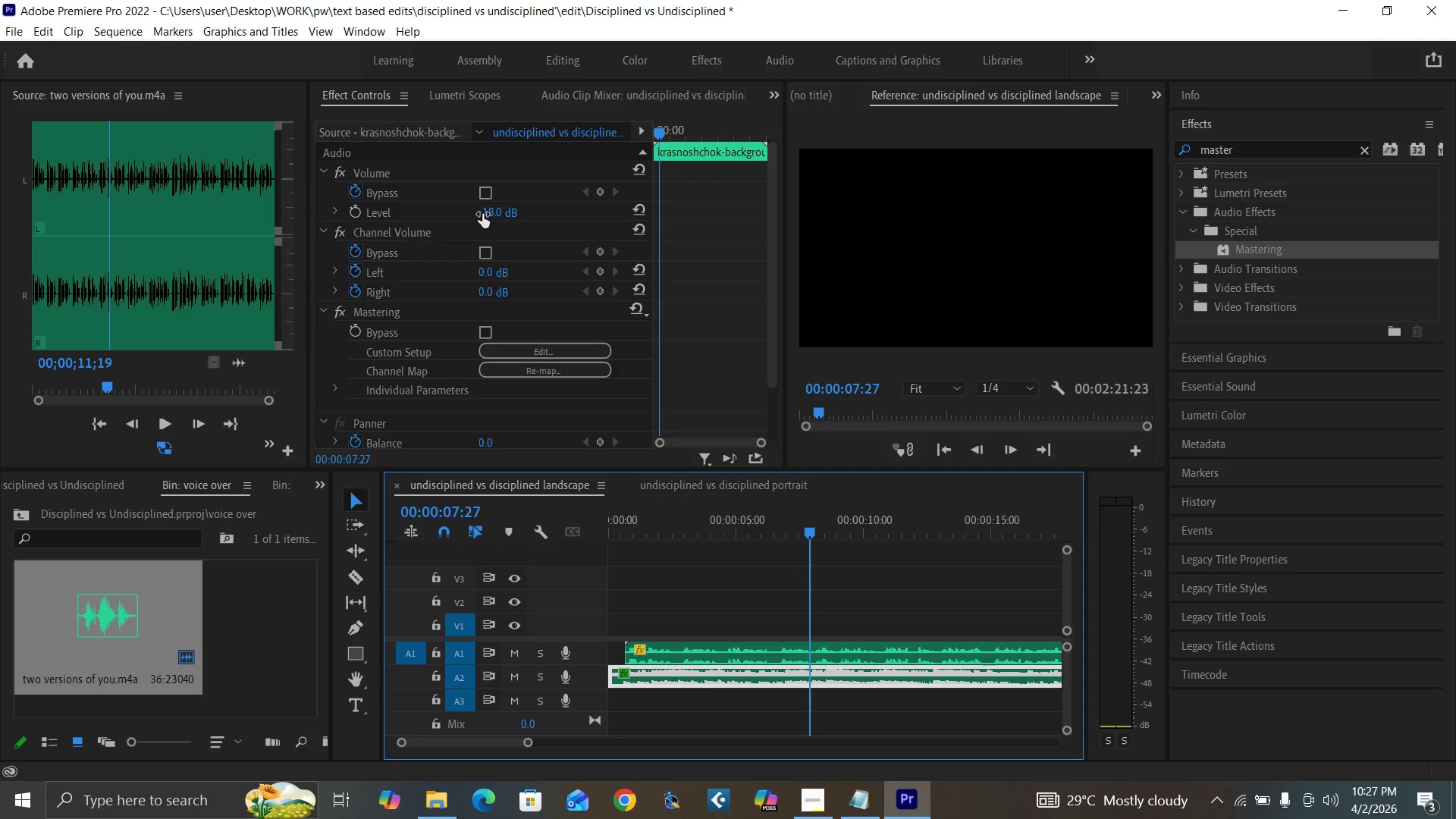 
left_click([484, 212])
 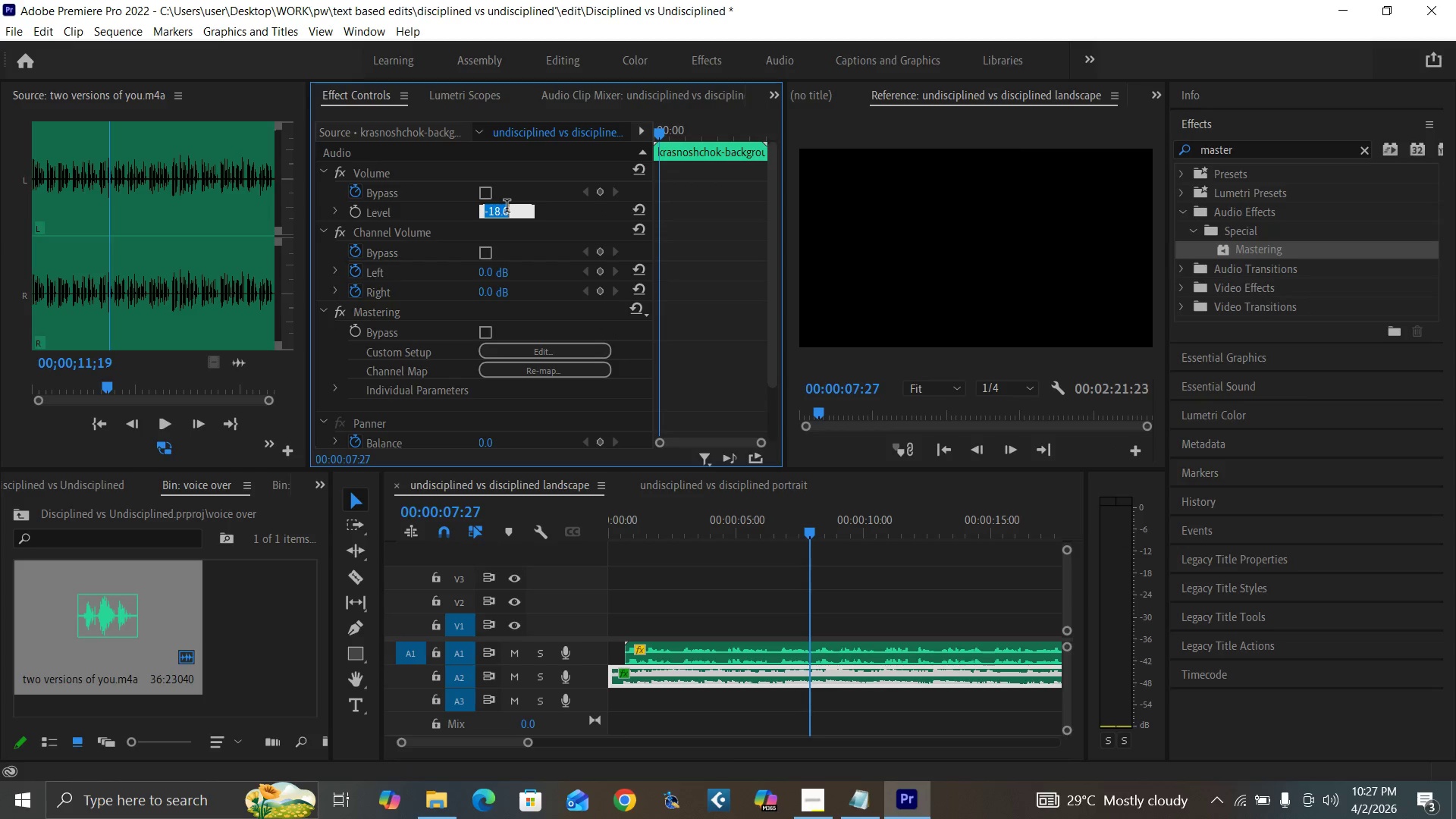 
type(-15)
 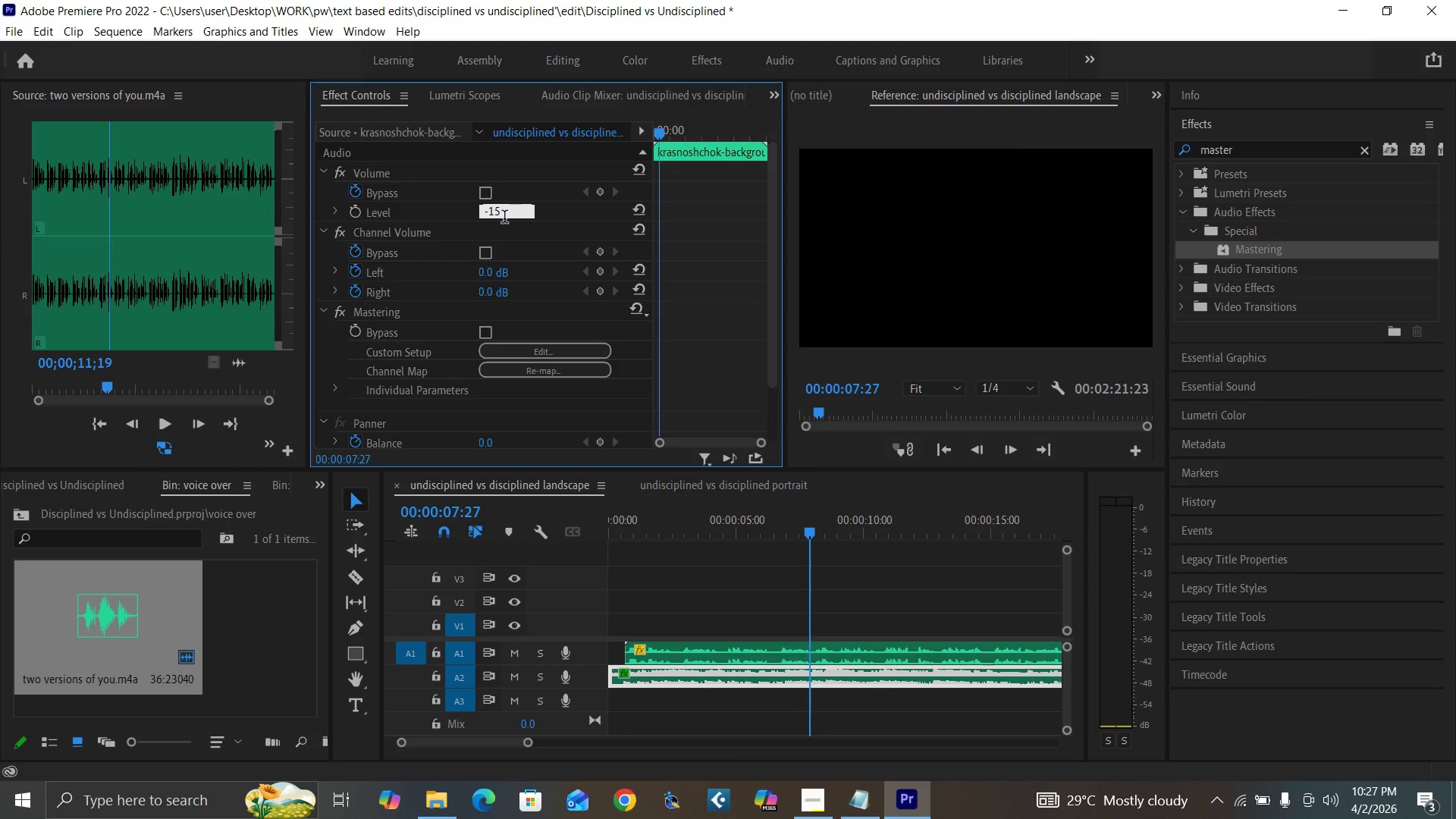 
key(Enter)
 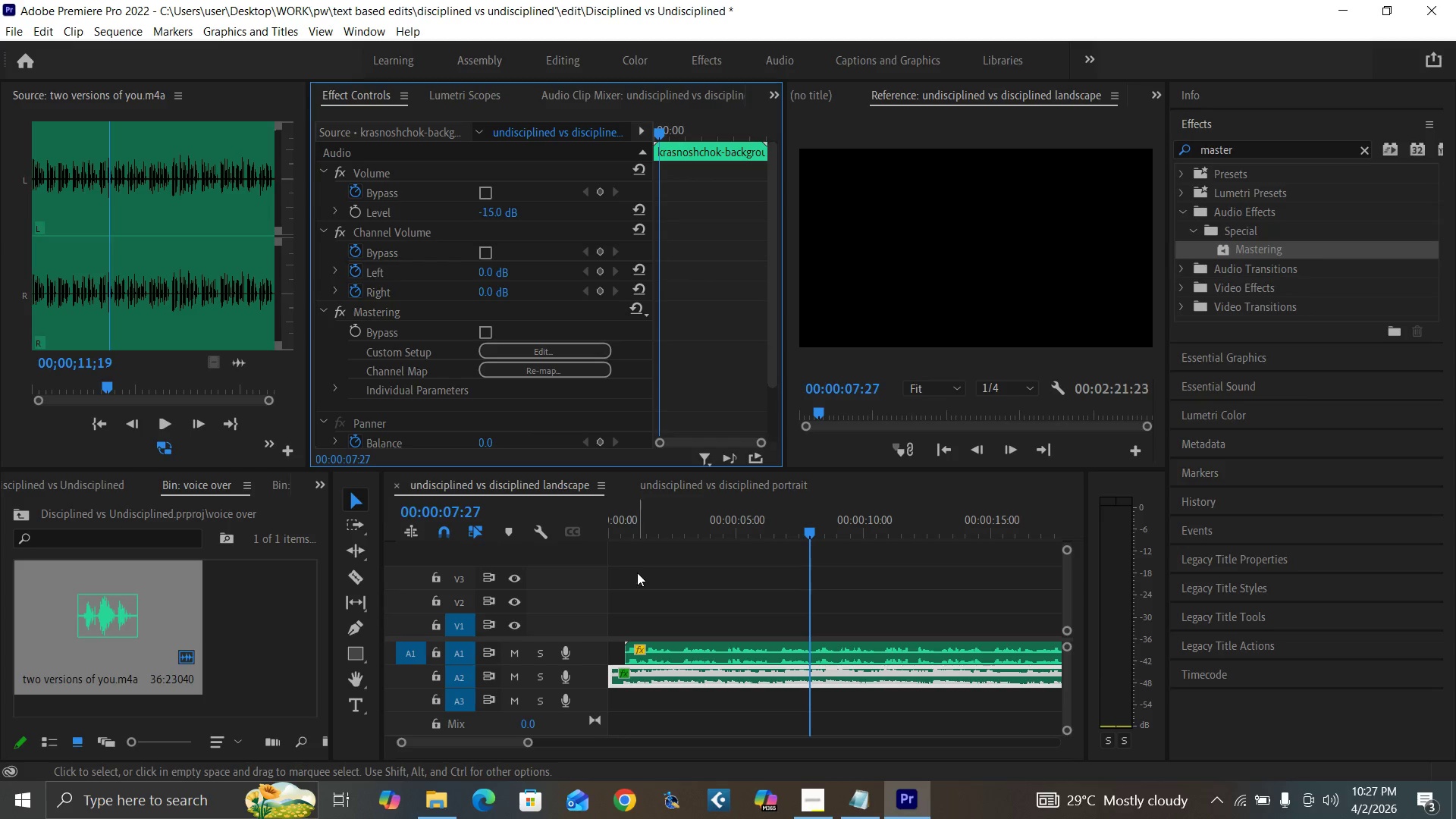 
left_click_drag(start_coordinate=[630, 524], to_coordinate=[590, 562])
 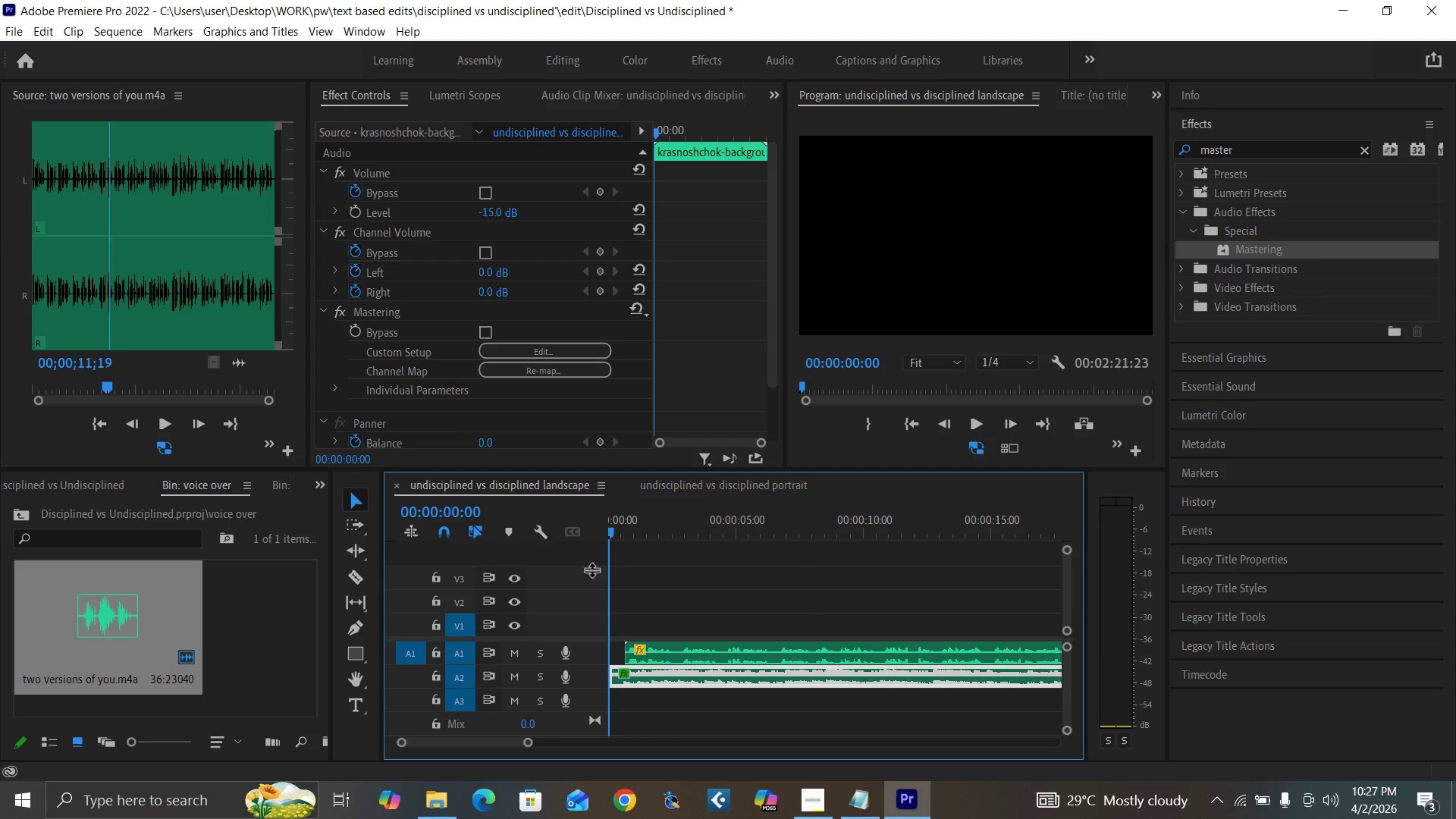 
key(Space)
 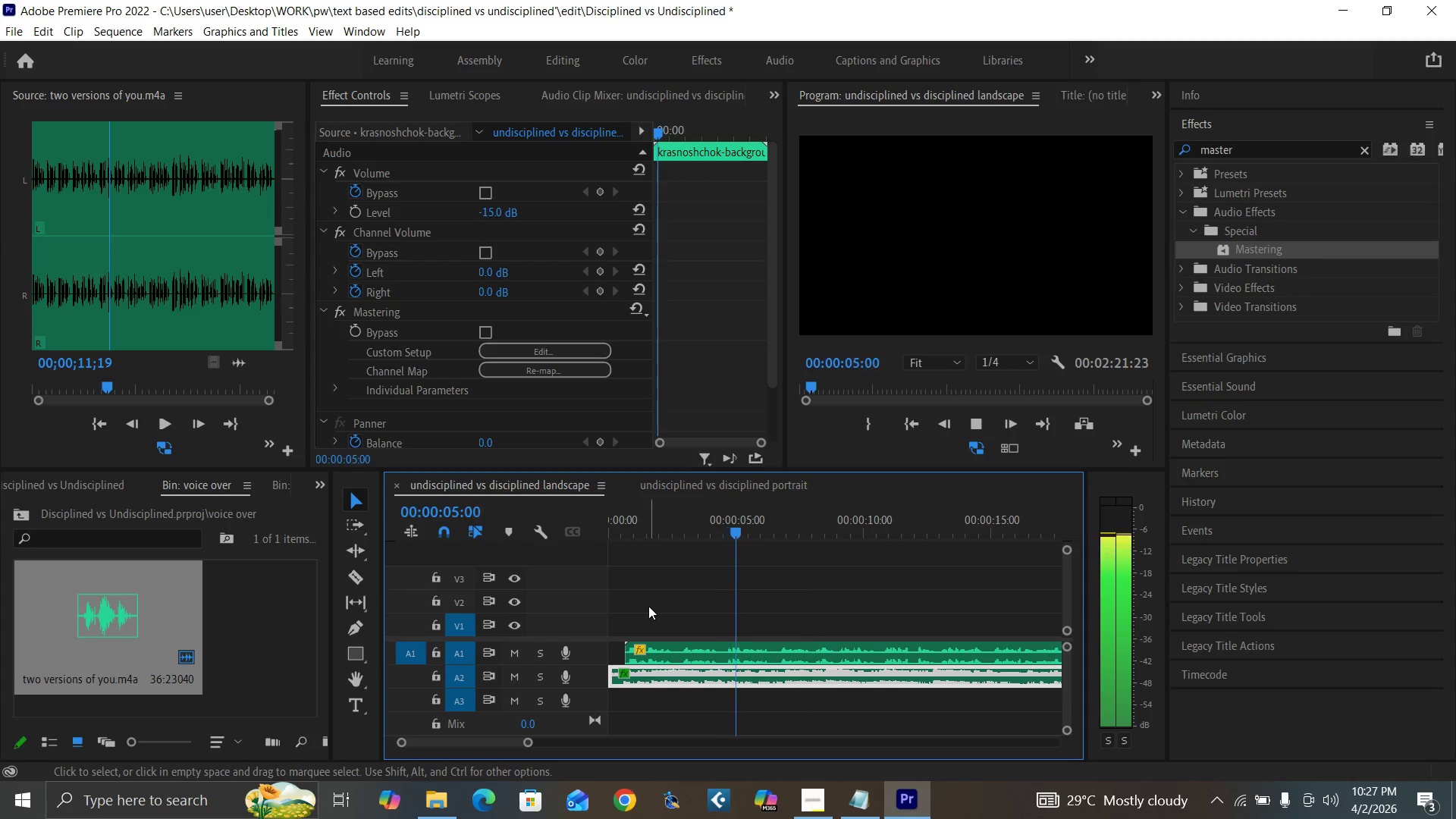 
wait(6.77)
 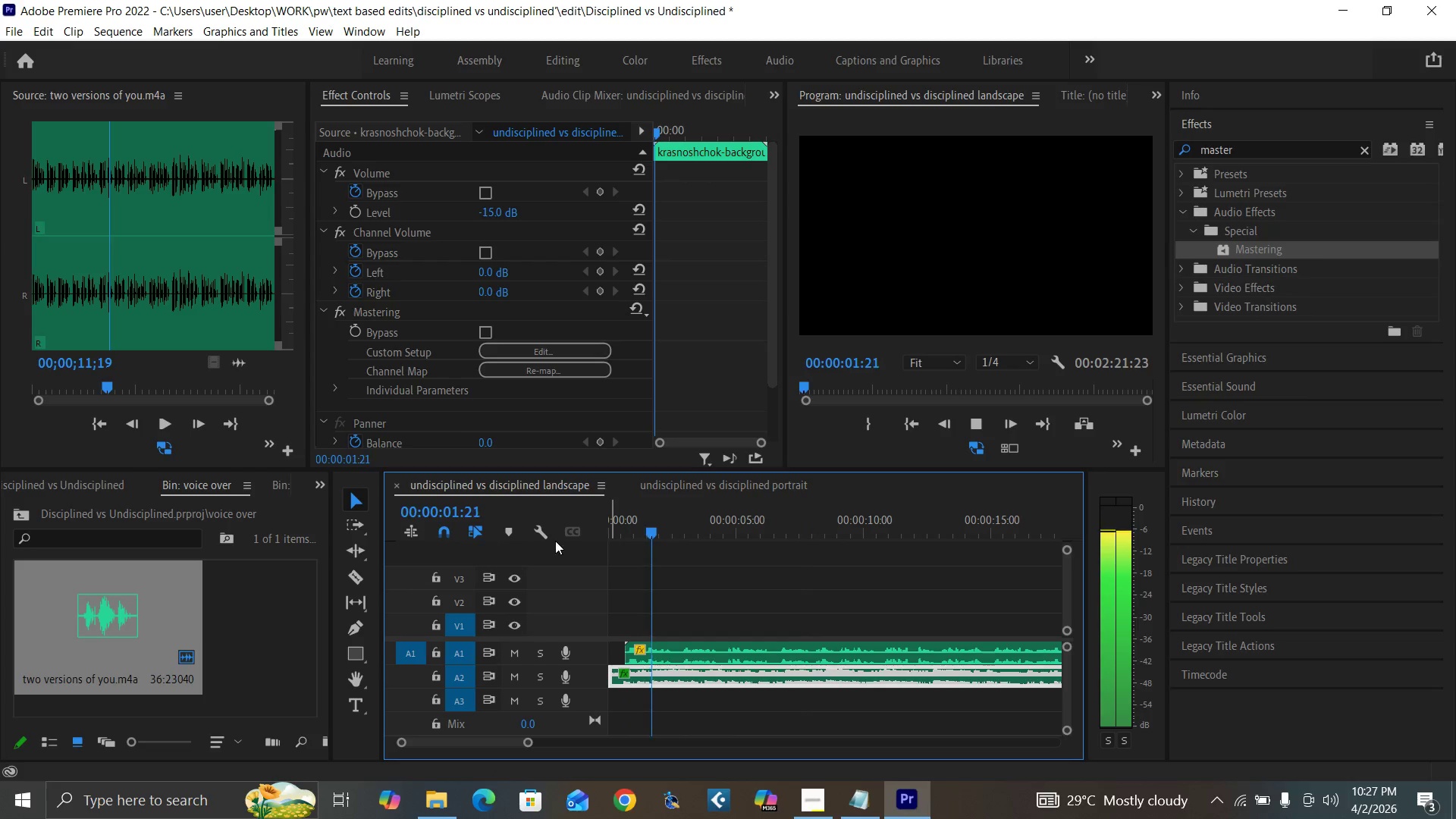 
key(Space)
 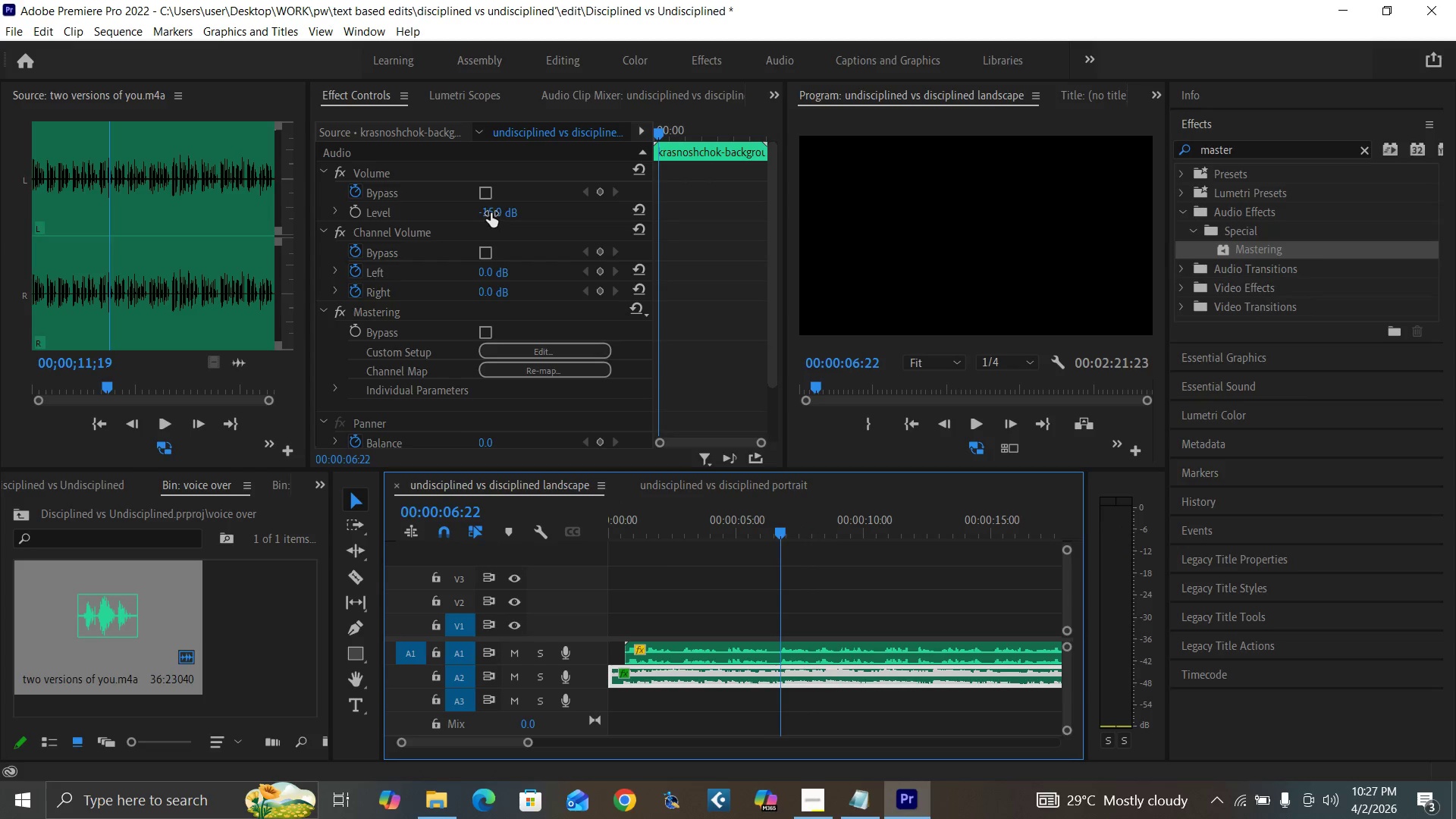 
left_click([491, 213])
 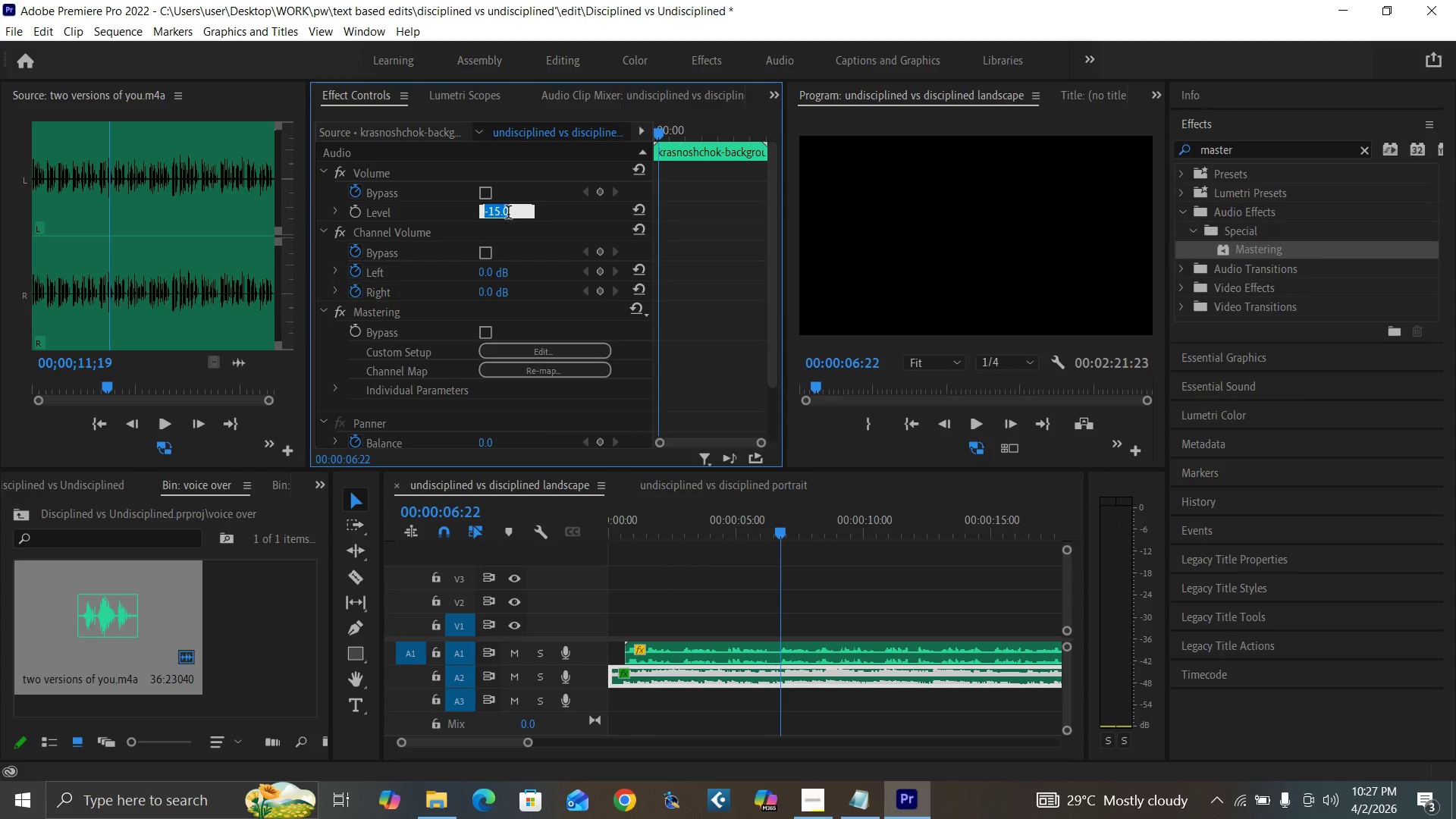 
key(Minus)
 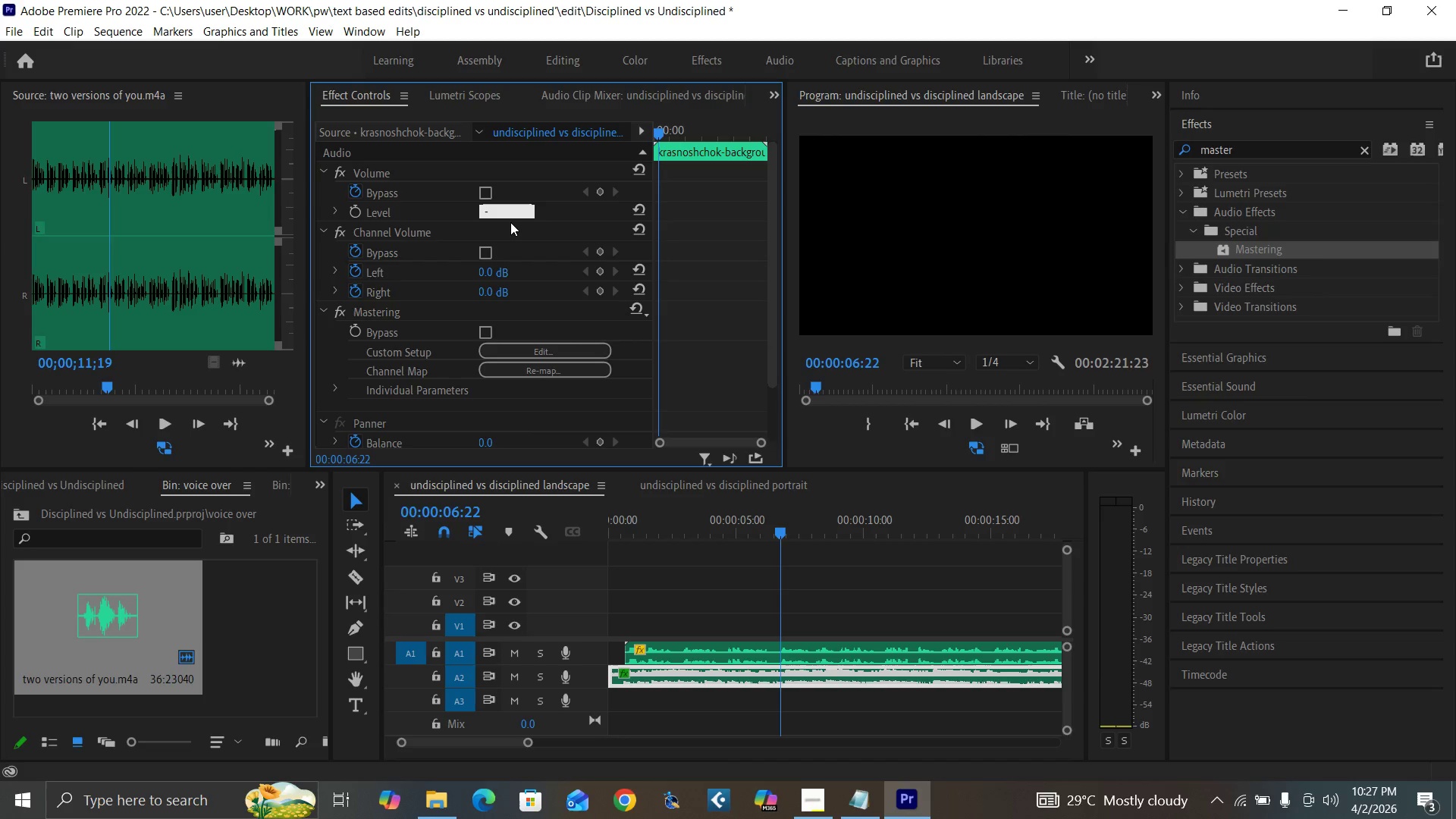 
key(1)
 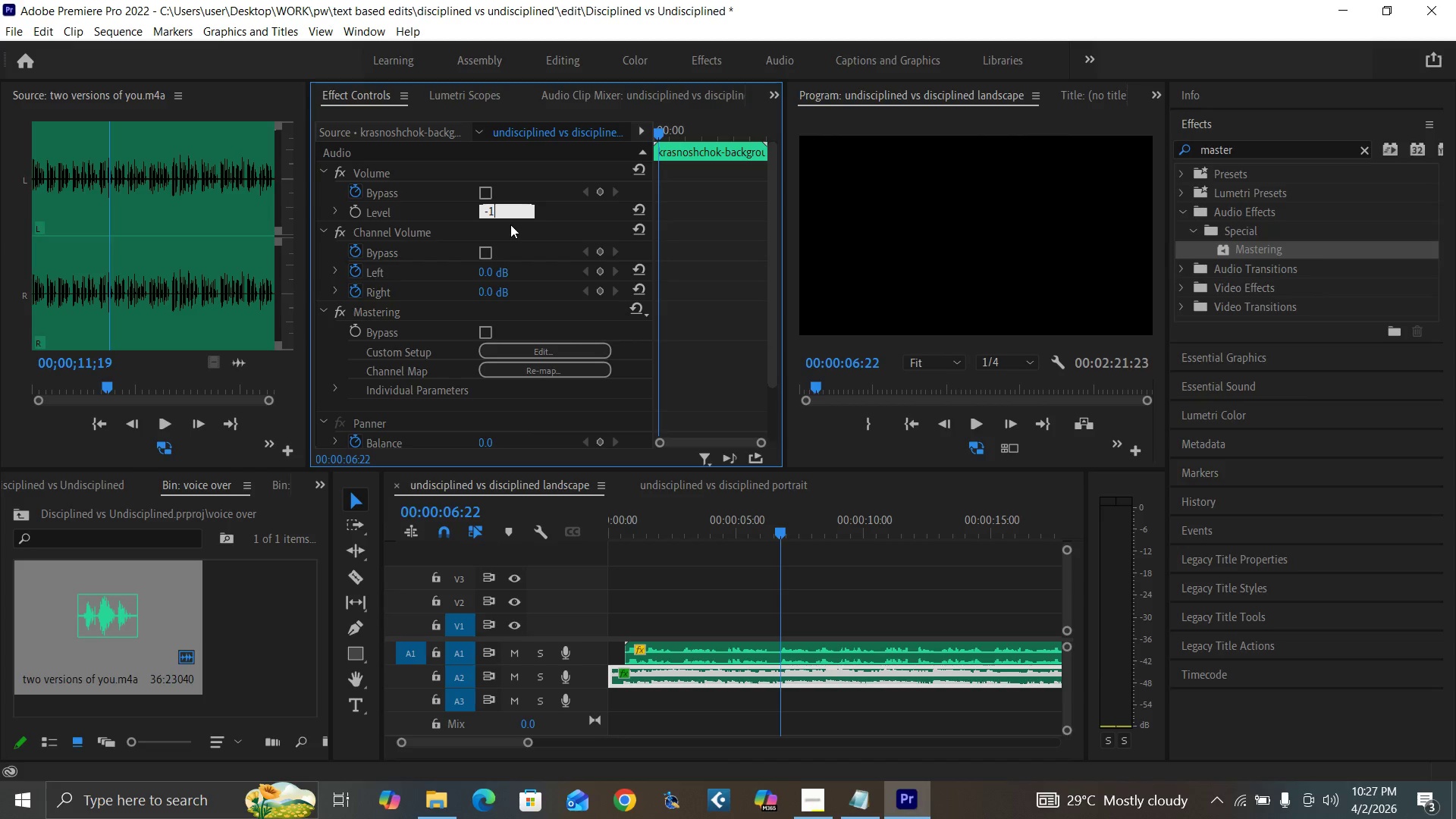 
key(4)
 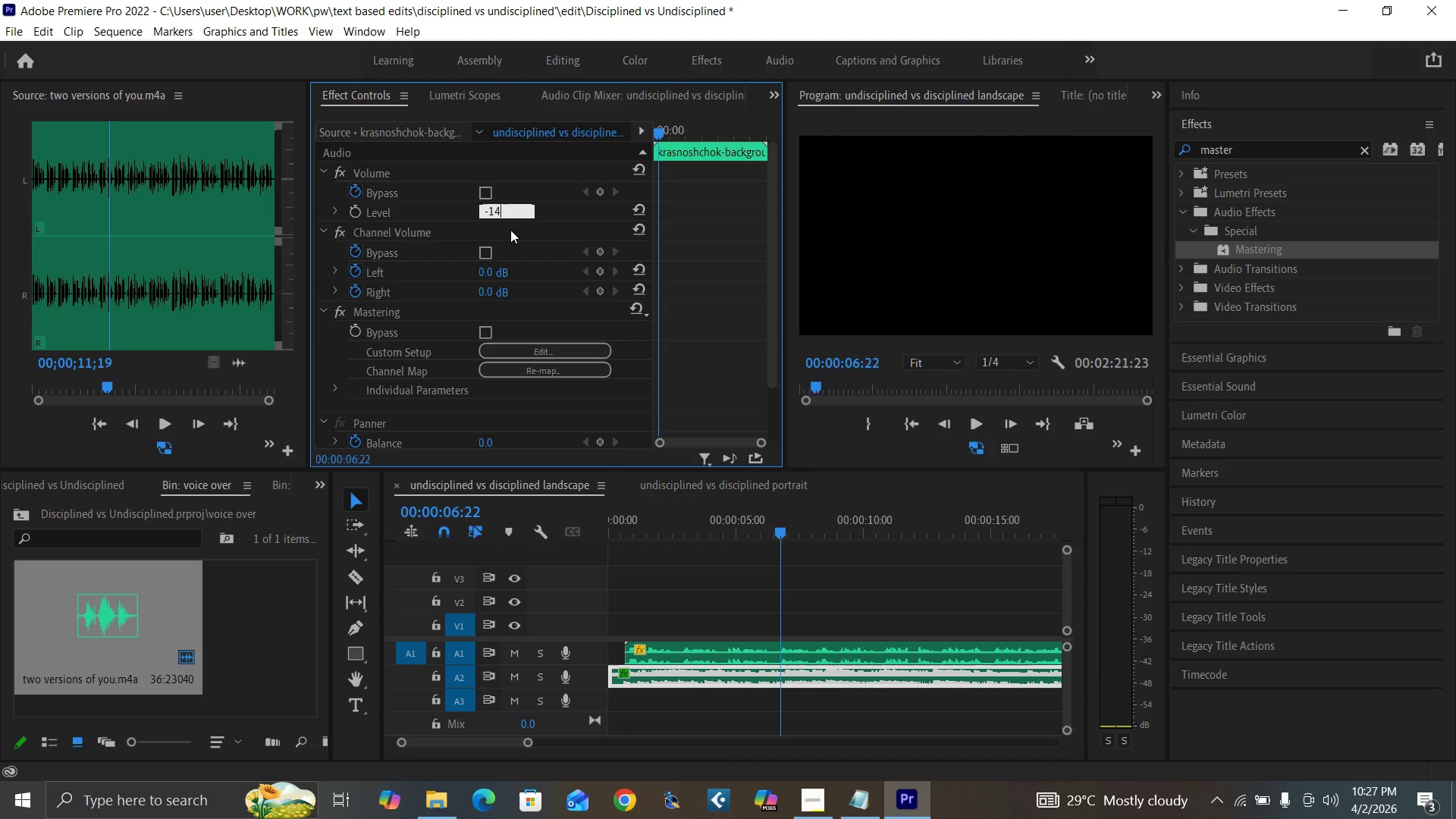 
key(Enter)
 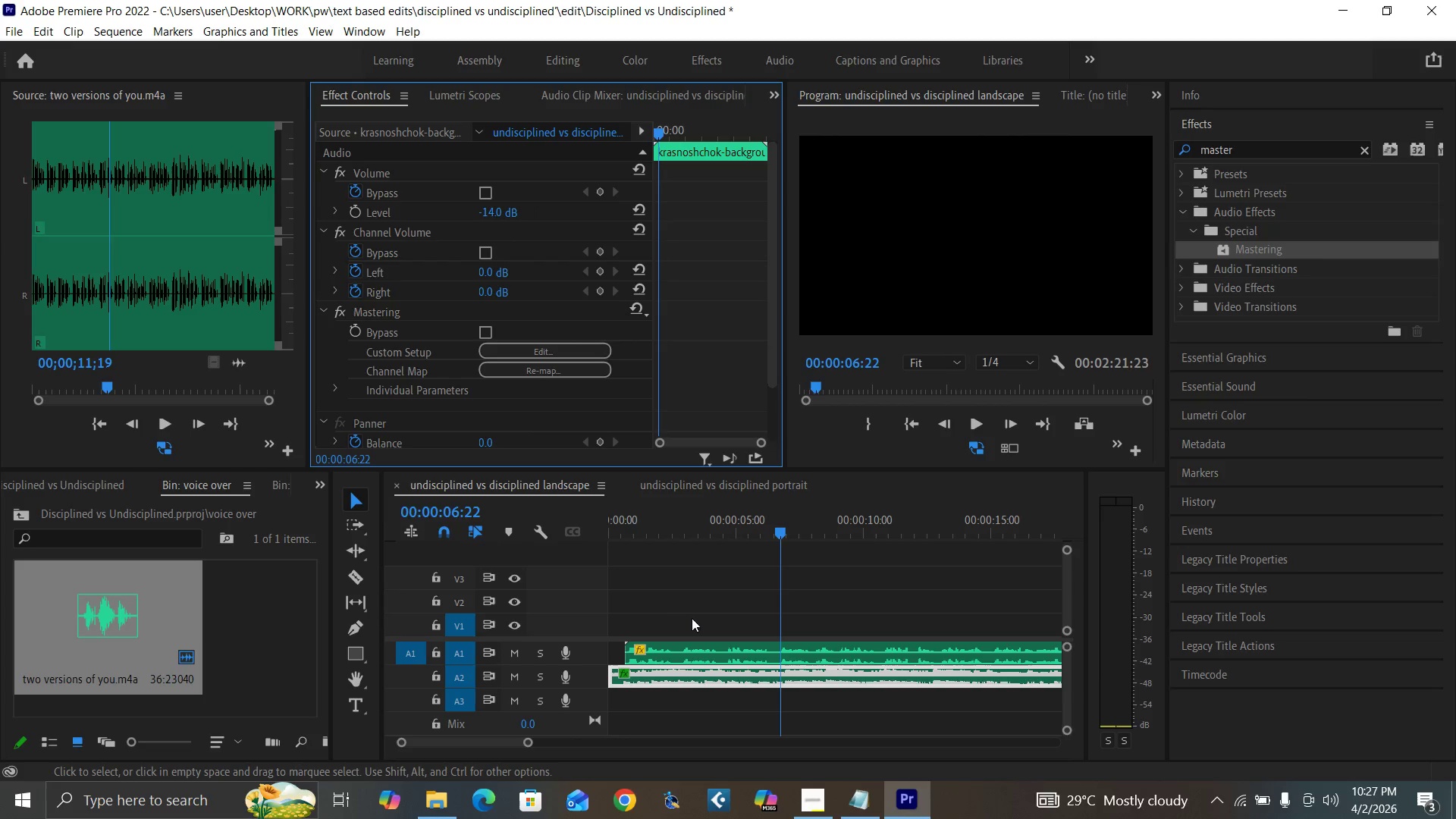 
left_click_drag(start_coordinate=[630, 529], to_coordinate=[597, 555])
 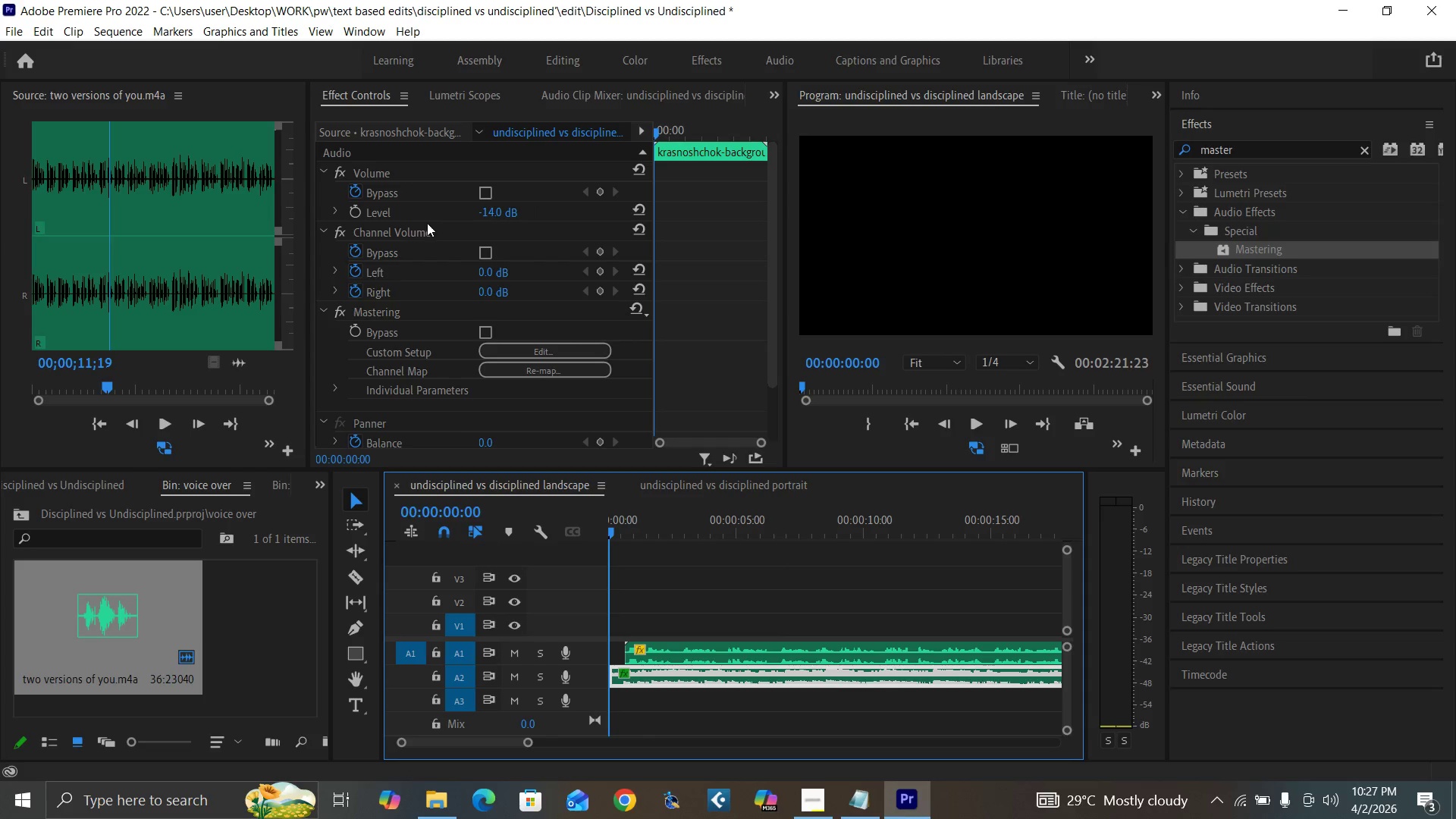 
key(Space)
 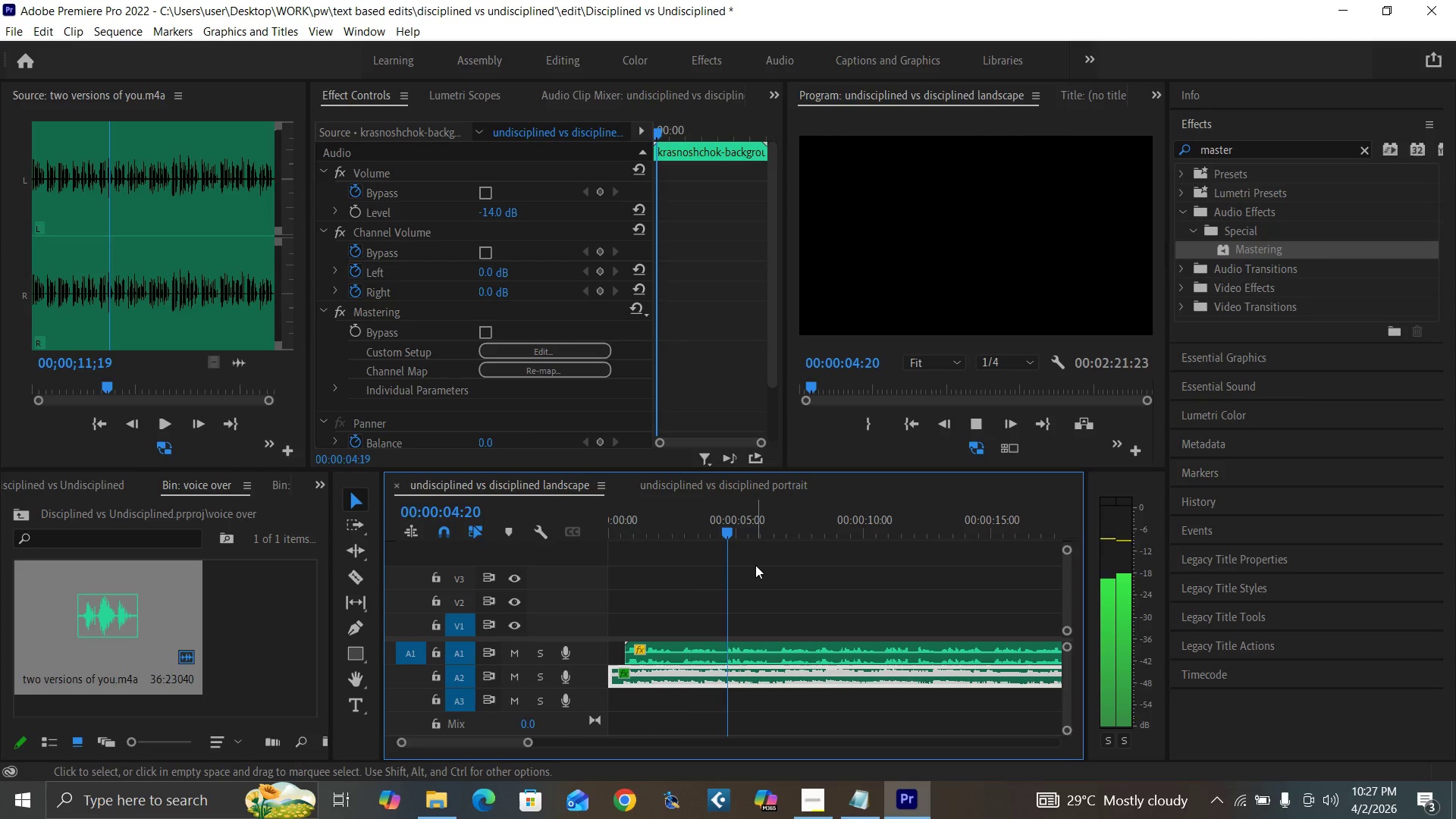 
wait(6.28)
 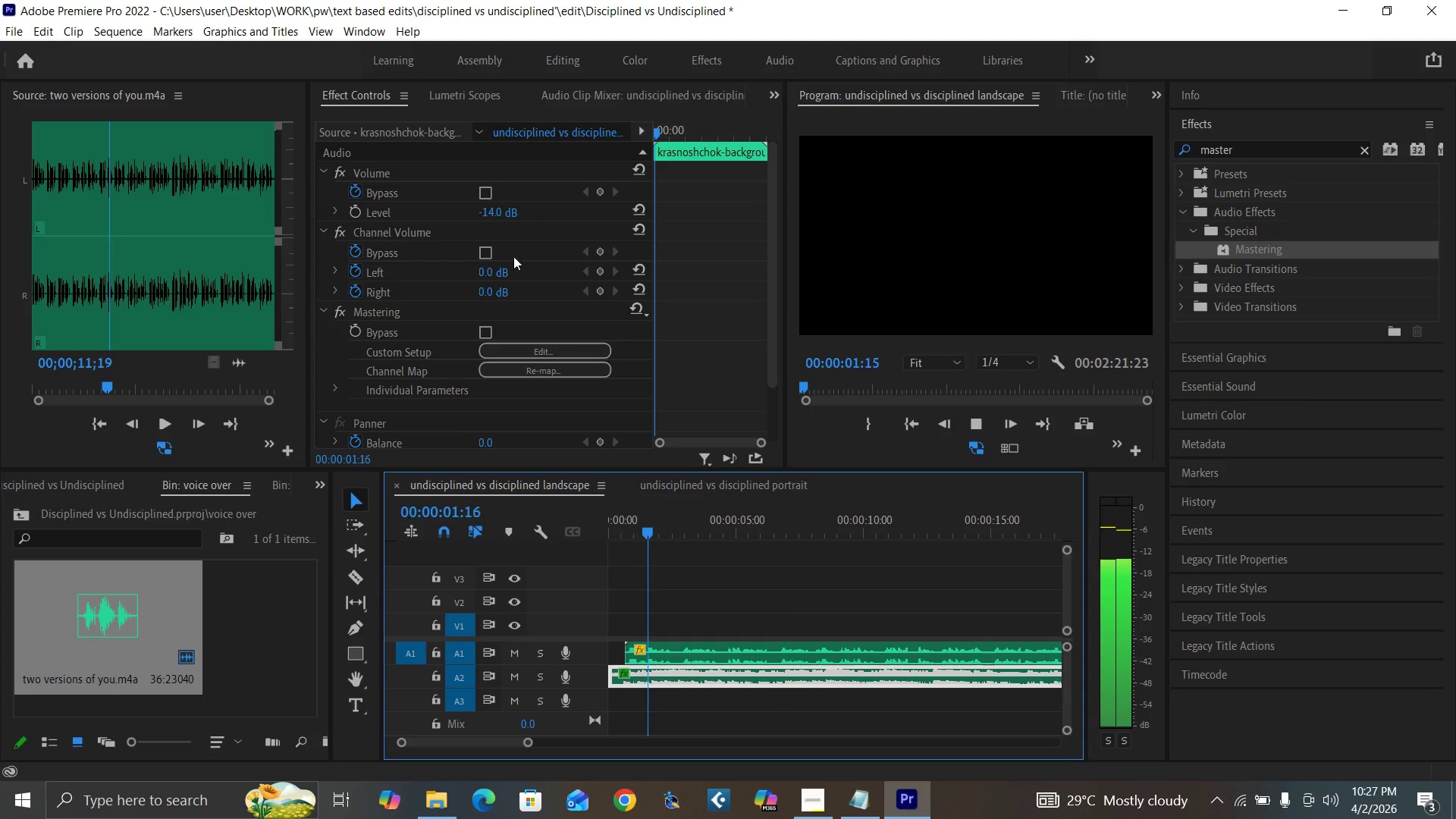 
key(Space)
 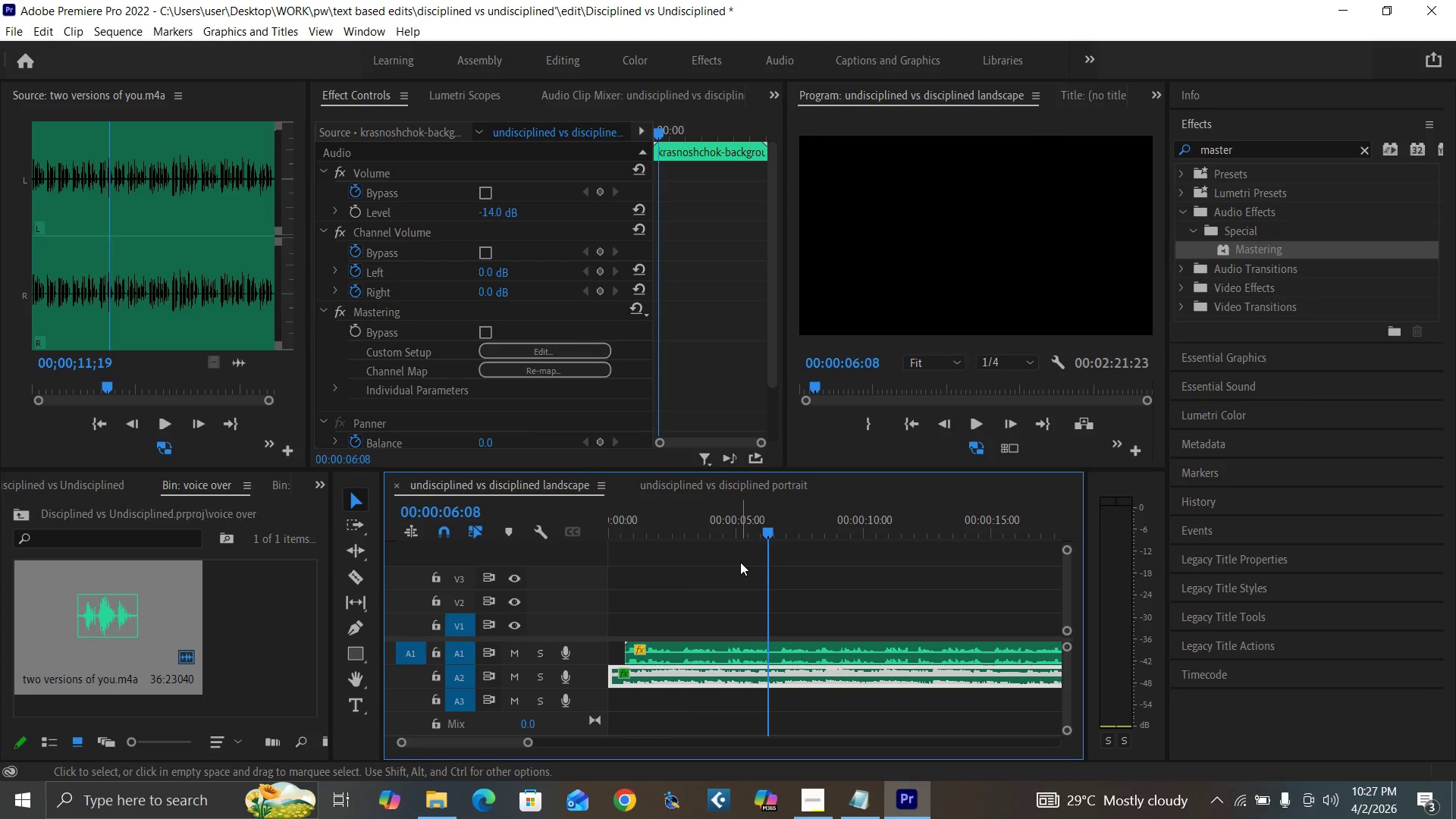 
key(Control+S)
 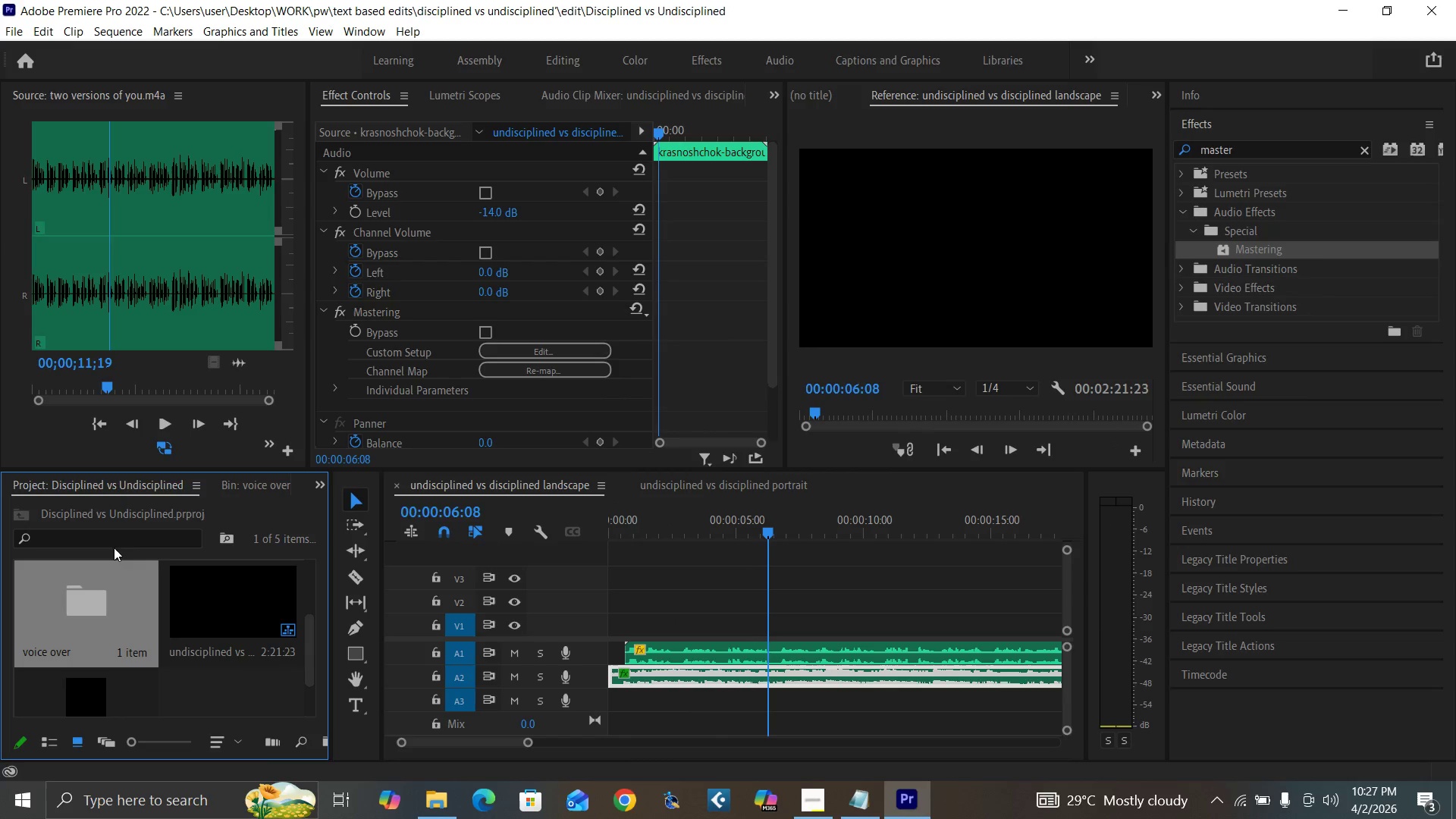 
left_click_drag(start_coordinate=[314, 664], to_coordinate=[311, 600])
 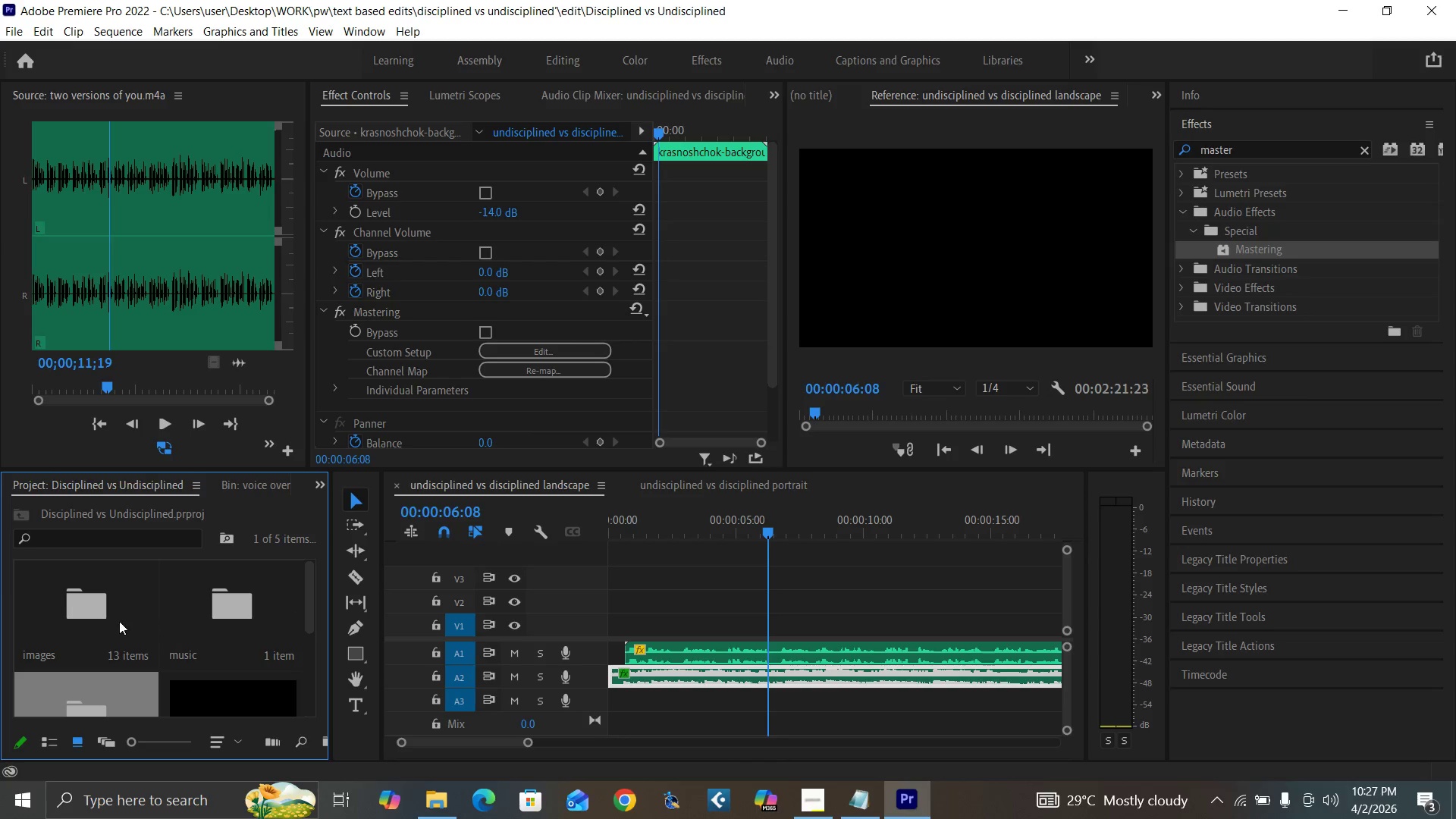 
double_click([99, 617])
 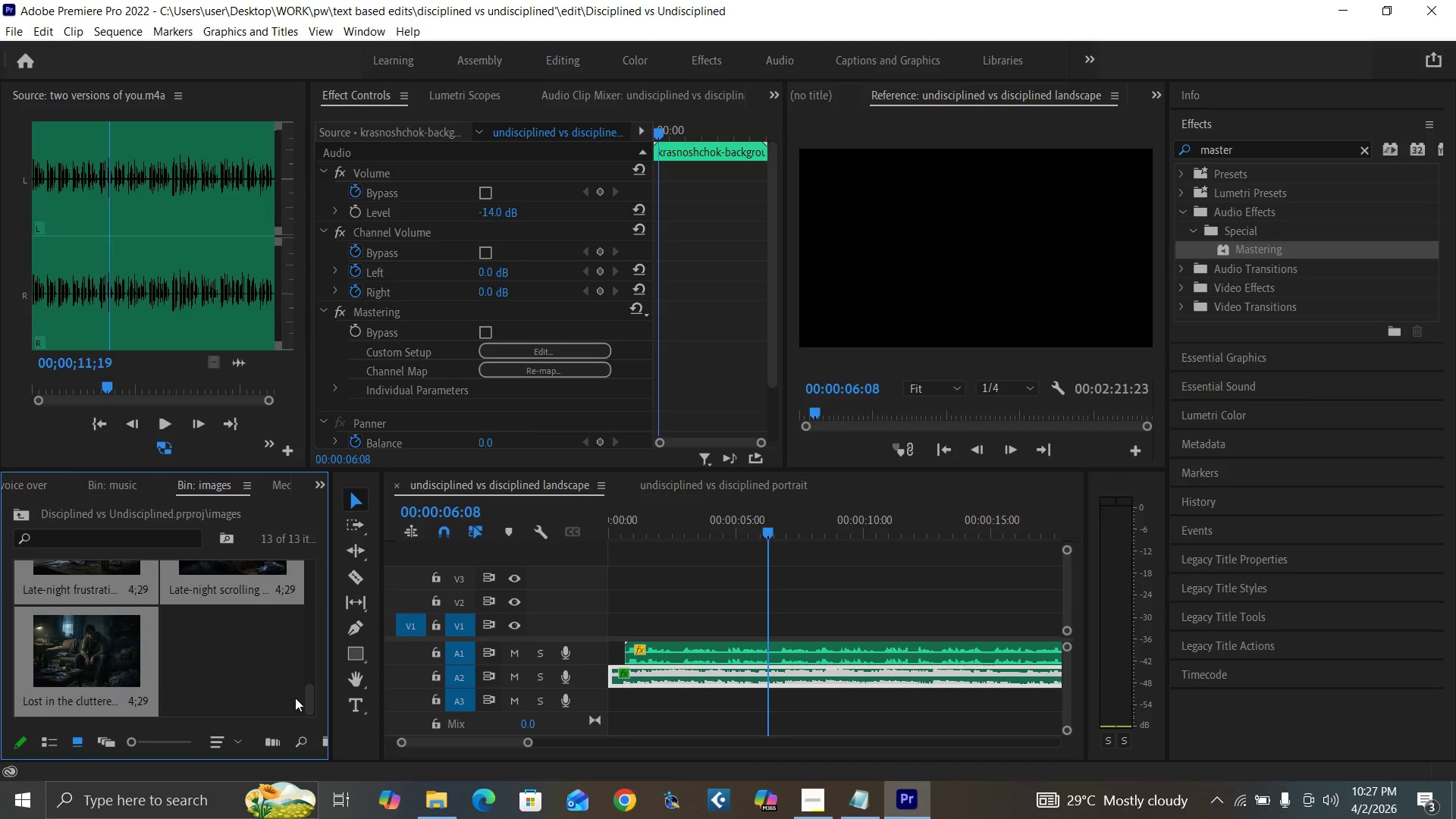 
left_click_drag(start_coordinate=[309, 698], to_coordinate=[340, 700])
 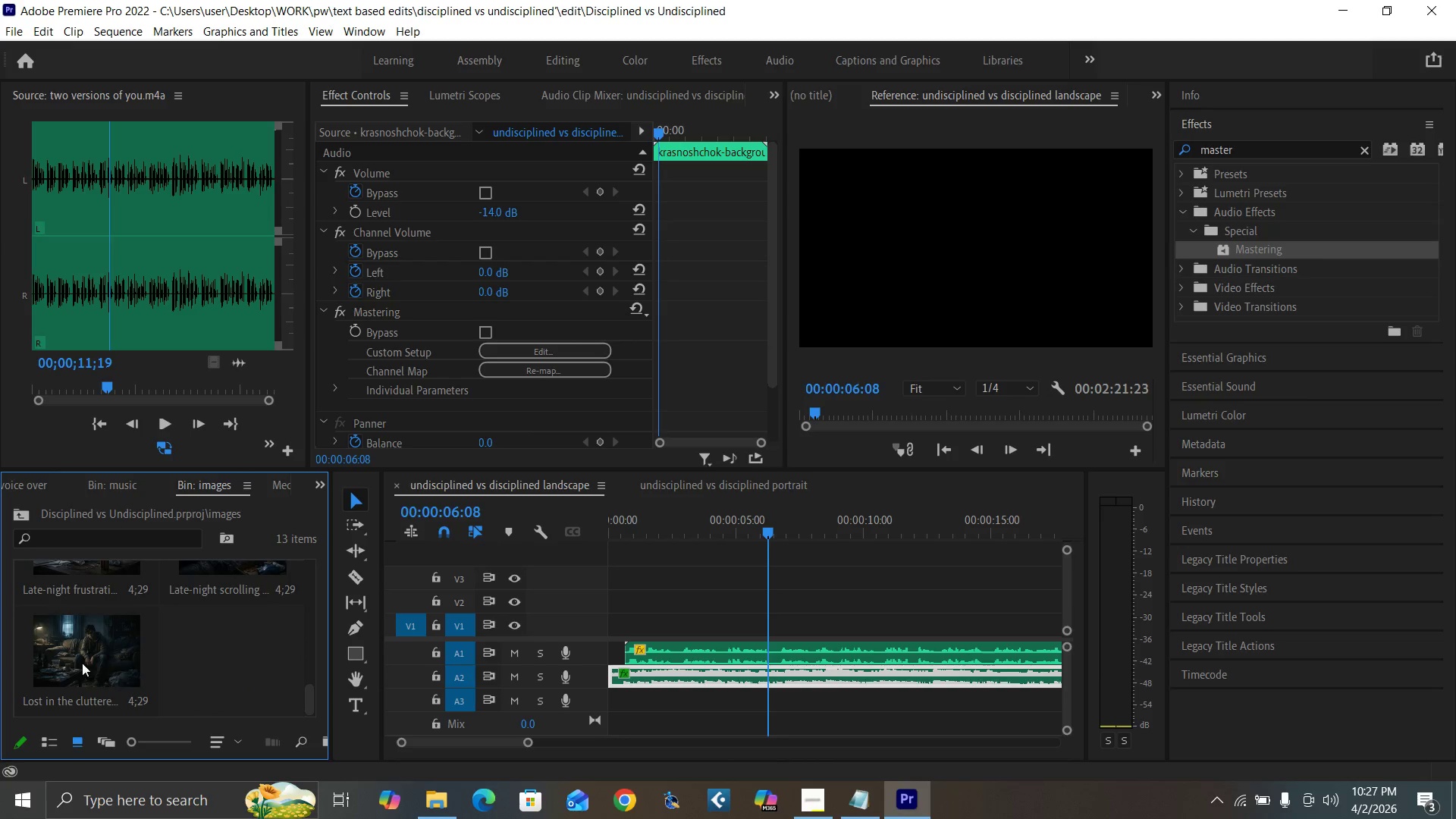 
left_click([66, 655])
 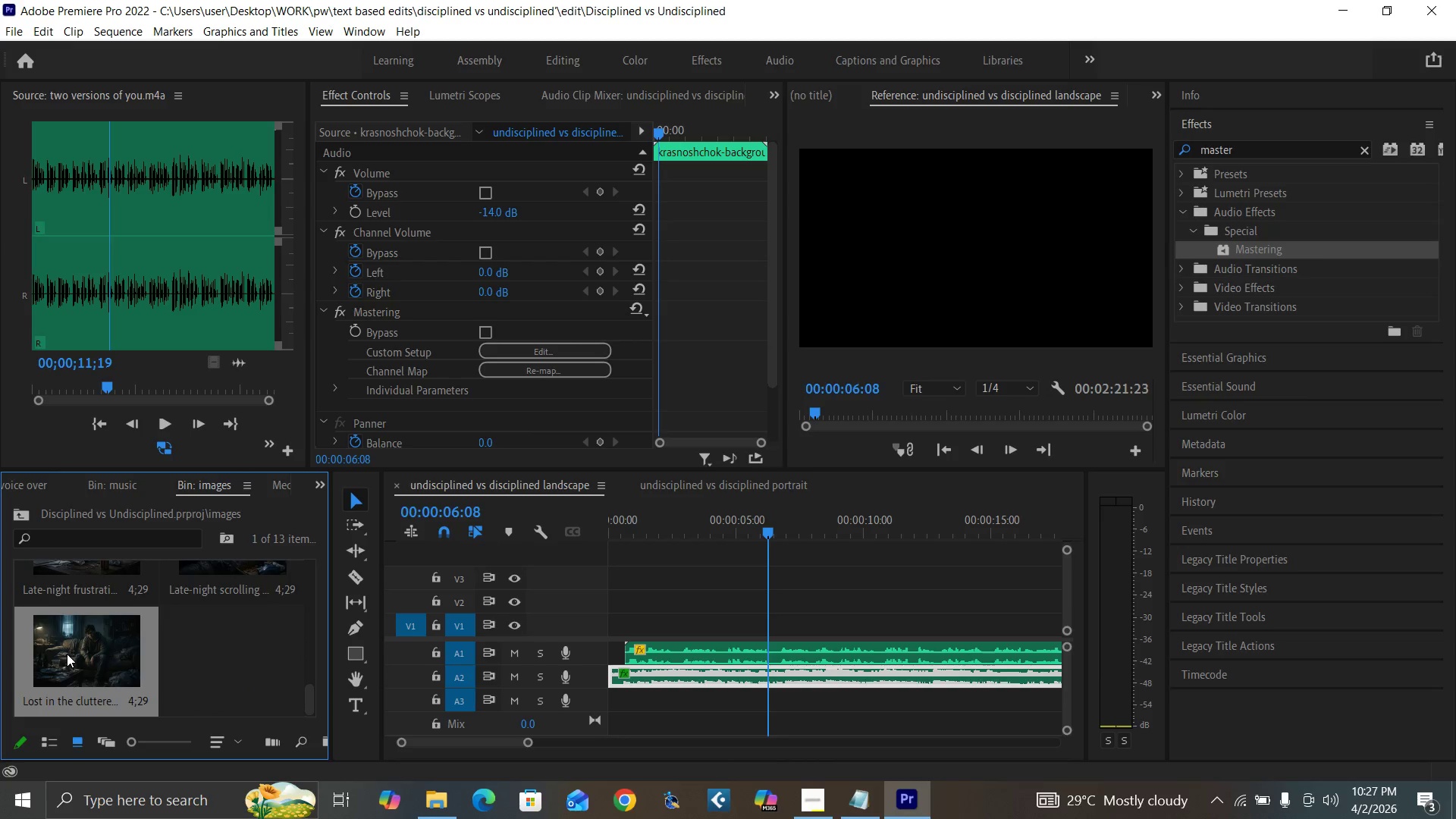 
left_click_drag(start_coordinate=[67, 654], to_coordinate=[615, 626])
 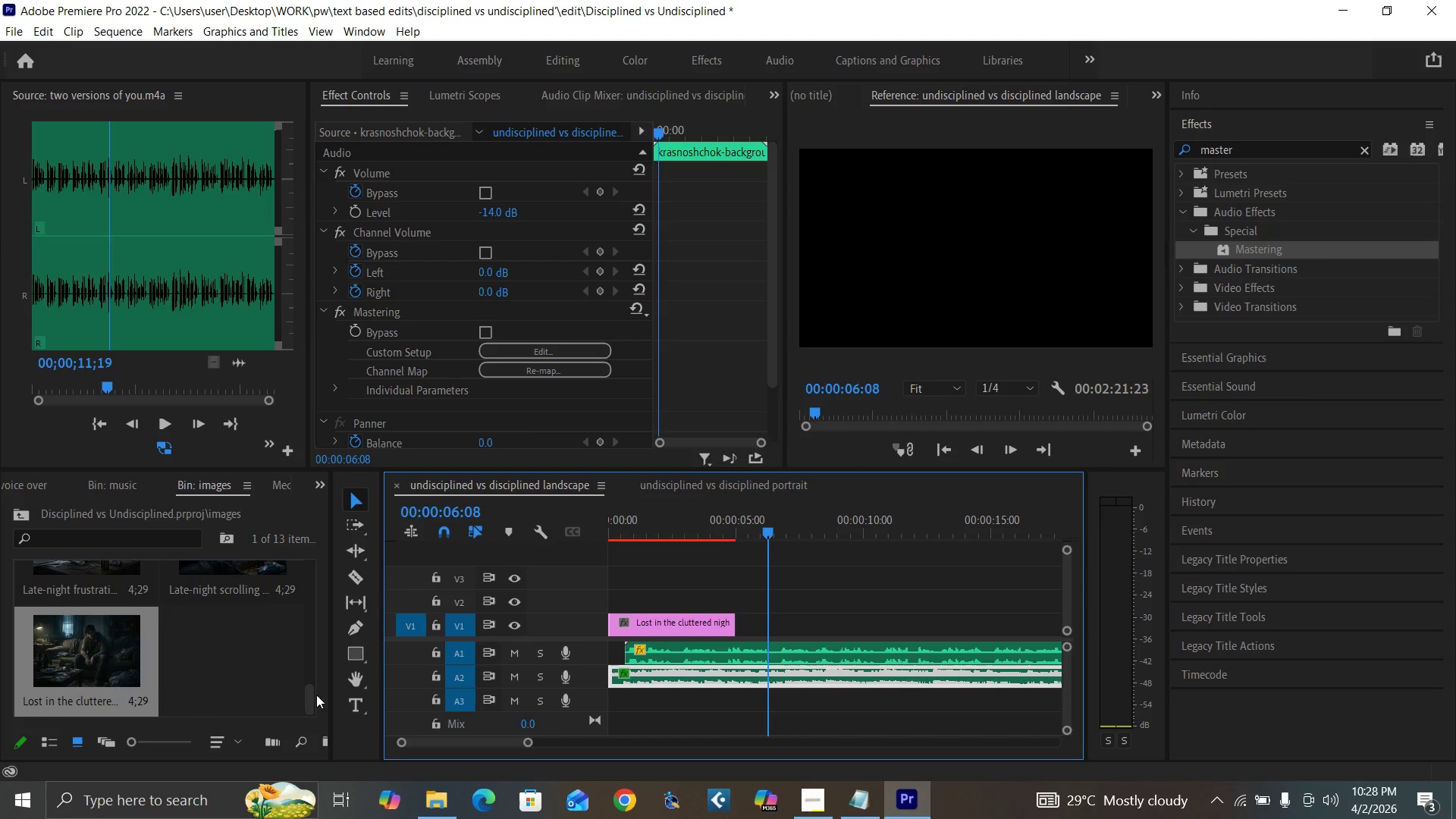 
left_click_drag(start_coordinate=[306, 701], to_coordinate=[300, 591])
 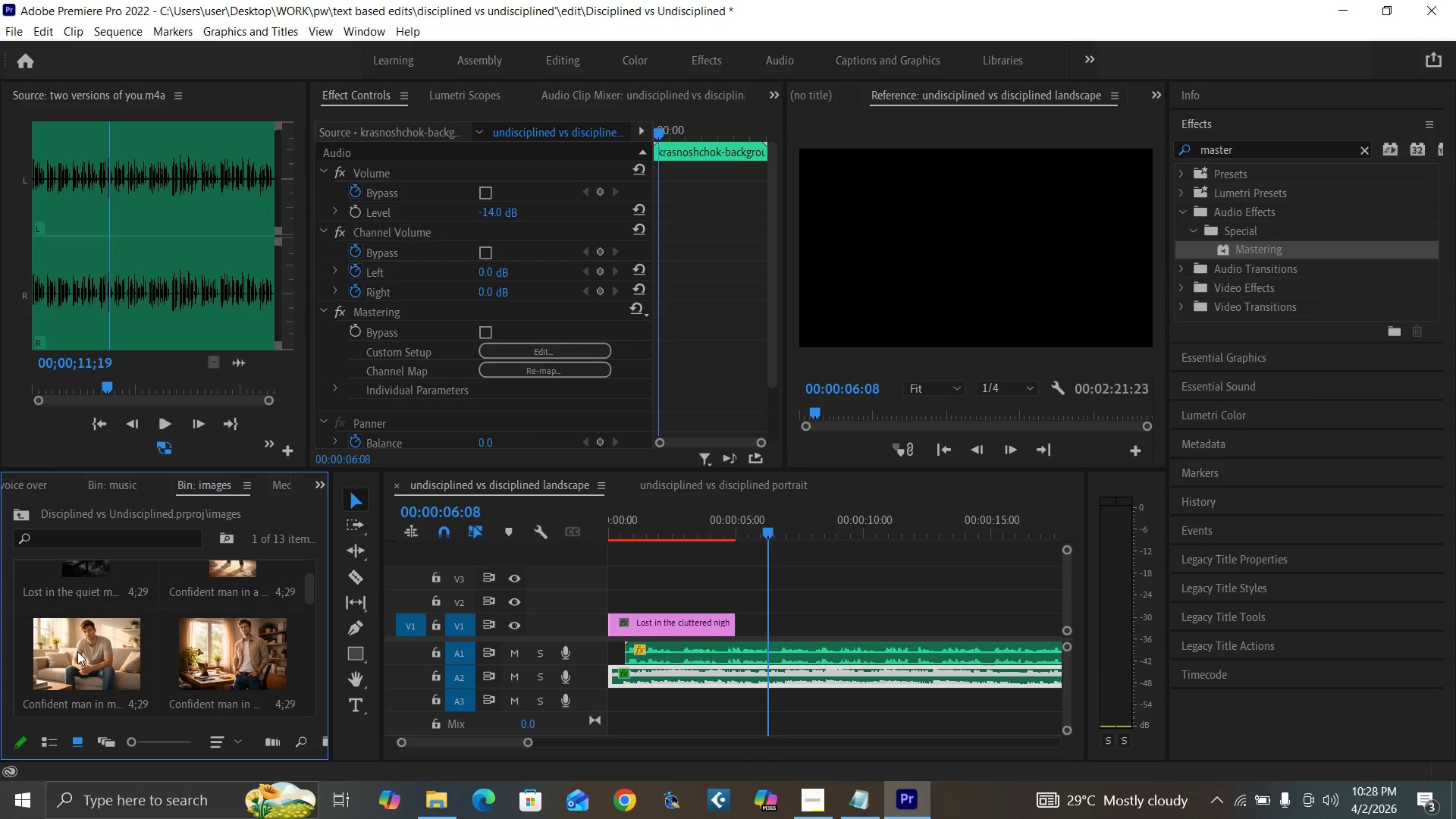 
left_click_drag(start_coordinate=[77, 651], to_coordinate=[613, 602])
 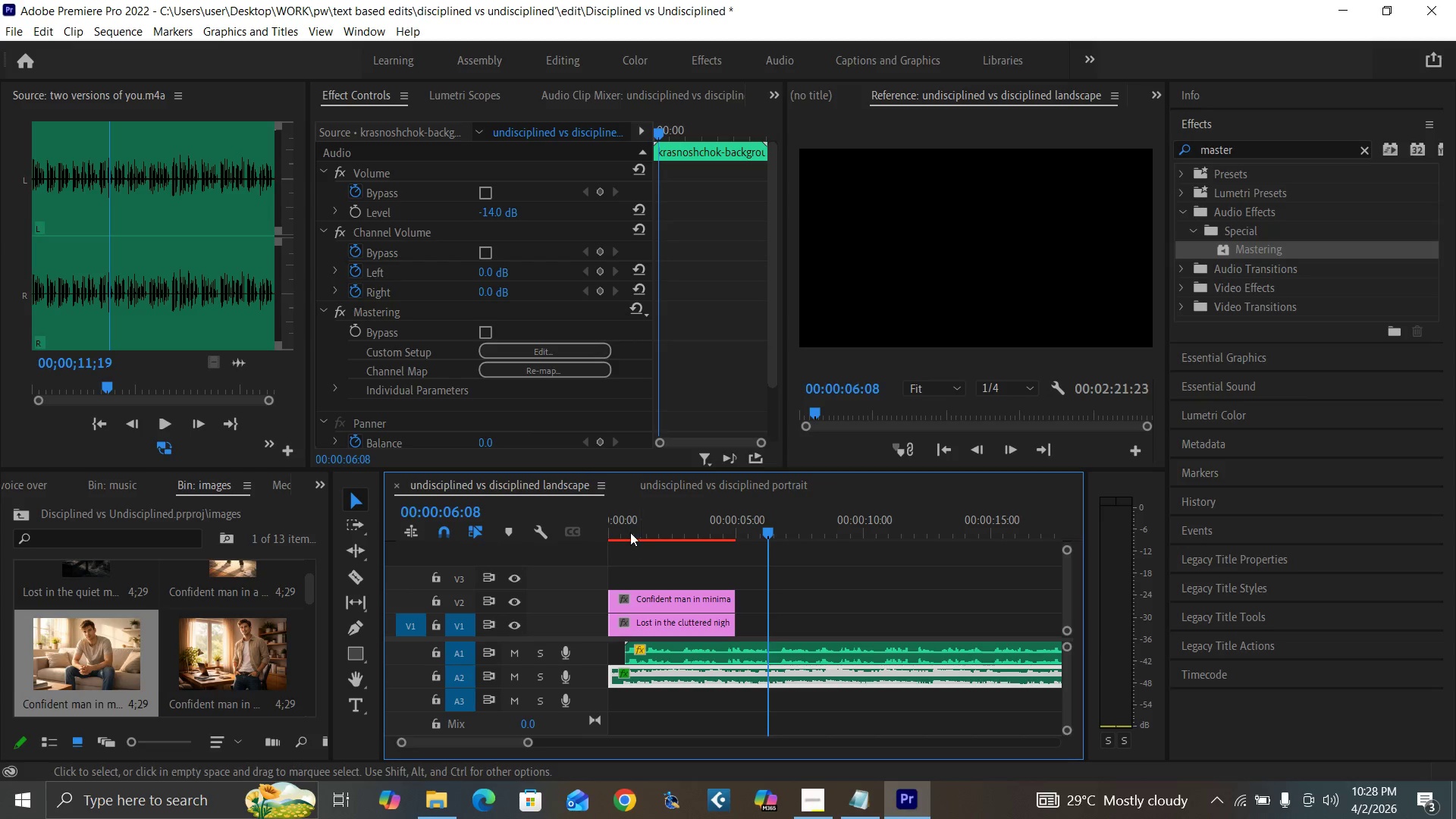 
left_click_drag(start_coordinate=[629, 526], to_coordinate=[595, 551])
 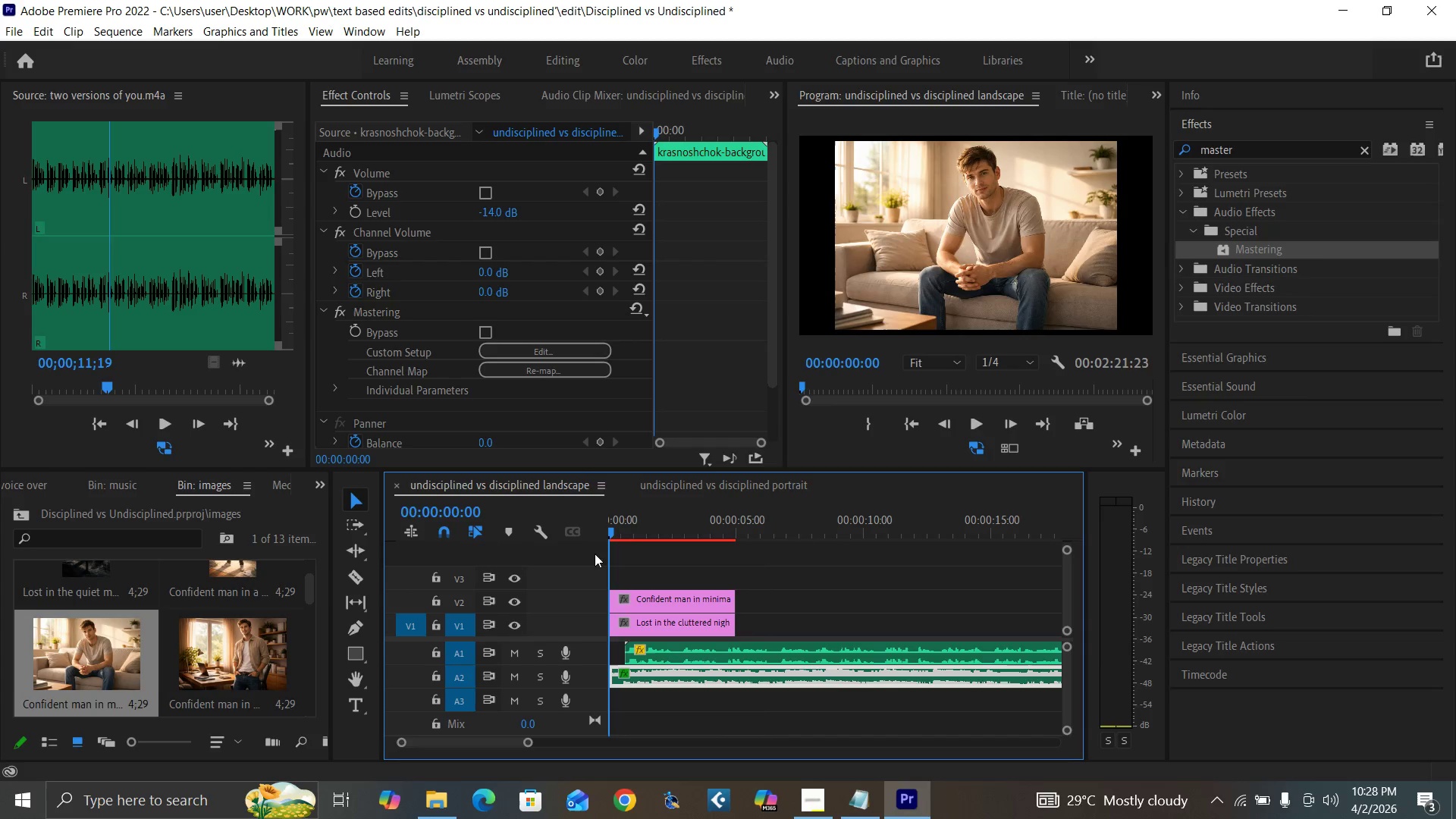 
key(Space)
 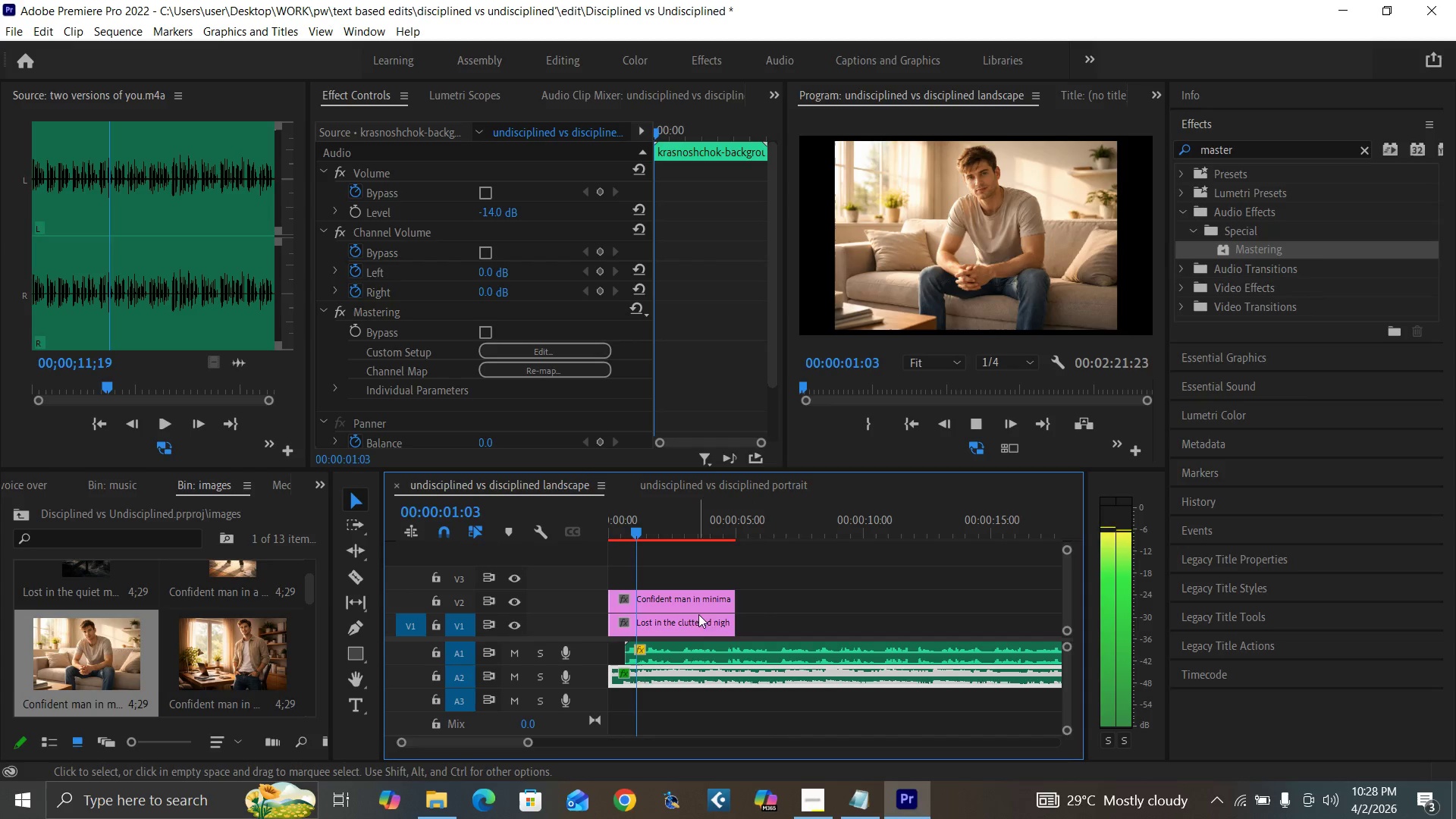 
key(Space)
 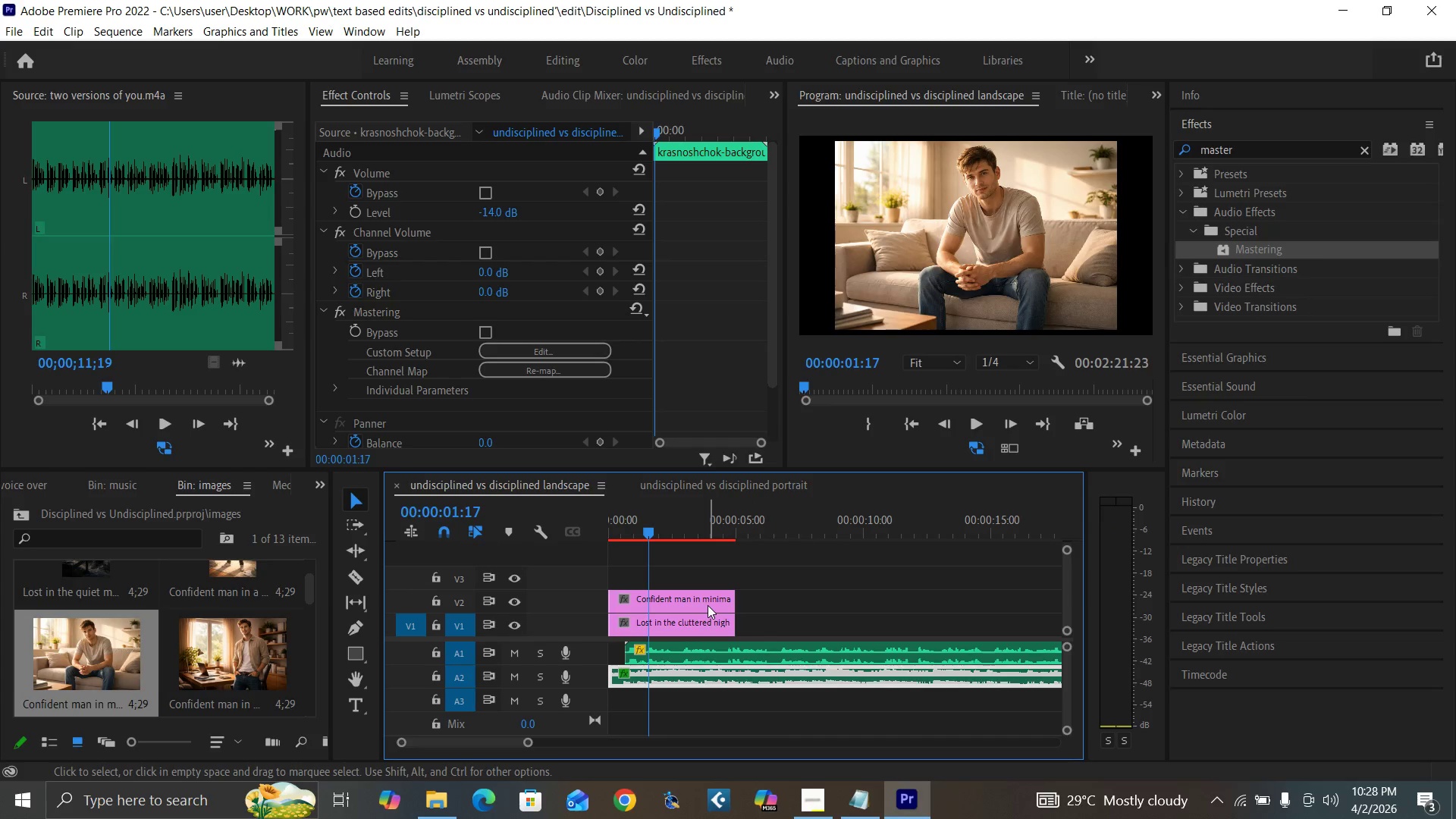 
left_click([705, 603])
 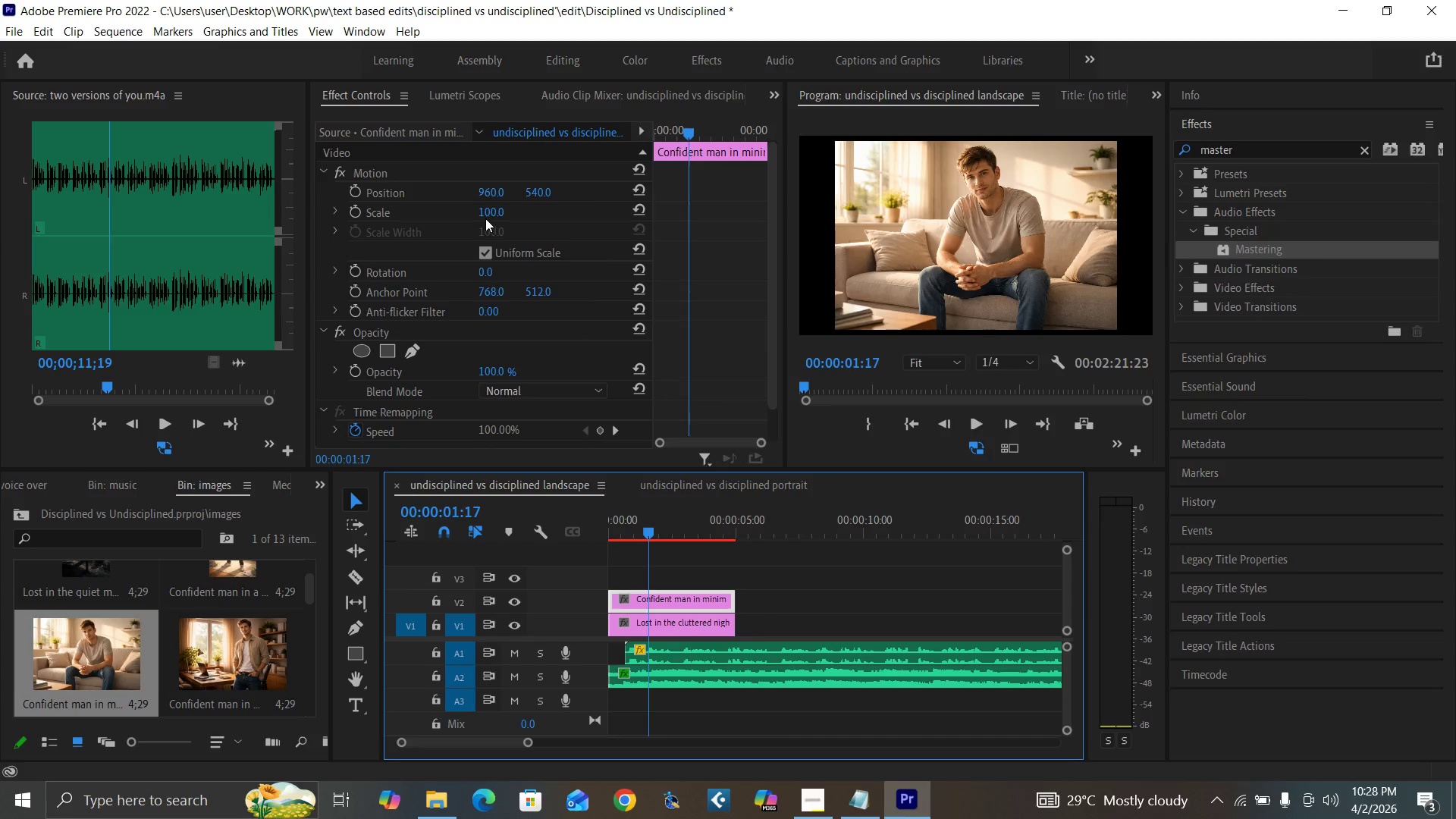 
left_click([486, 212])
 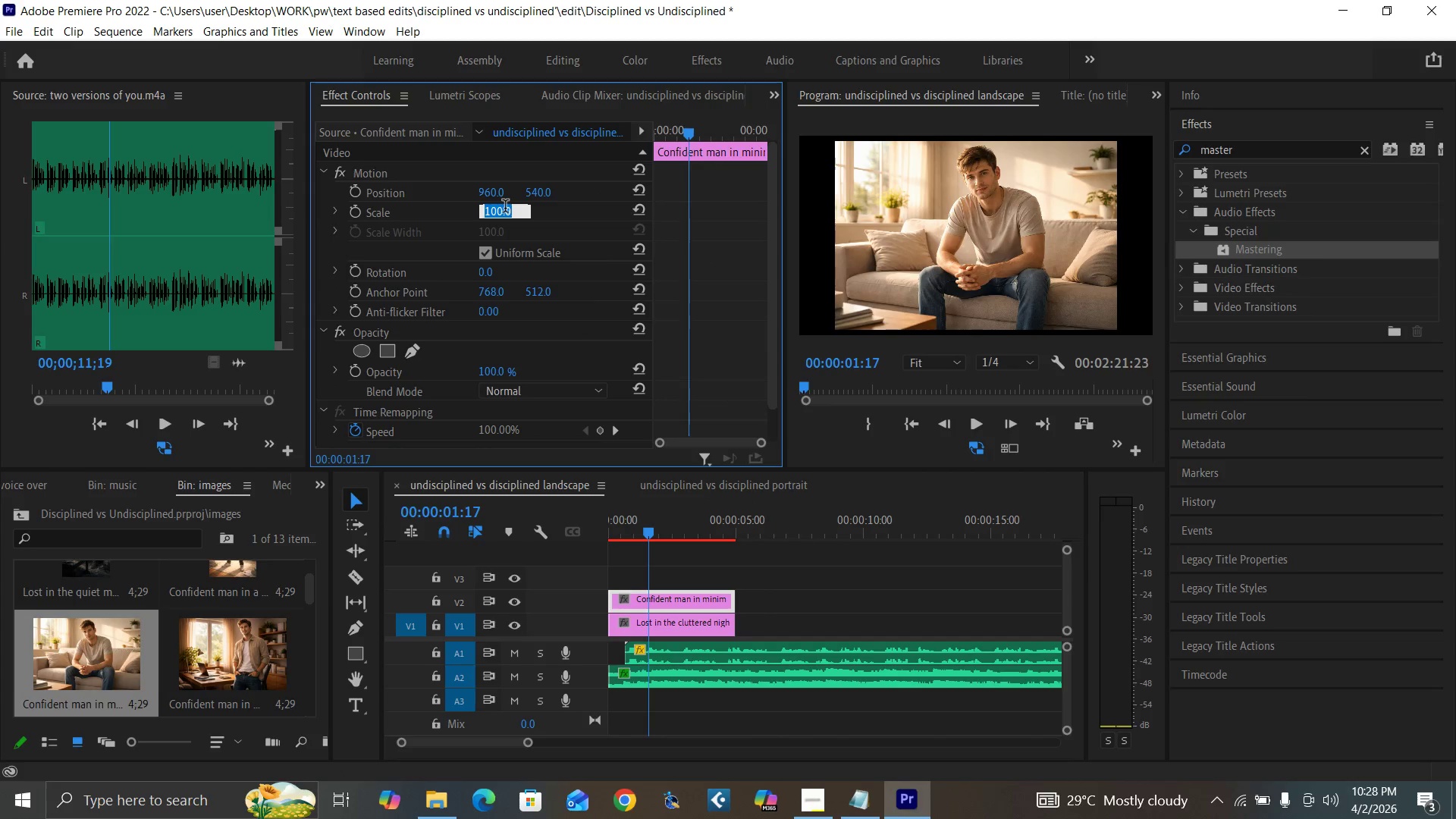 
type(135)
 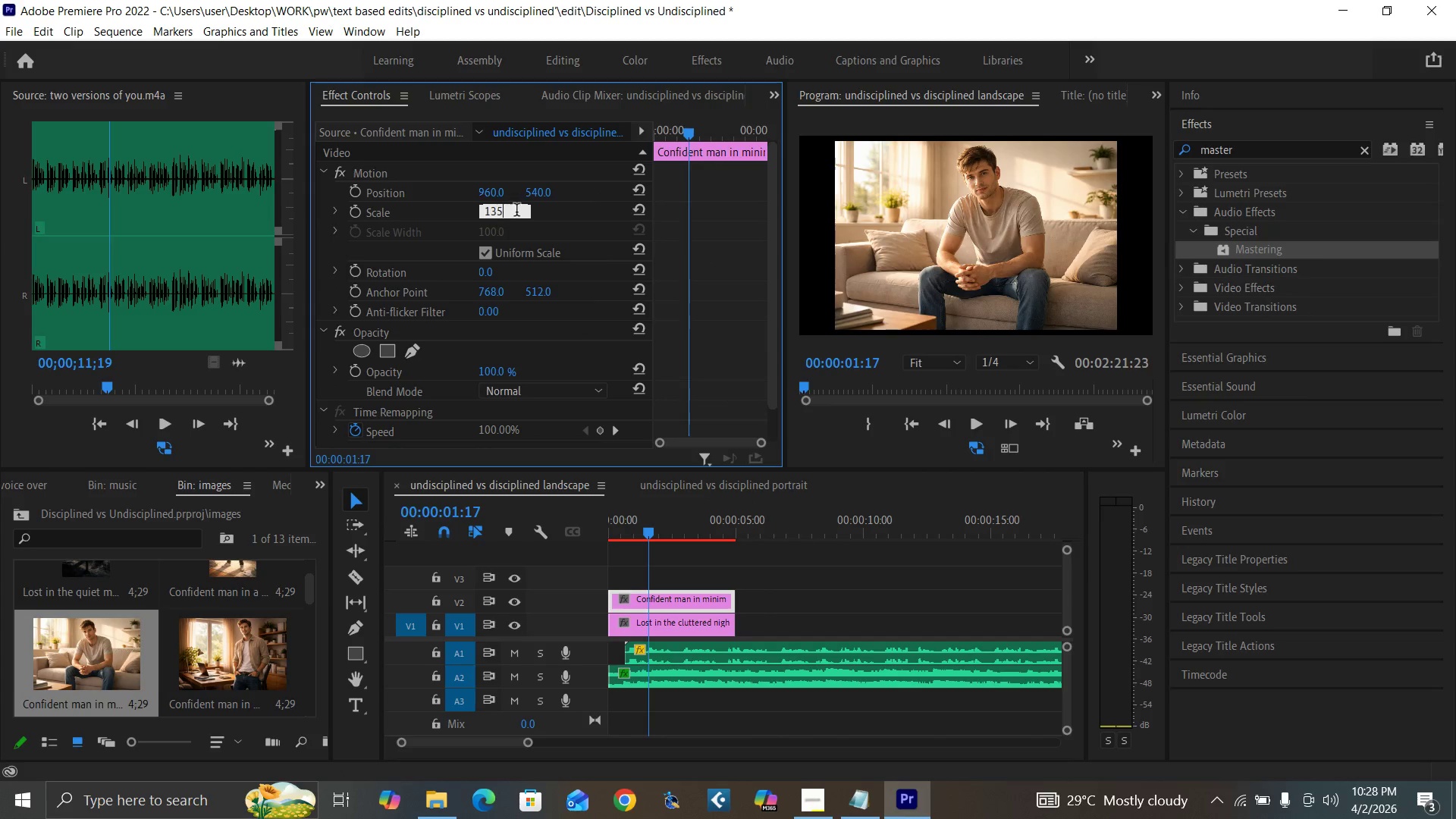 
key(Enter)
 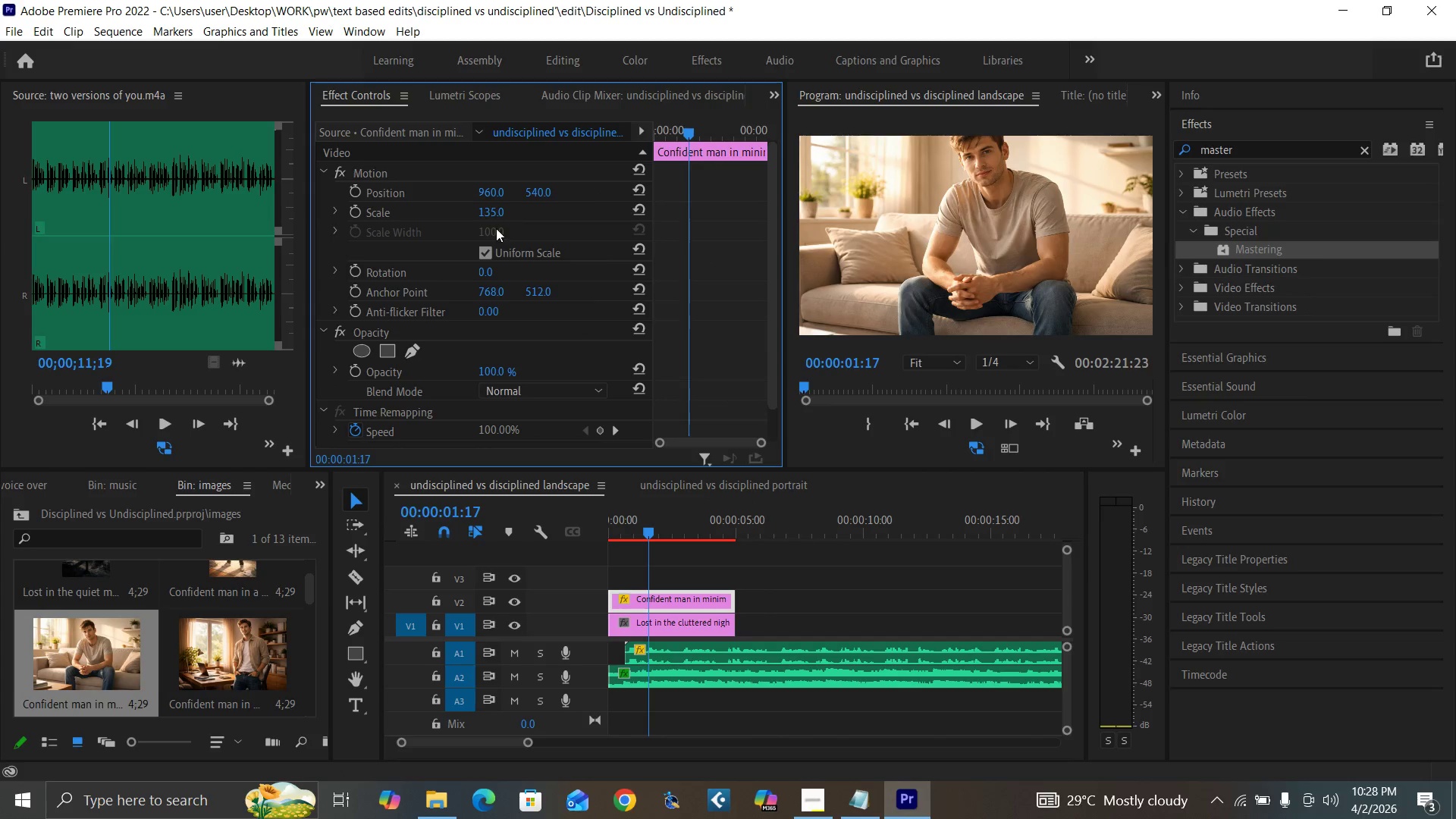 
left_click([488, 210])
 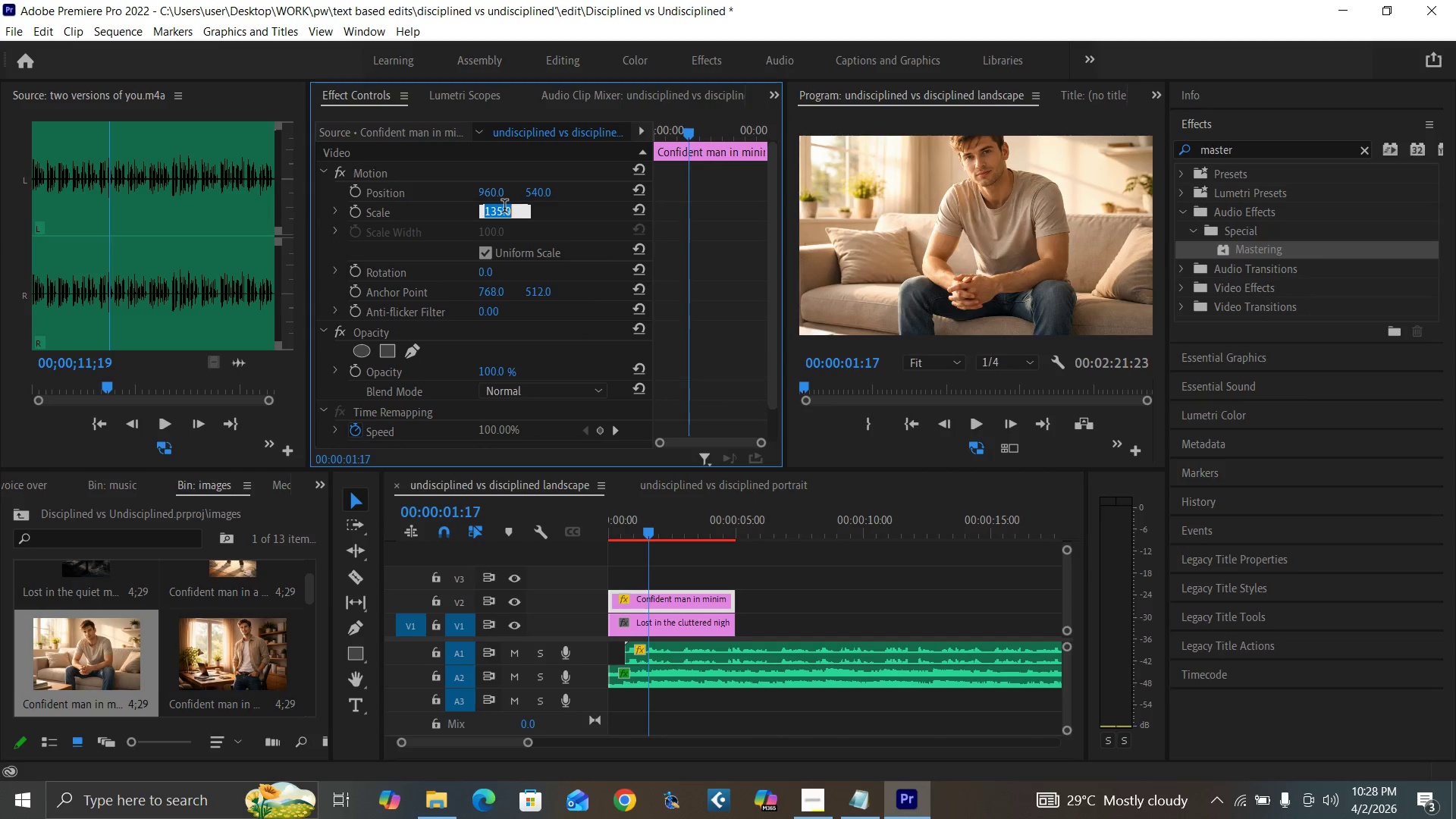 
type(13)
 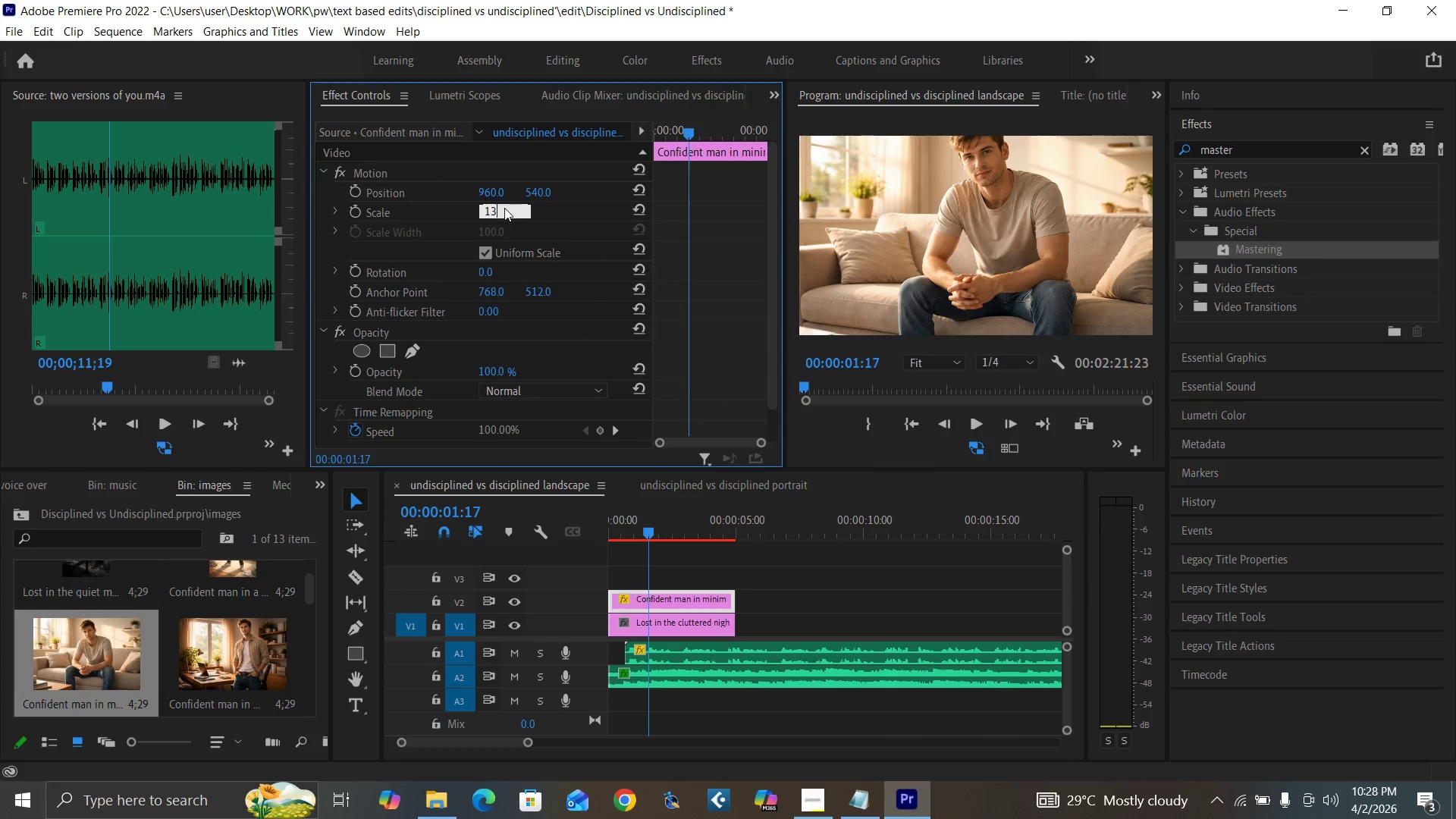 
key(0)
 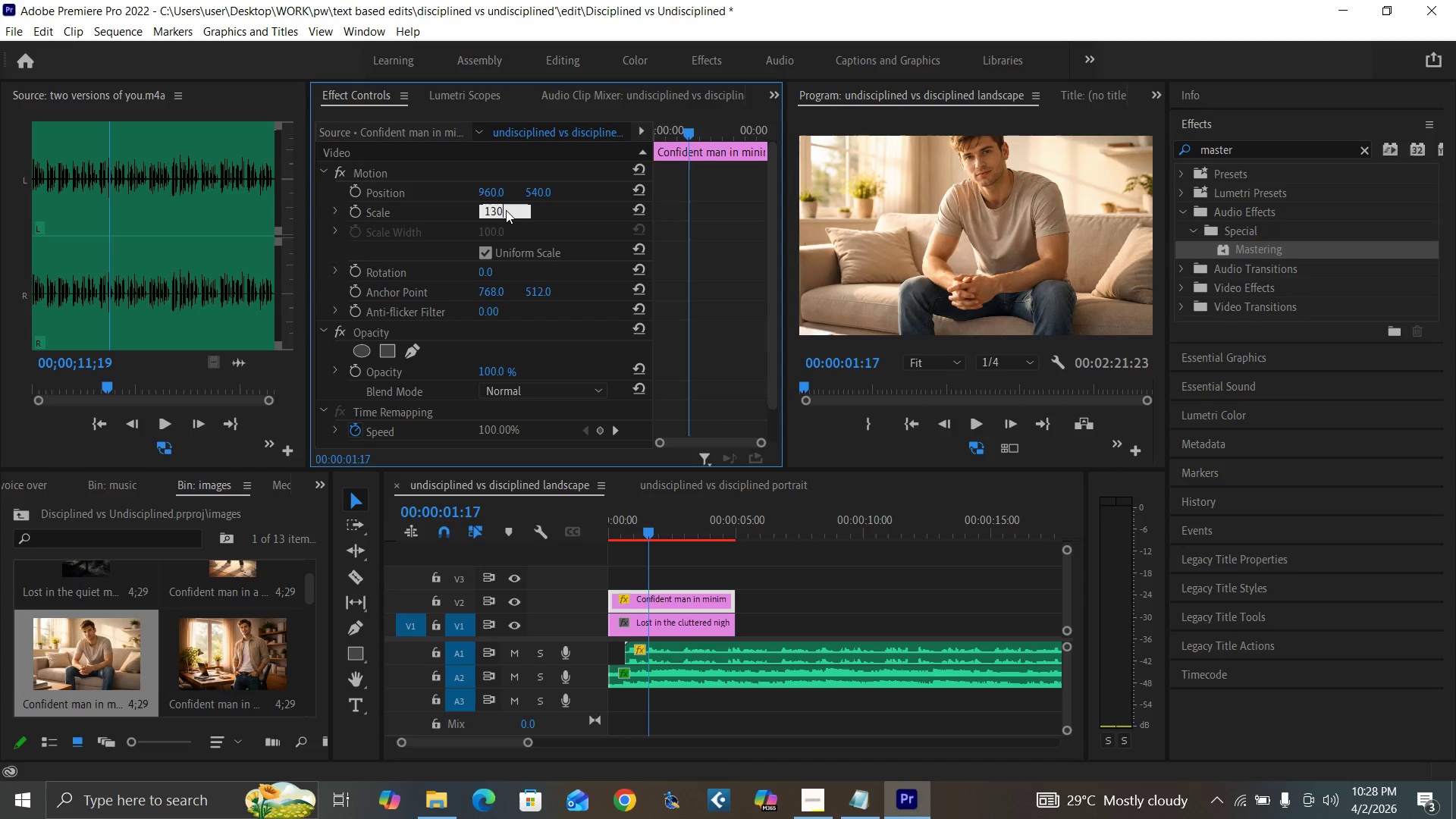 
key(Enter)
 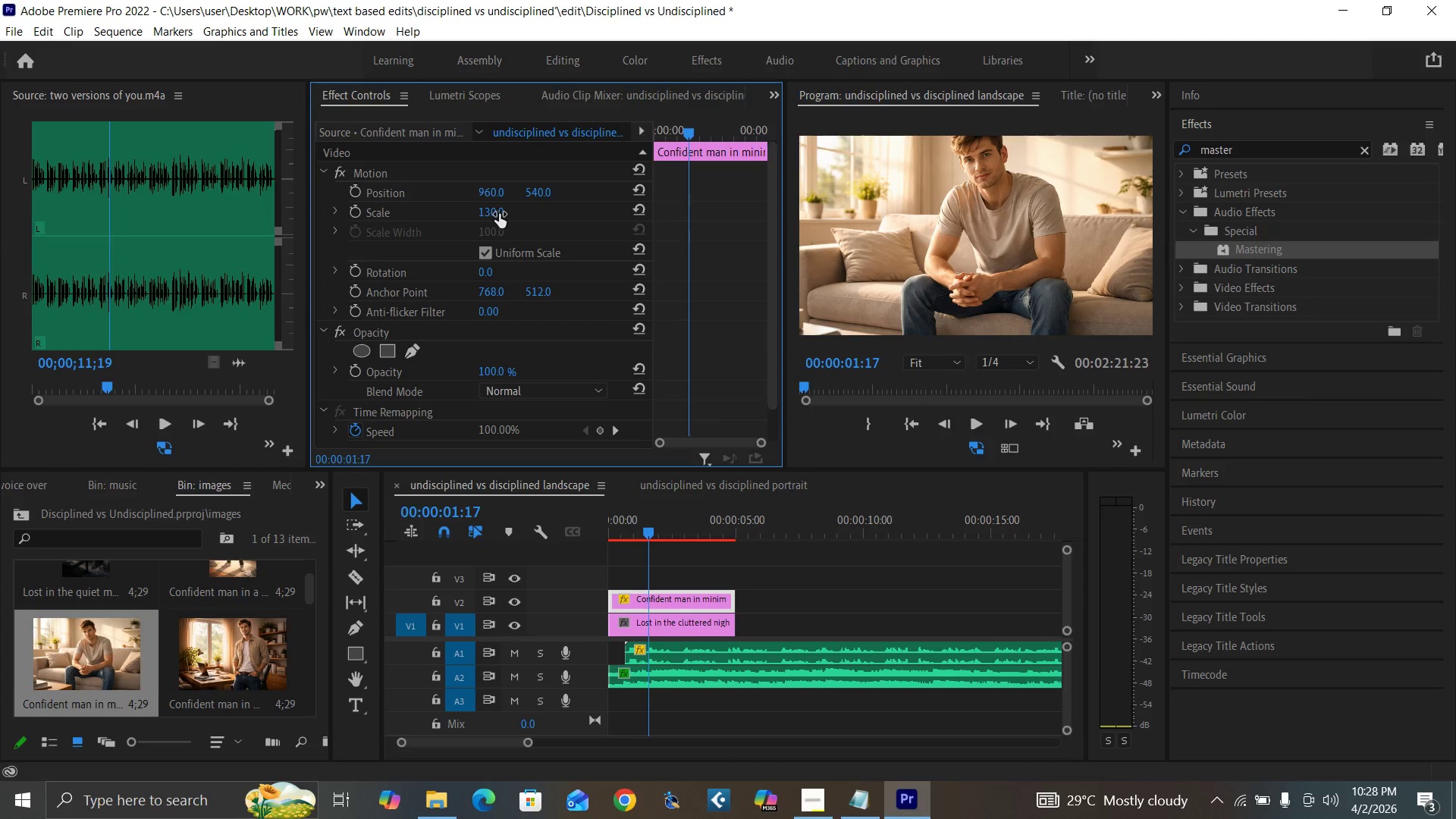 
left_click([492, 213])
 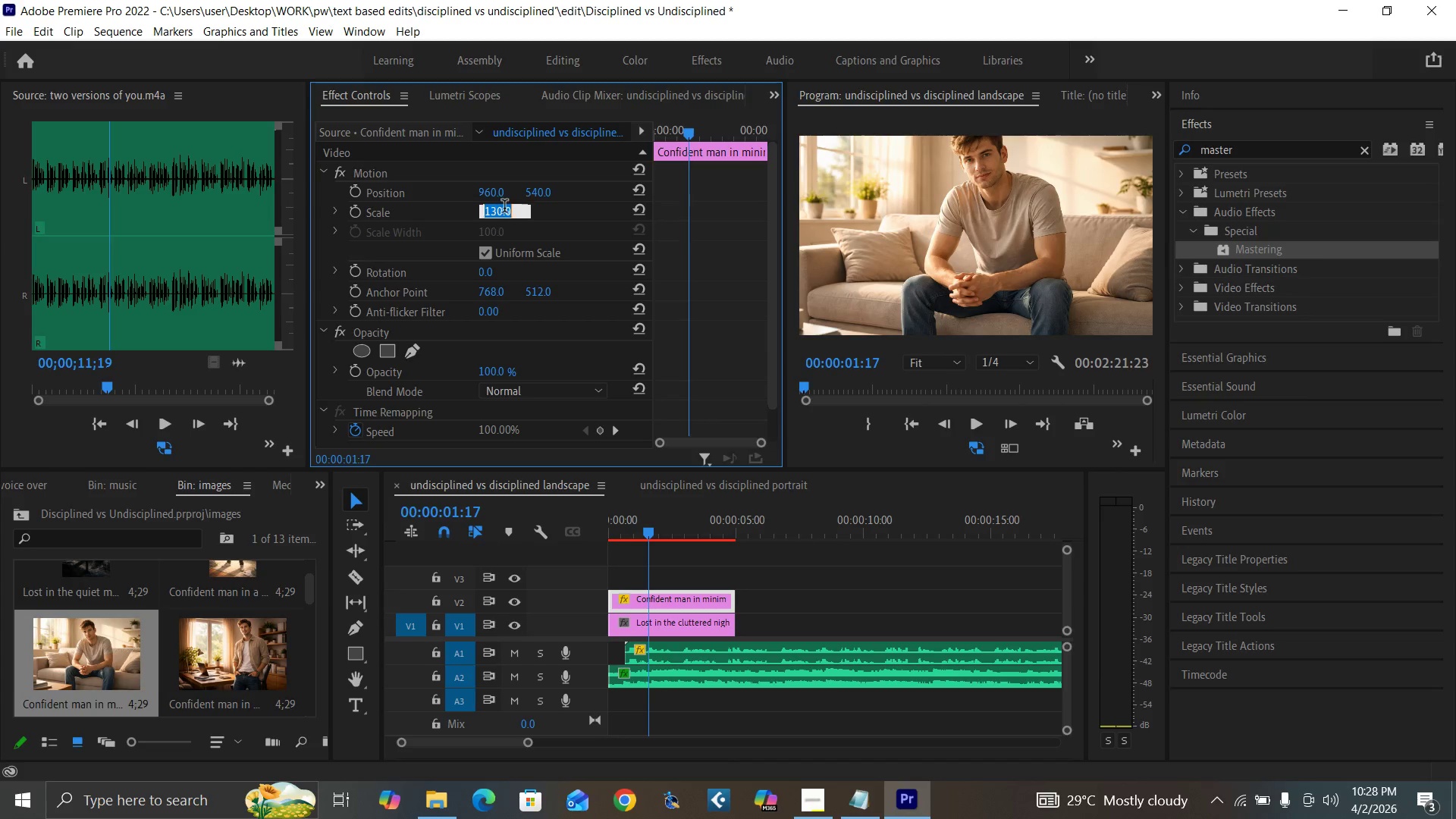 
type(120)
 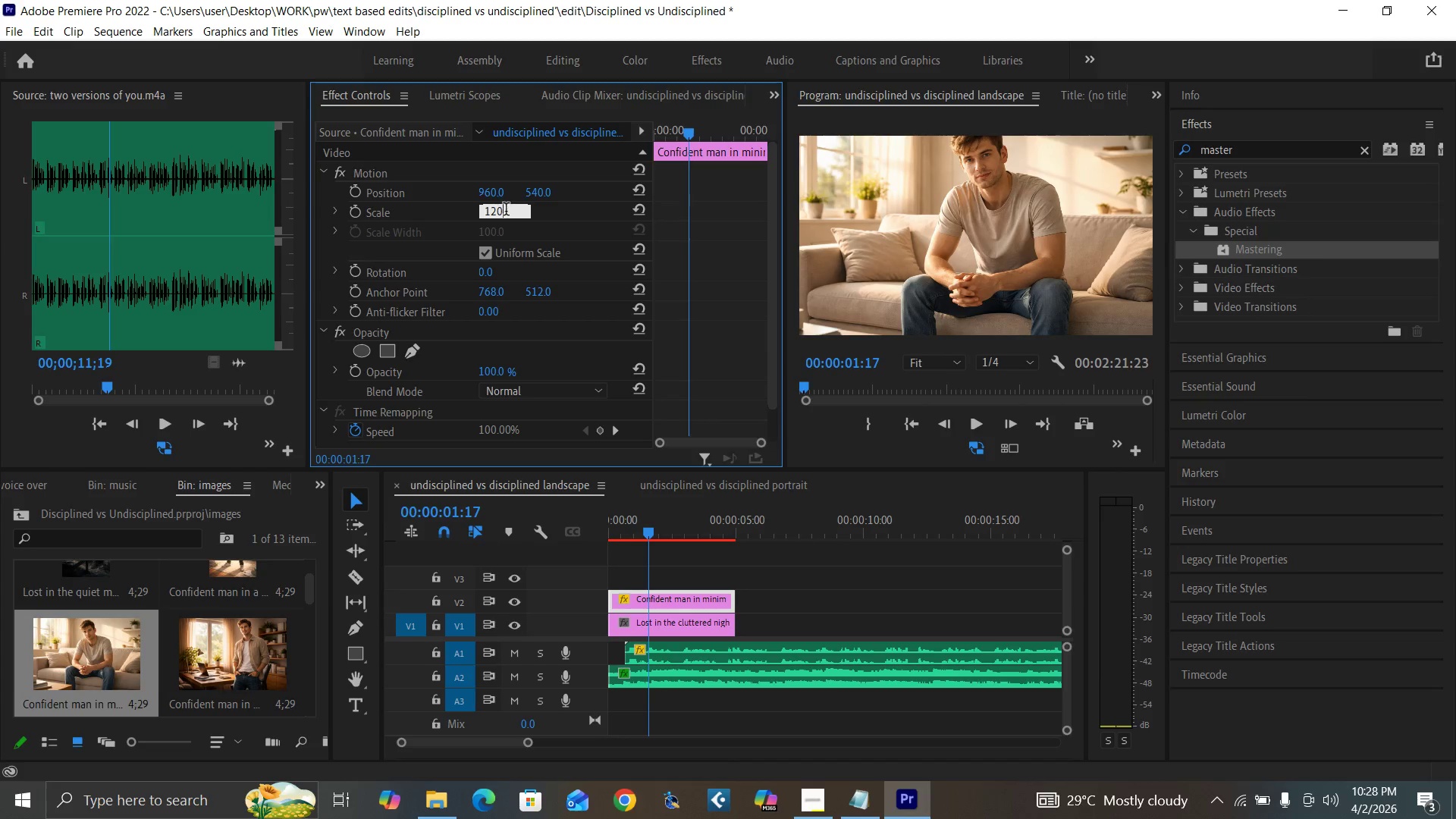 
key(Enter)
 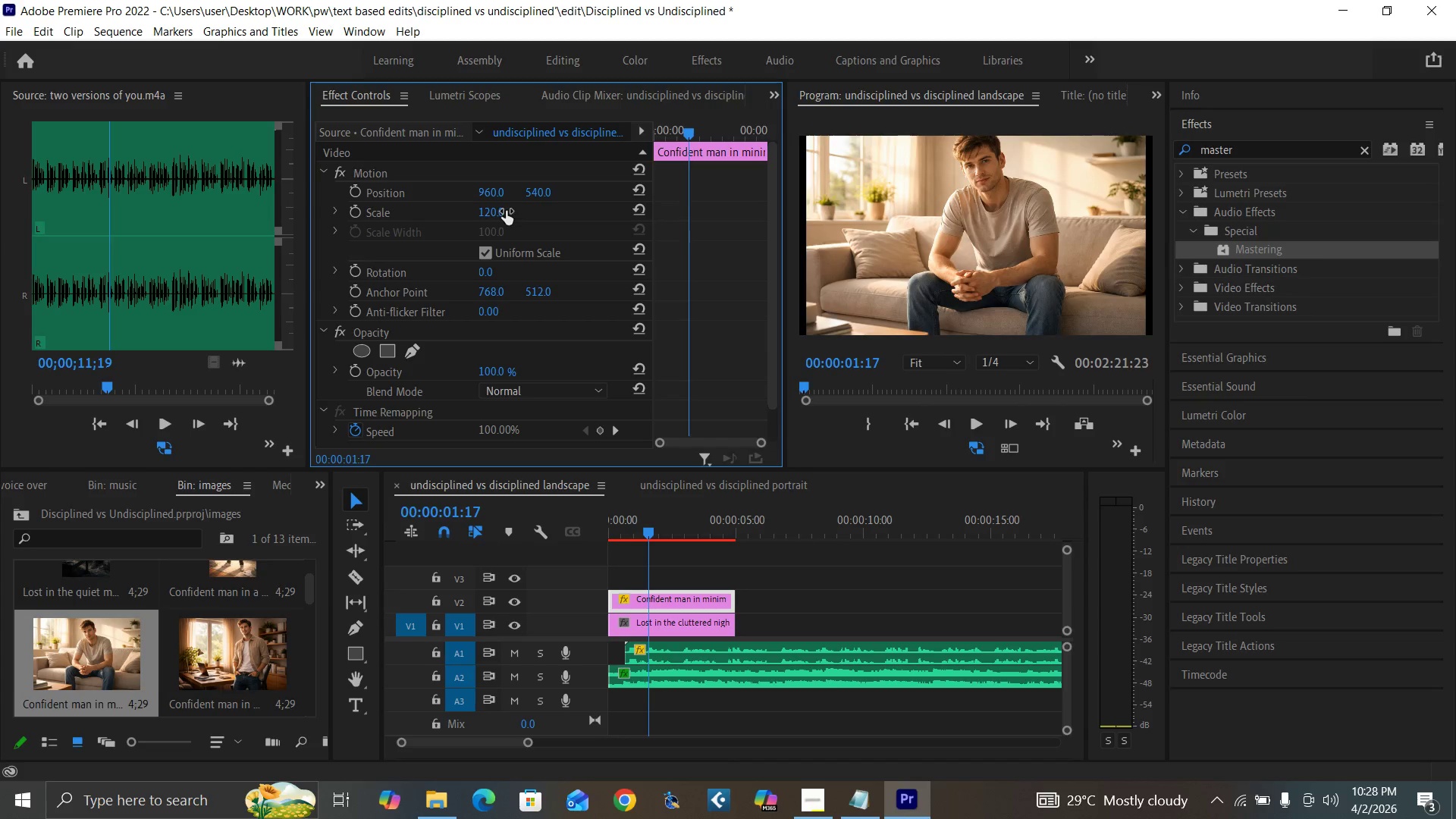 
left_click([489, 212])
 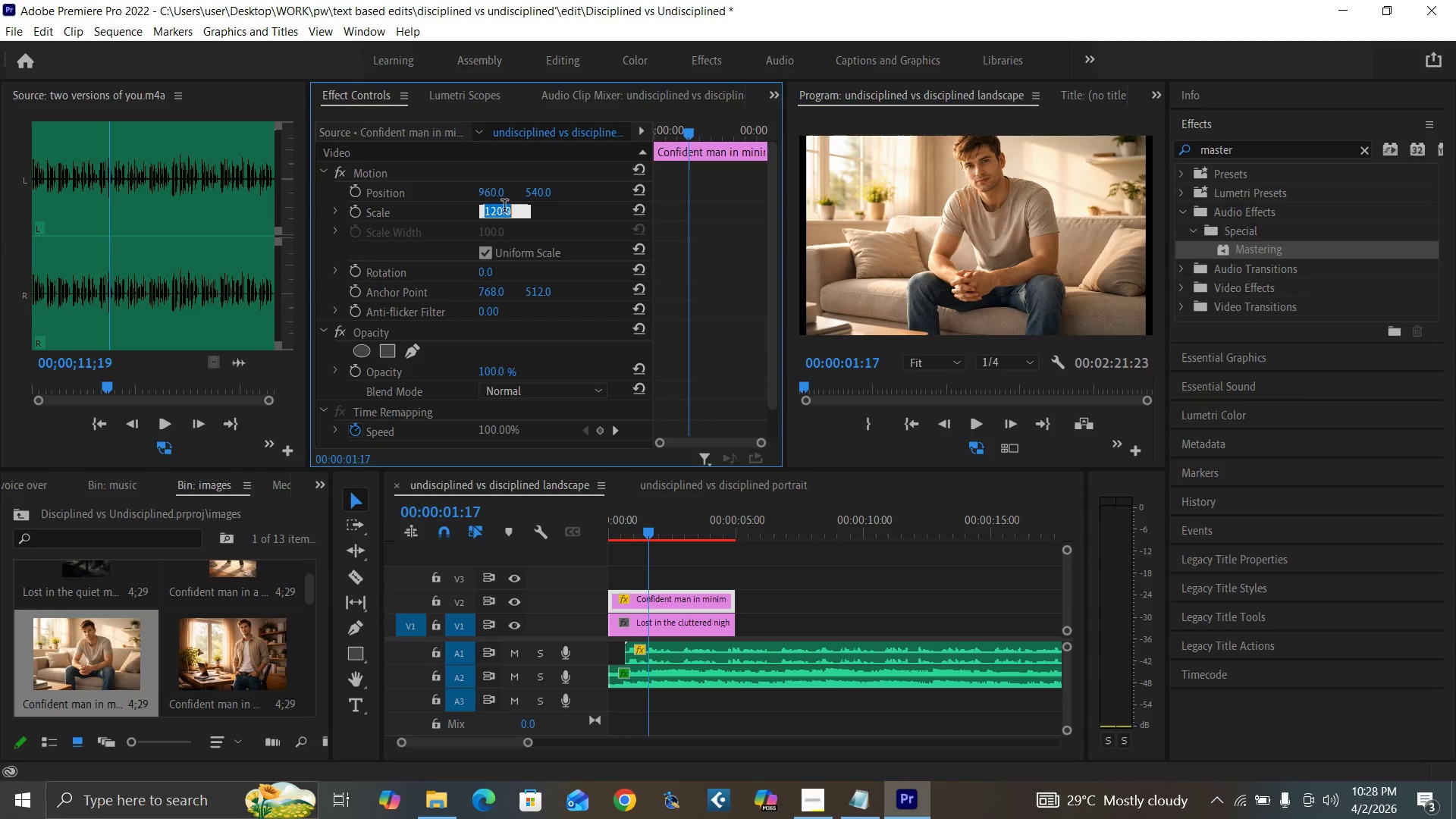 
type(125)
 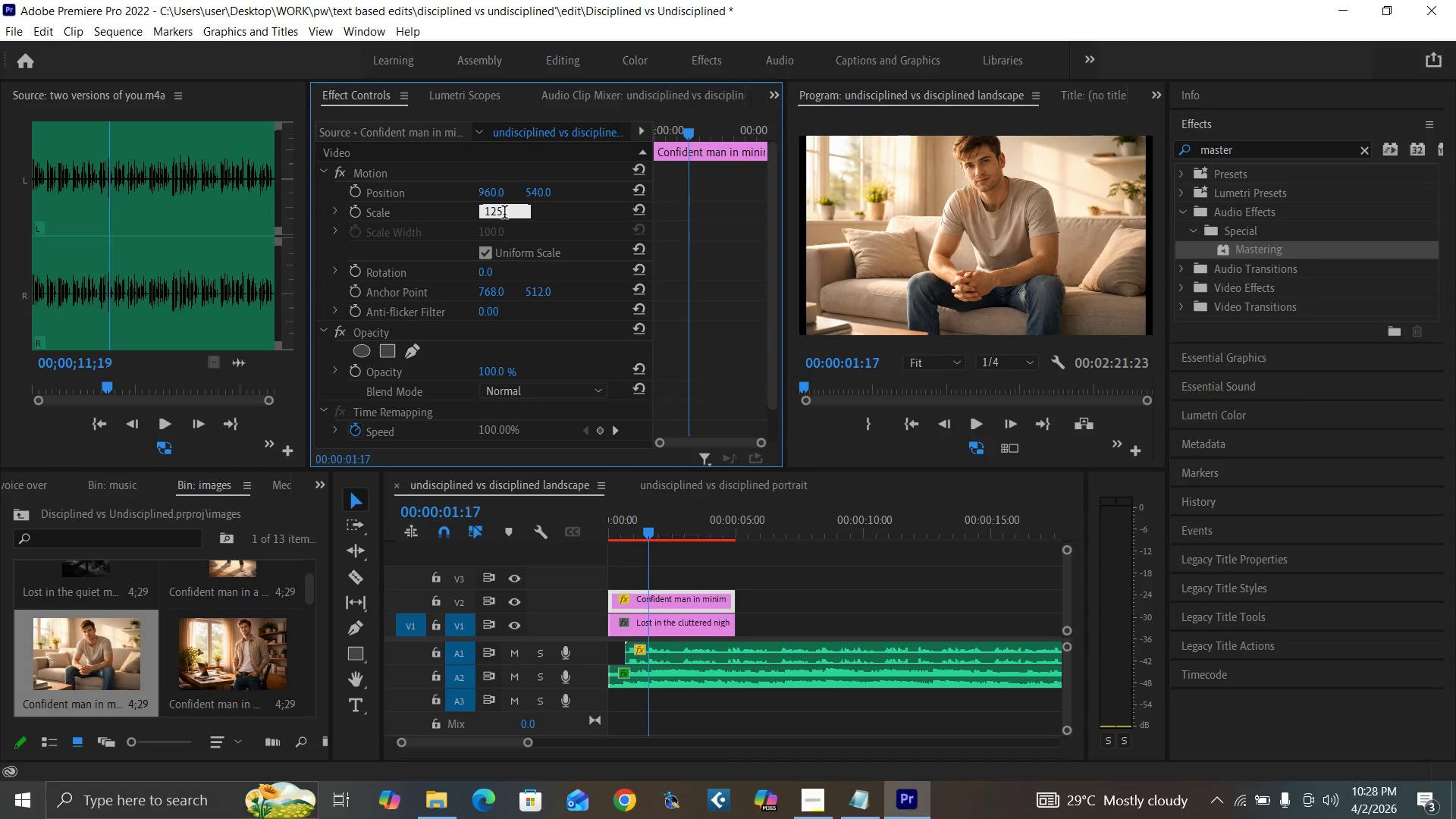 
key(Enter)
 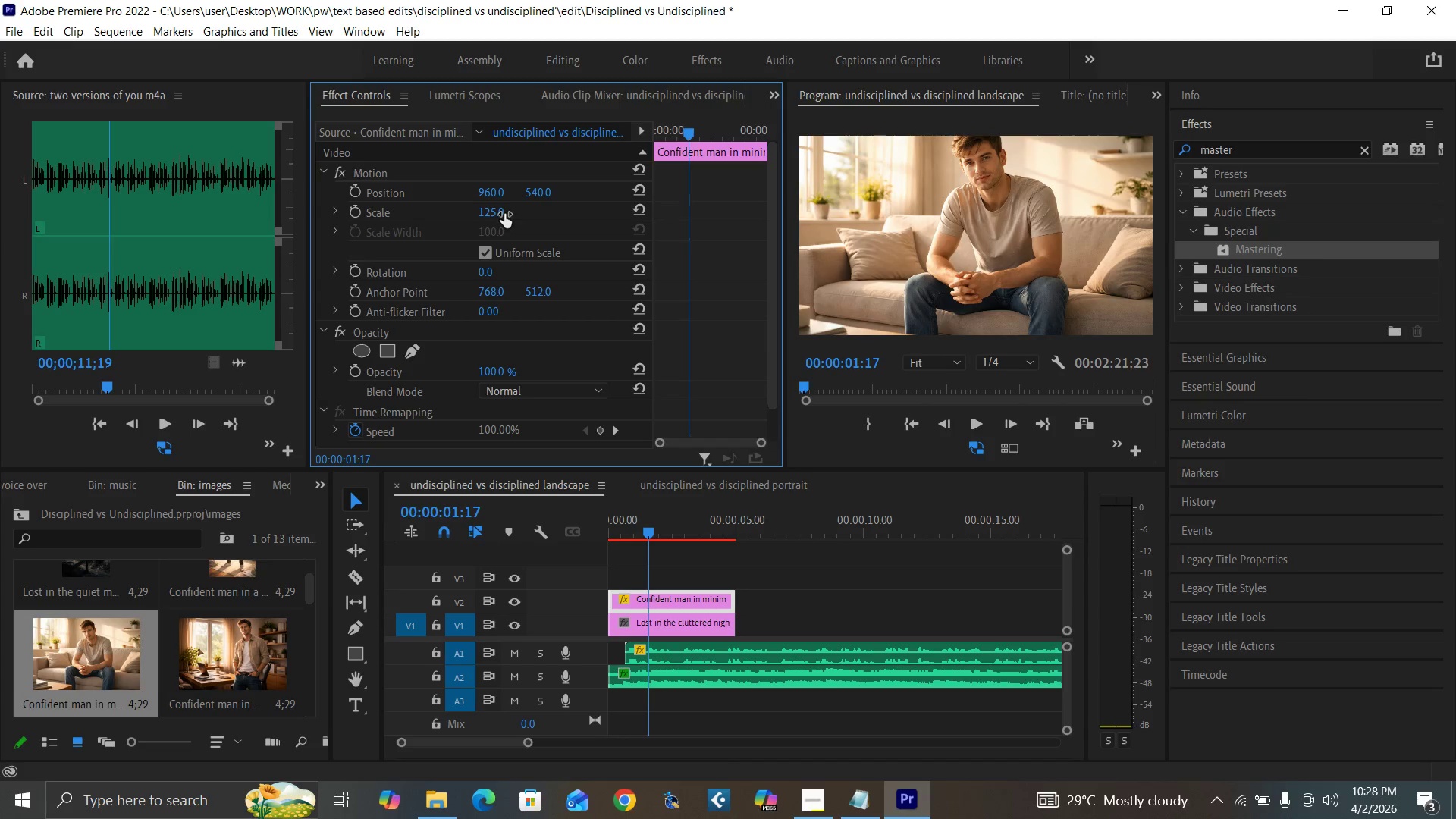 
key(Control+Backquote)
 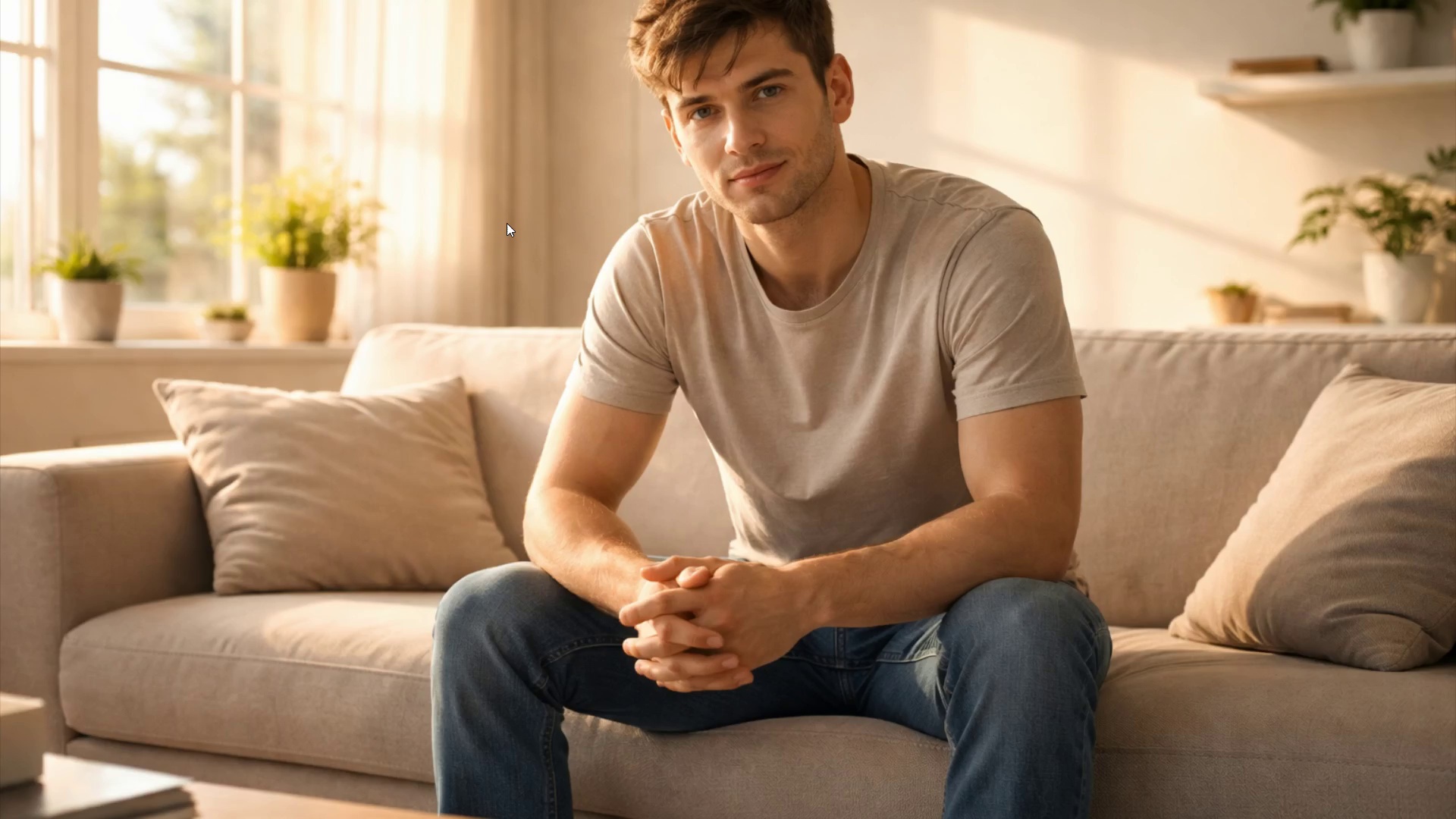 
key(Control+Backquote)
 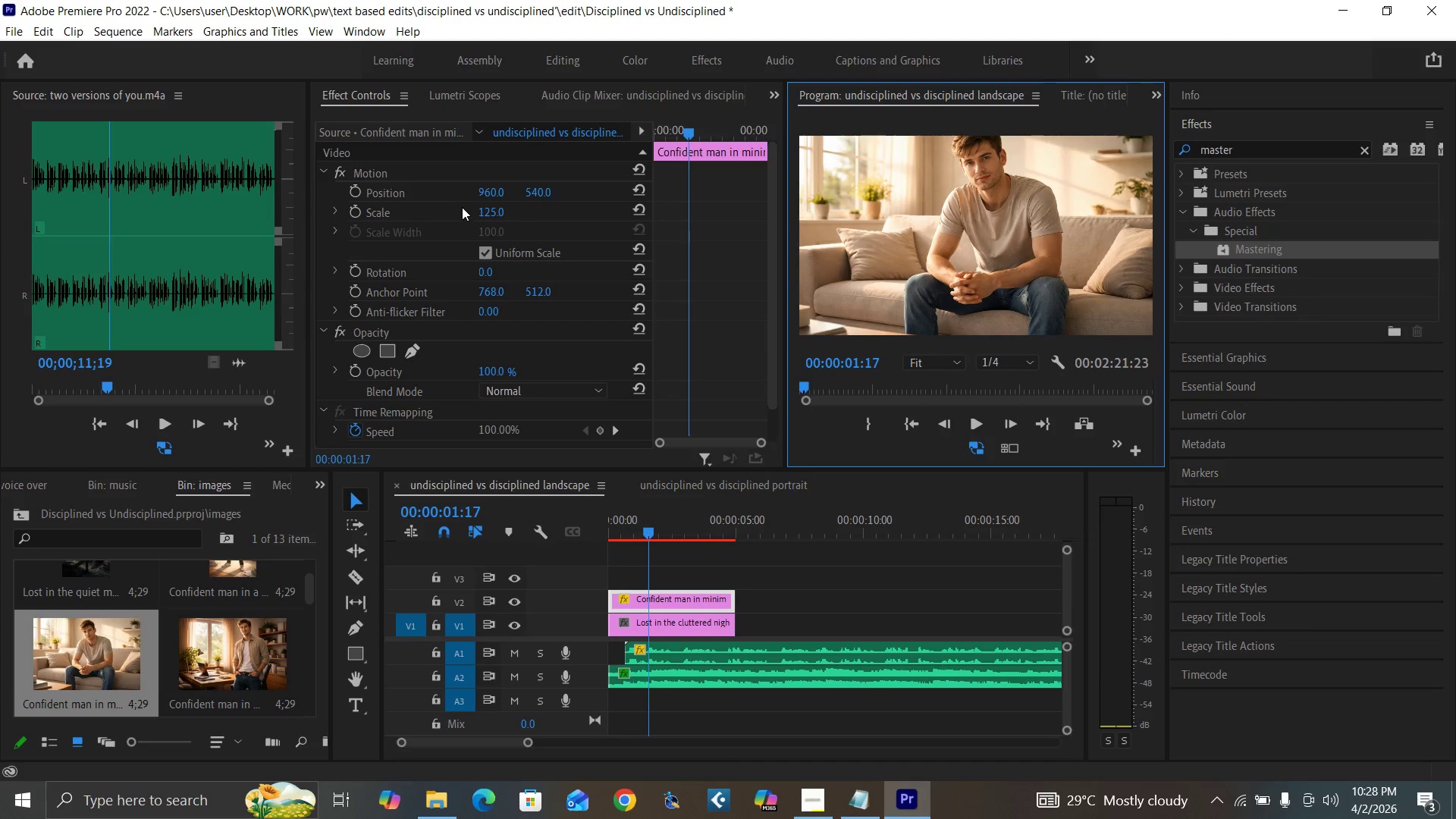 
left_click([487, 210])
 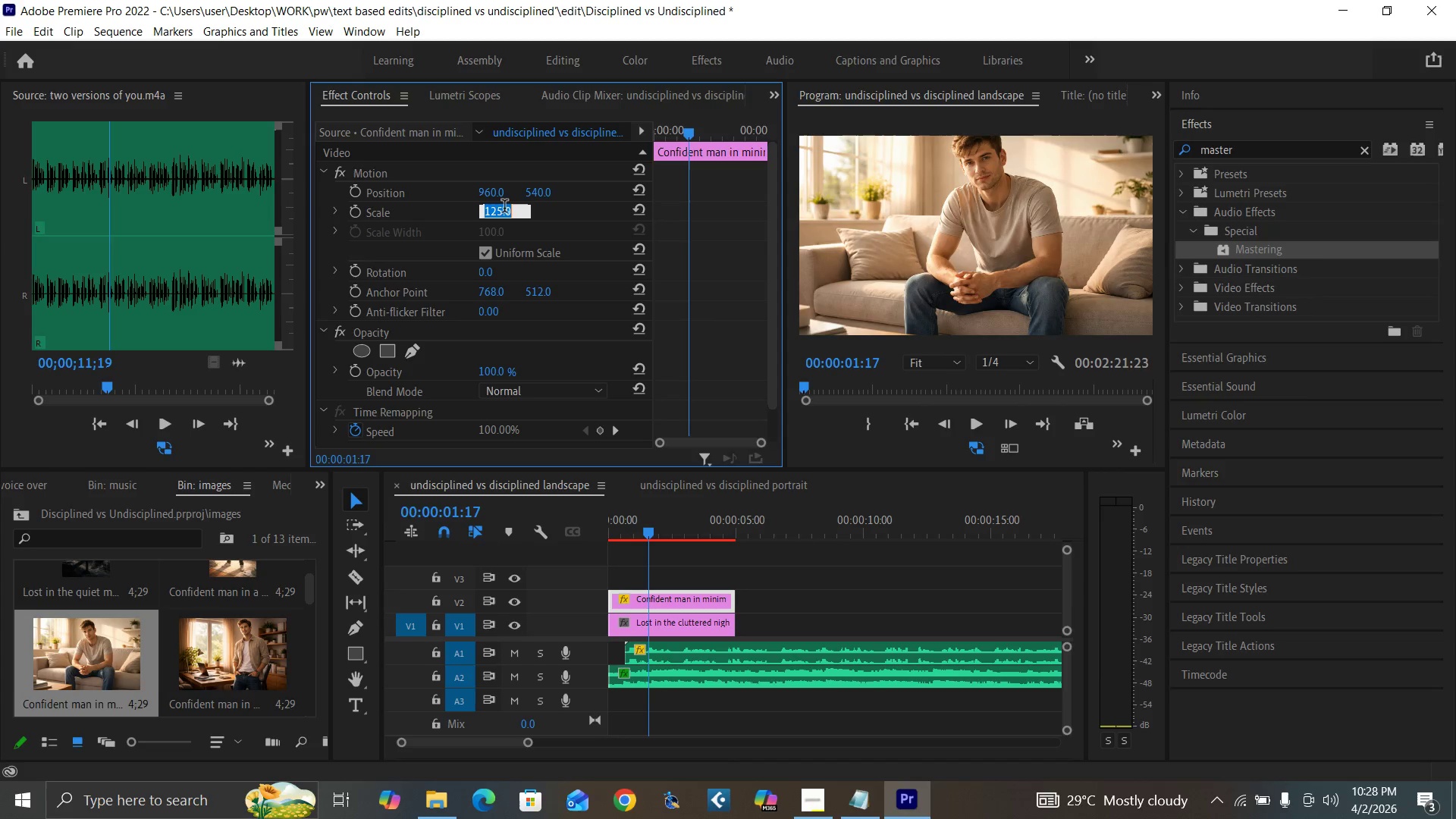 
type(124)
 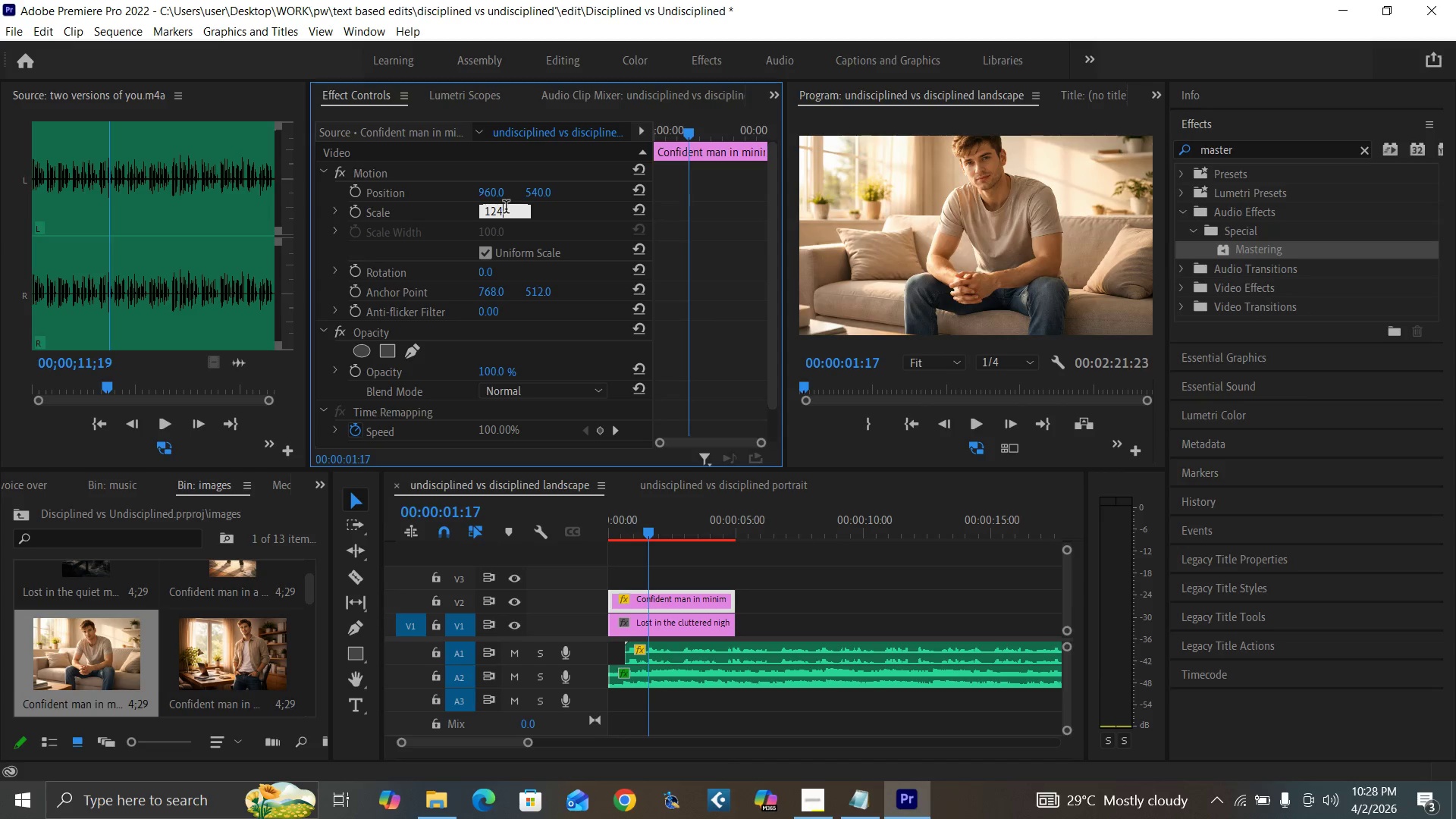 
key(Enter)
 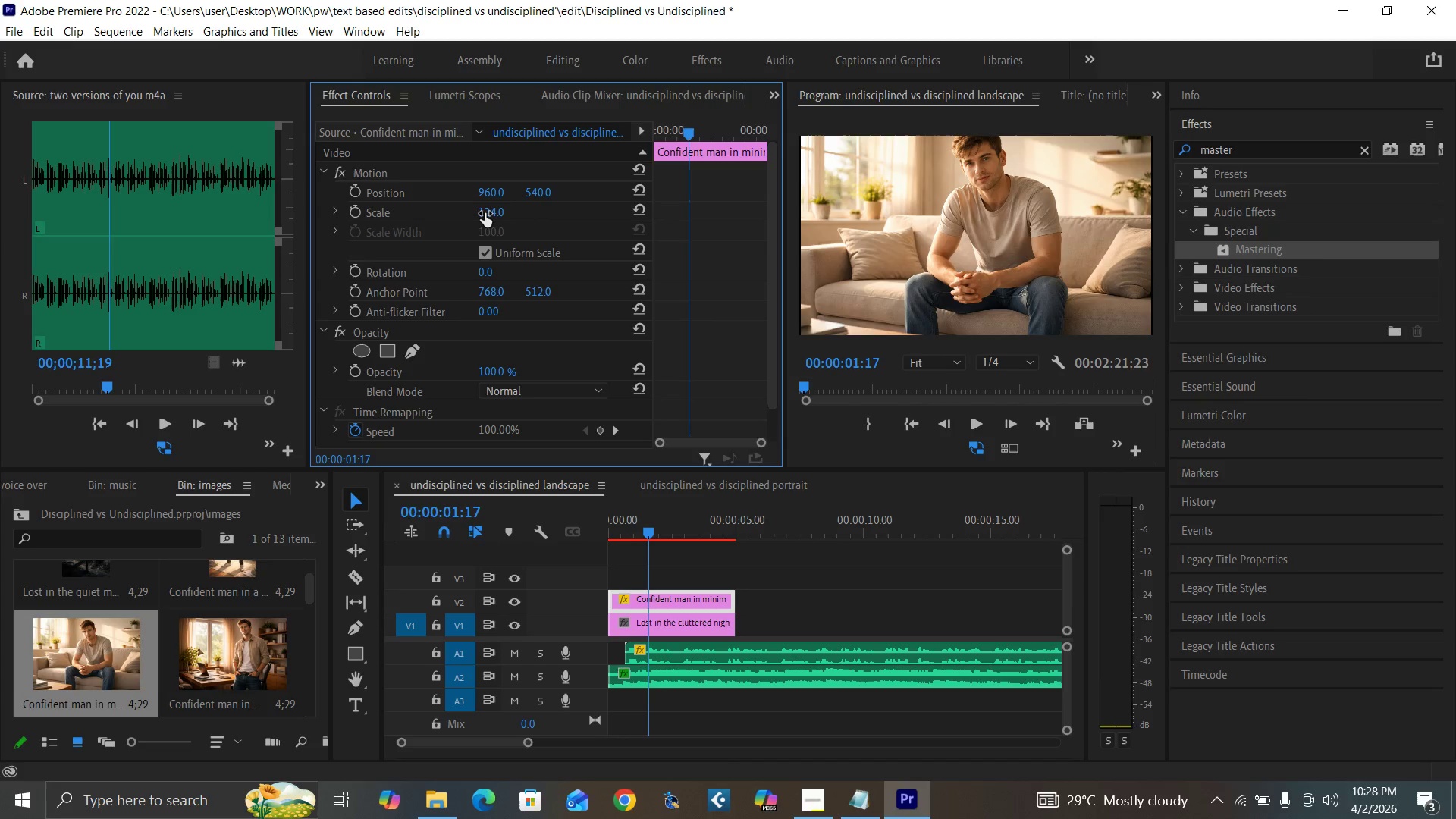 
key(Control+Backquote)
 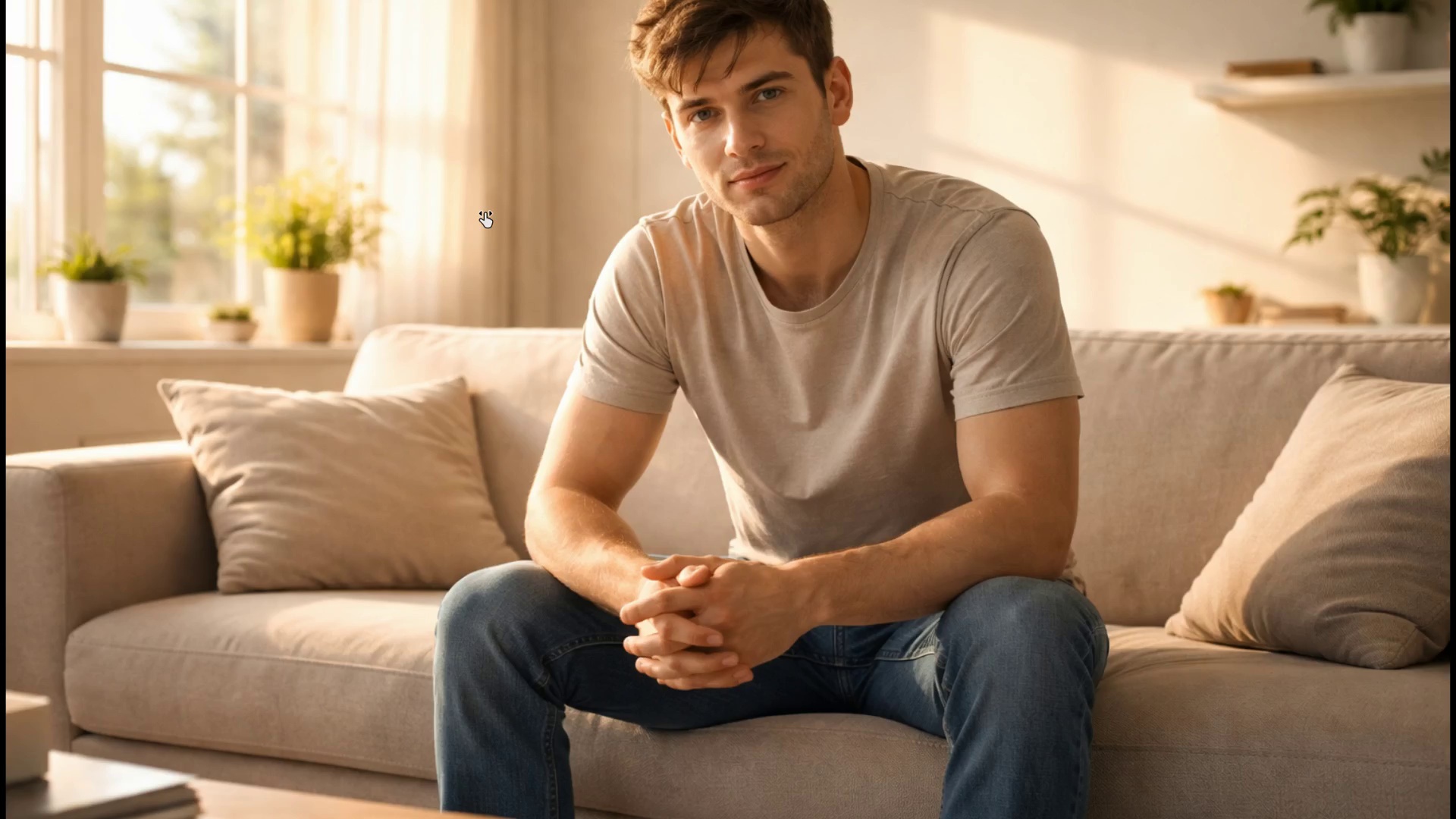 
key(Control+Backquote)
 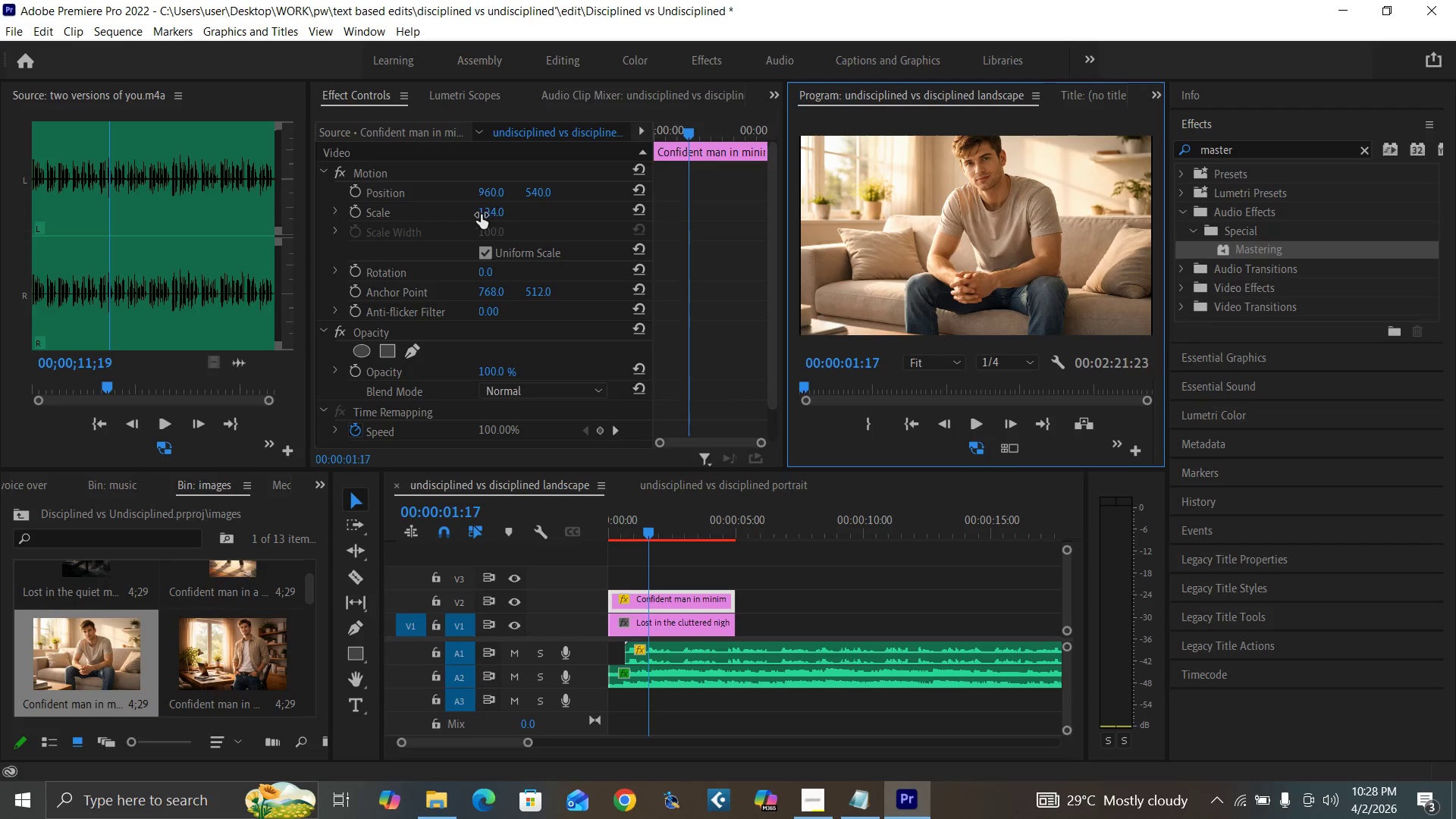 
left_click([483, 213])
 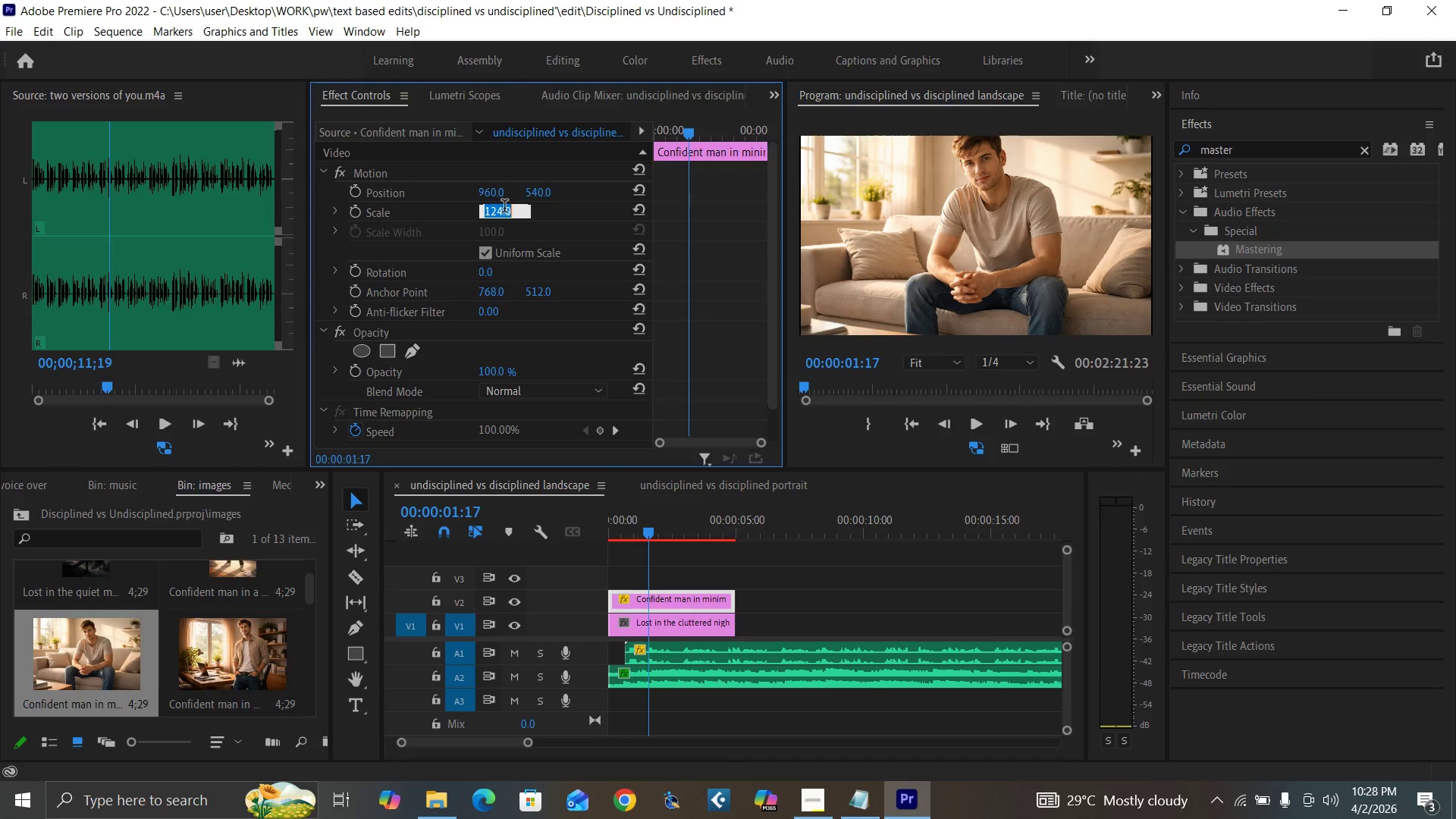 
type(12)
 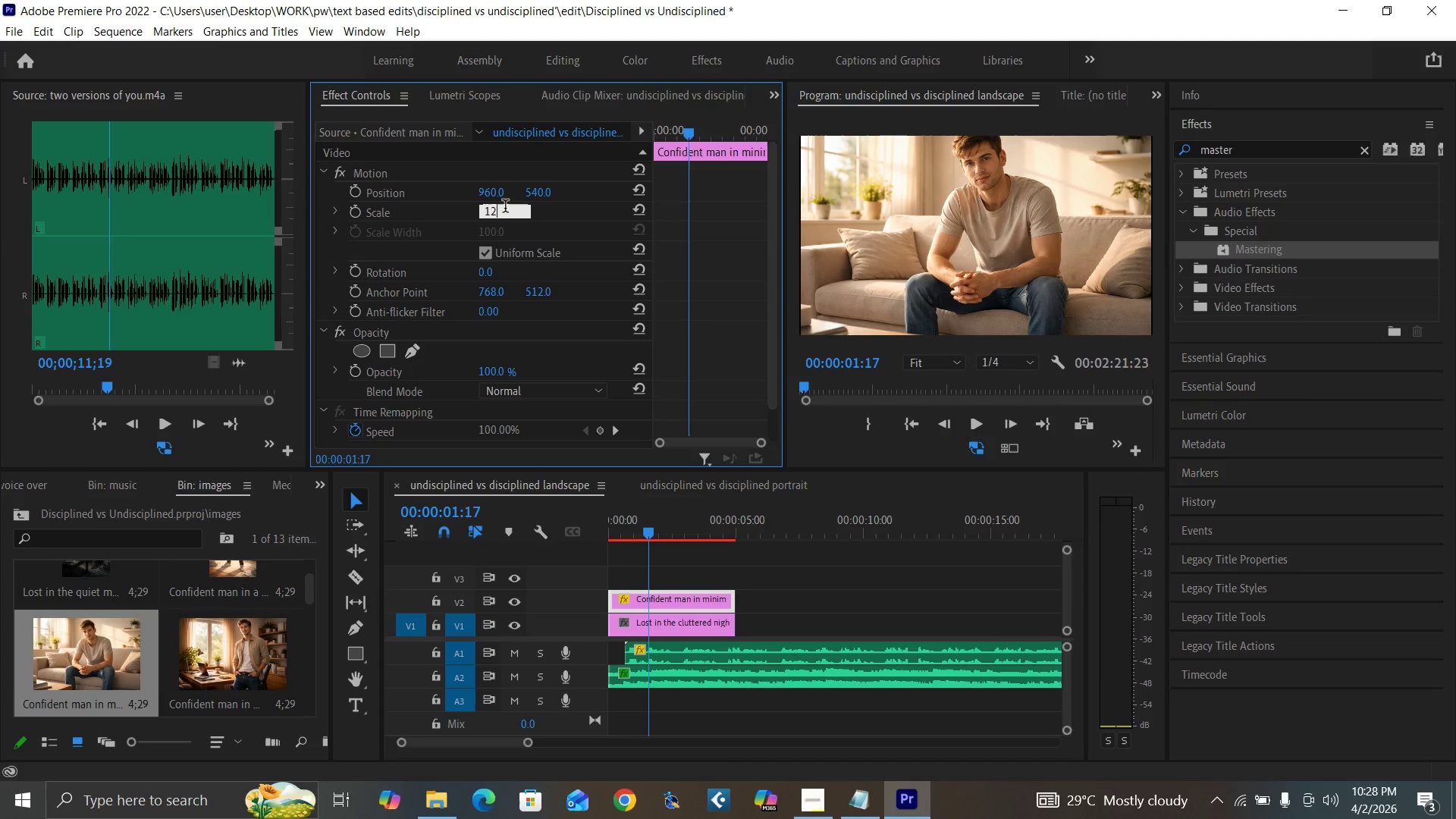 
key(5)
 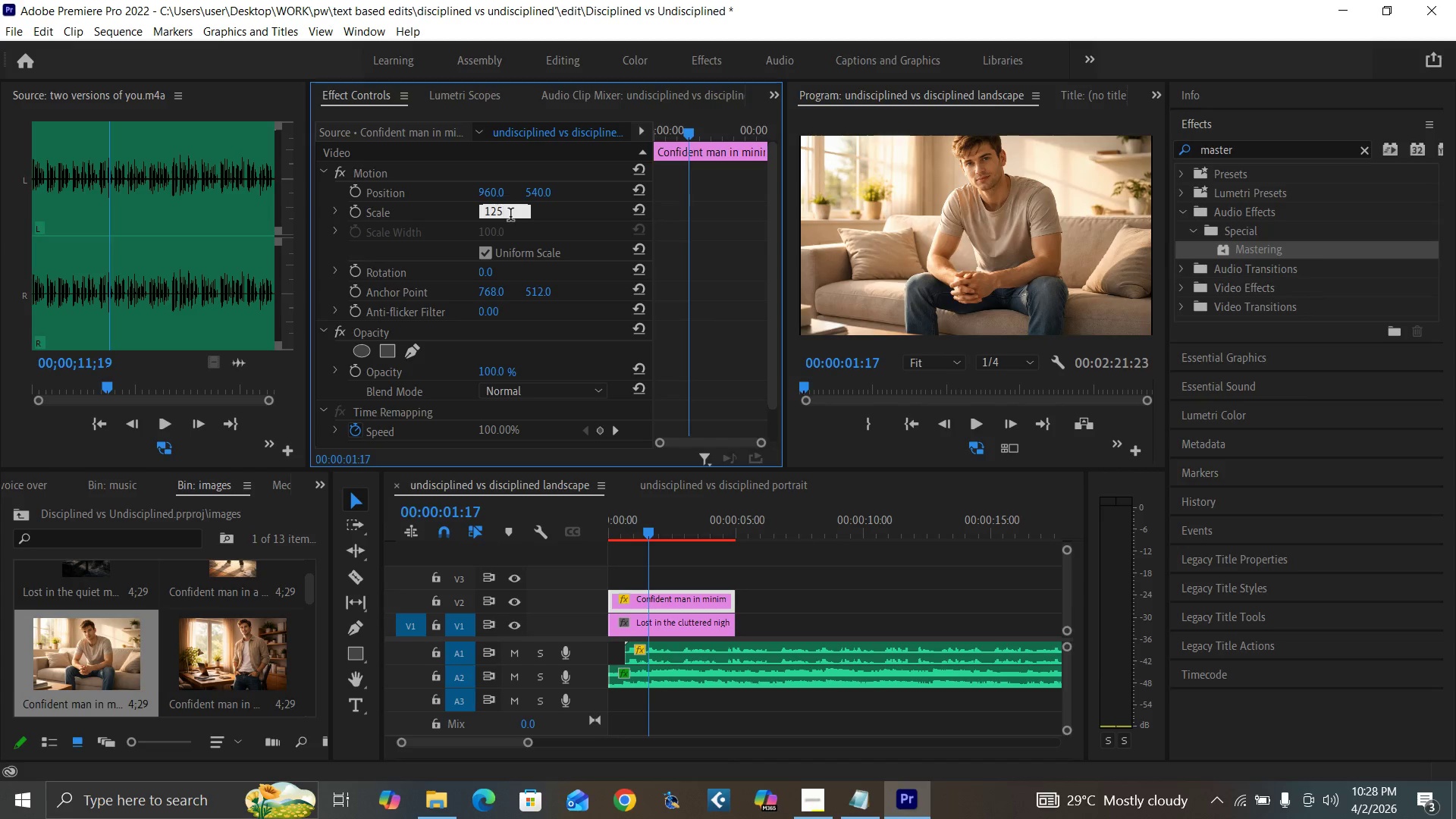 
key(Enter)
 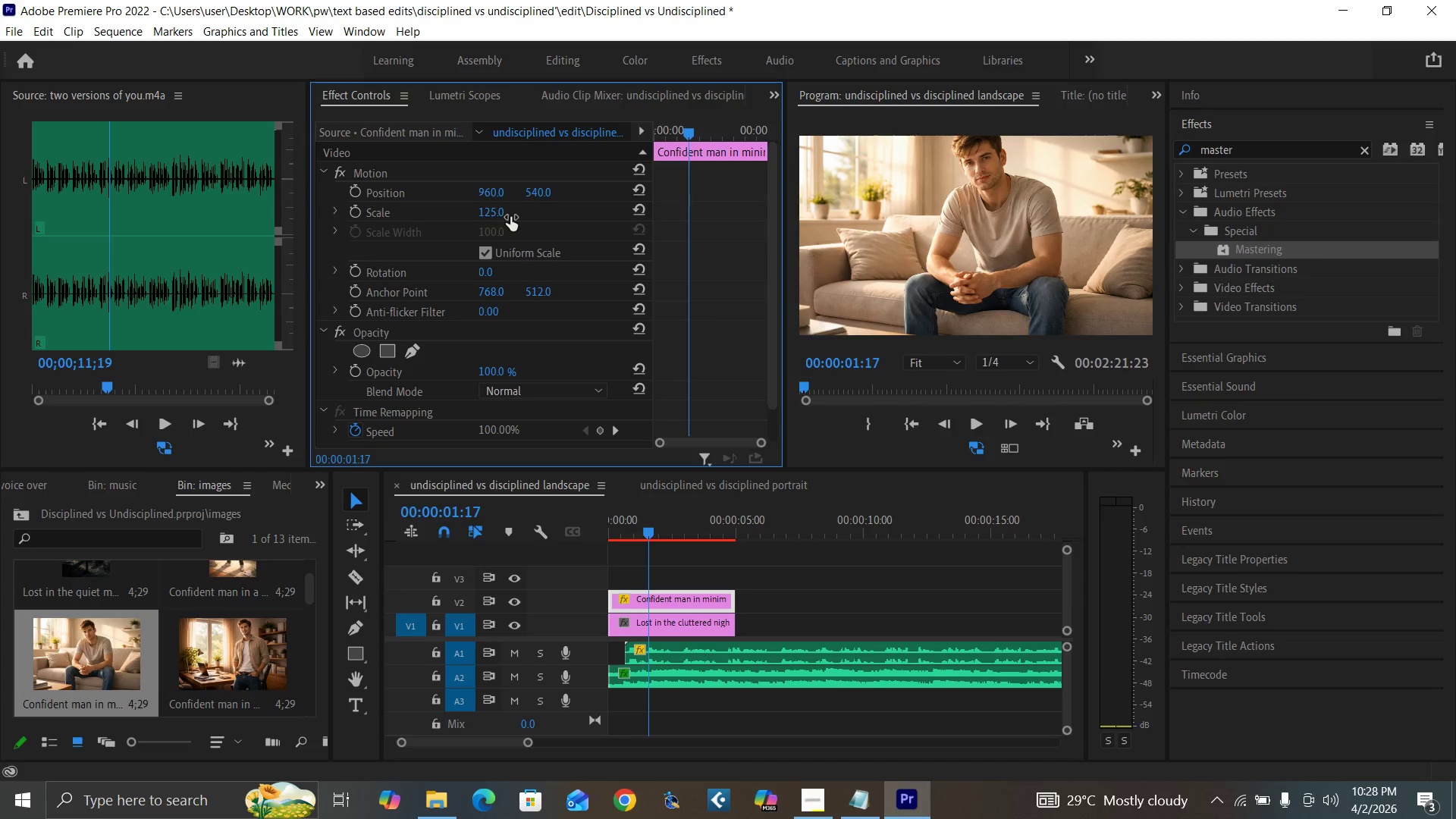 
key(Control+Backquote)
 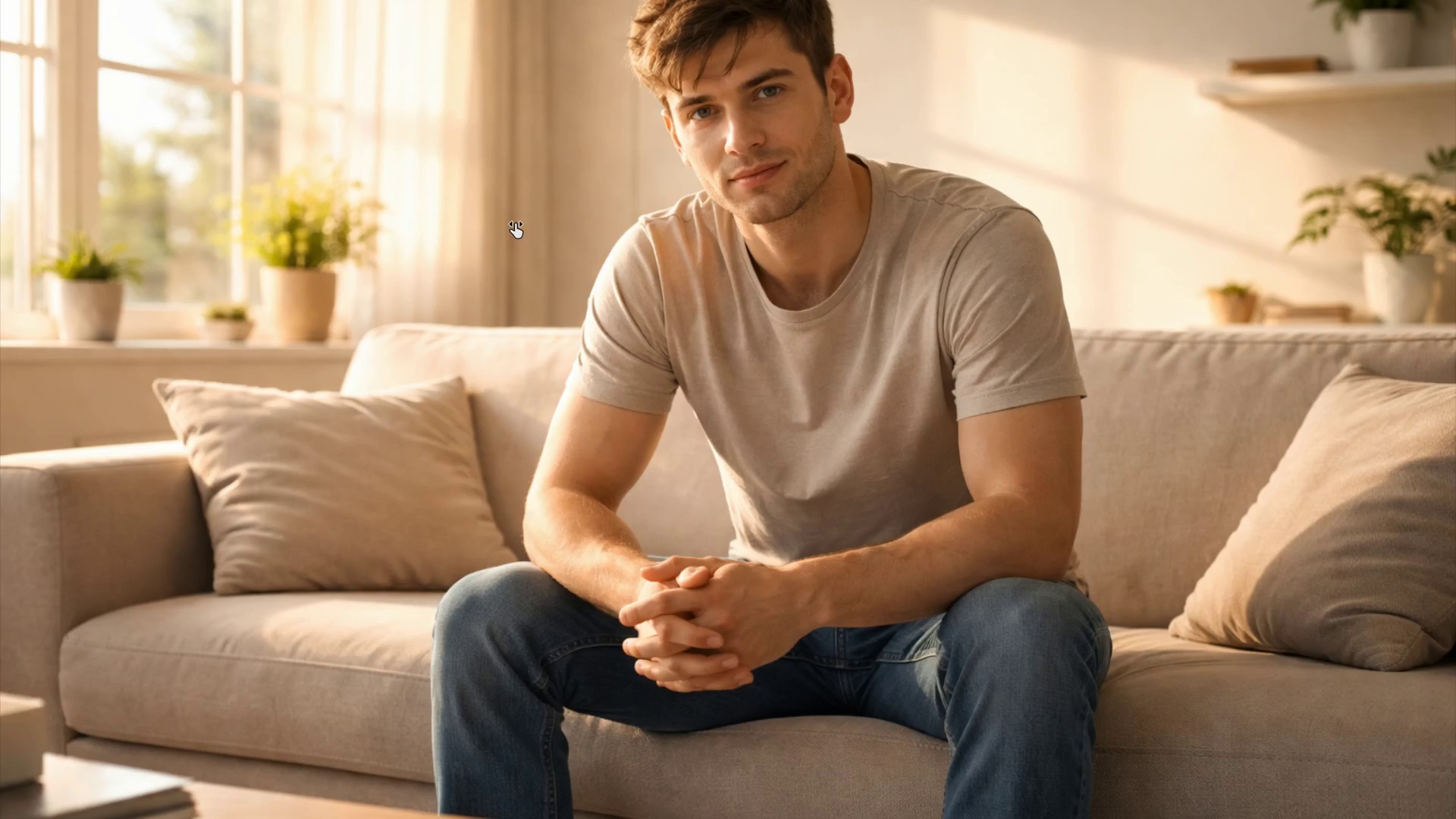 
key(Control+Backquote)
 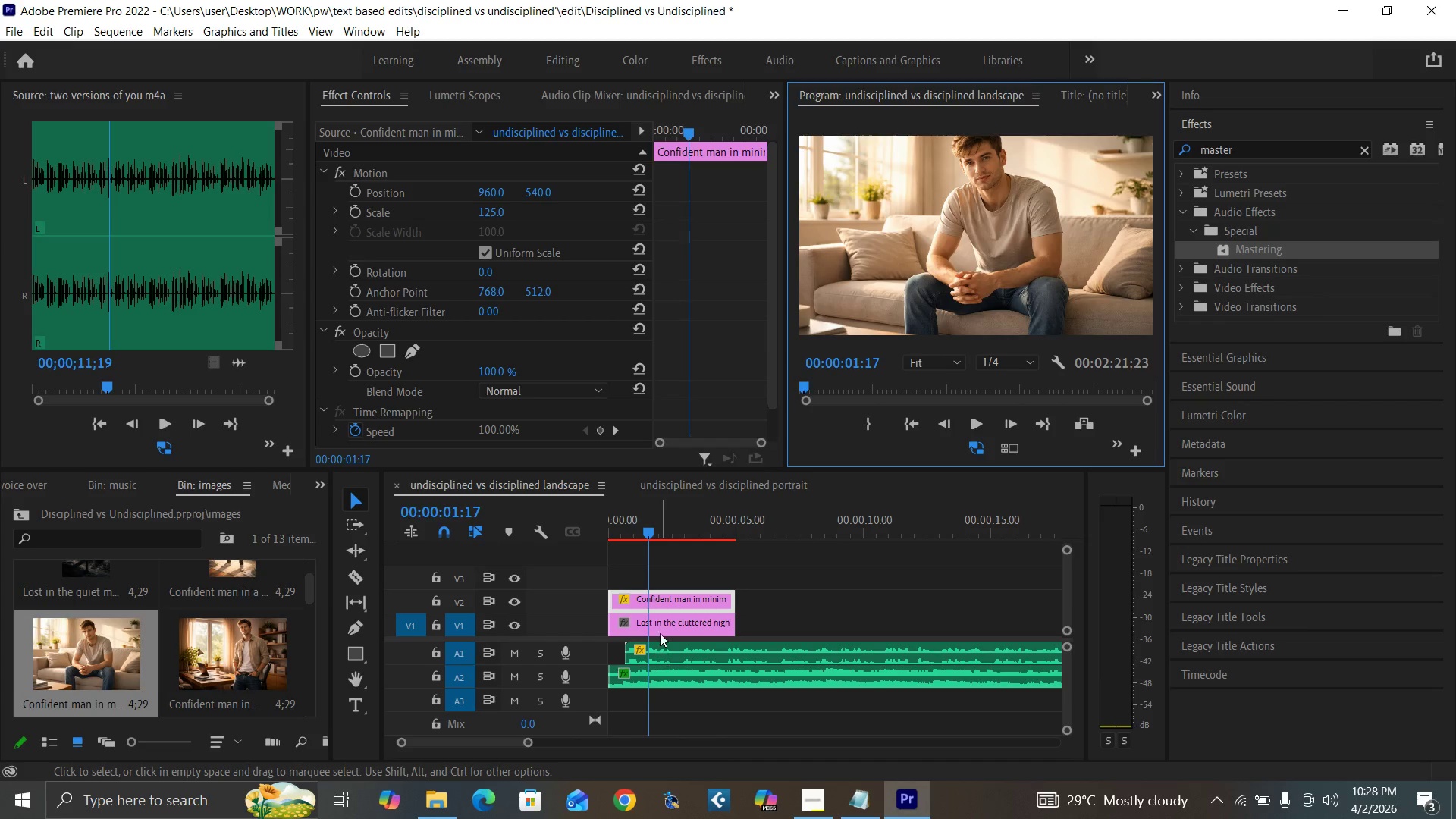 
left_click([659, 624])
 